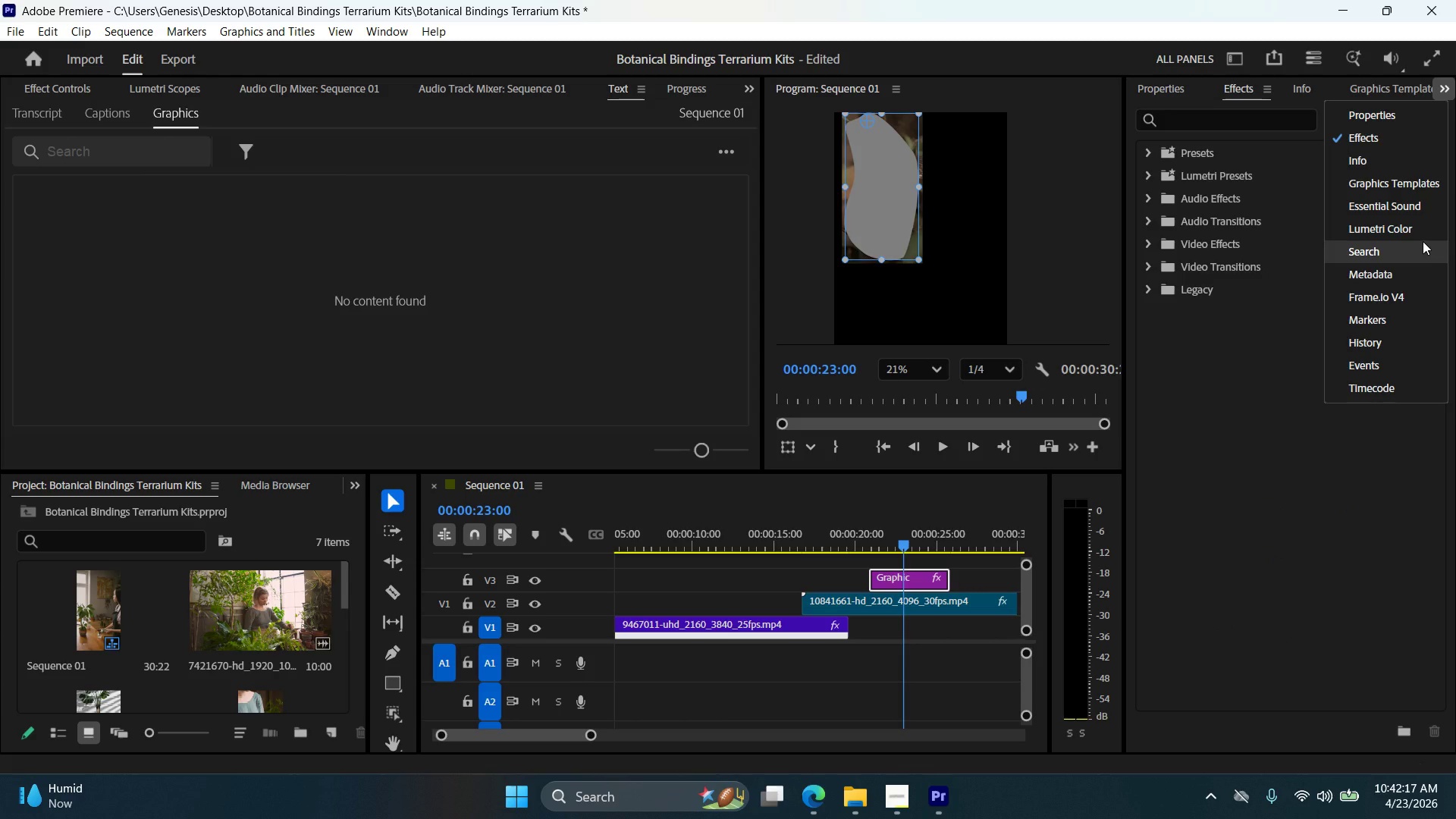 
wait(5.16)
 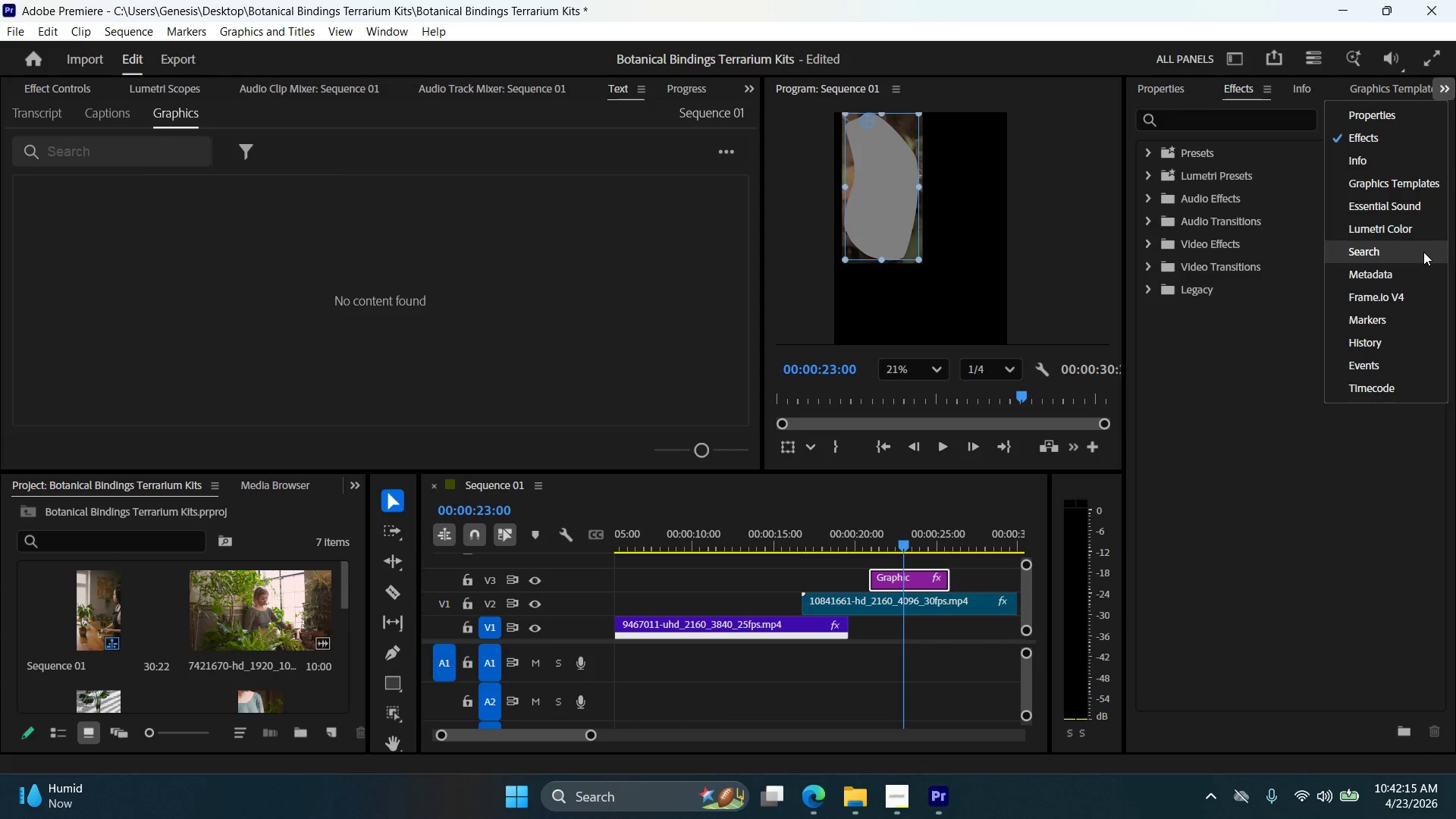 
left_click([1266, 83])
 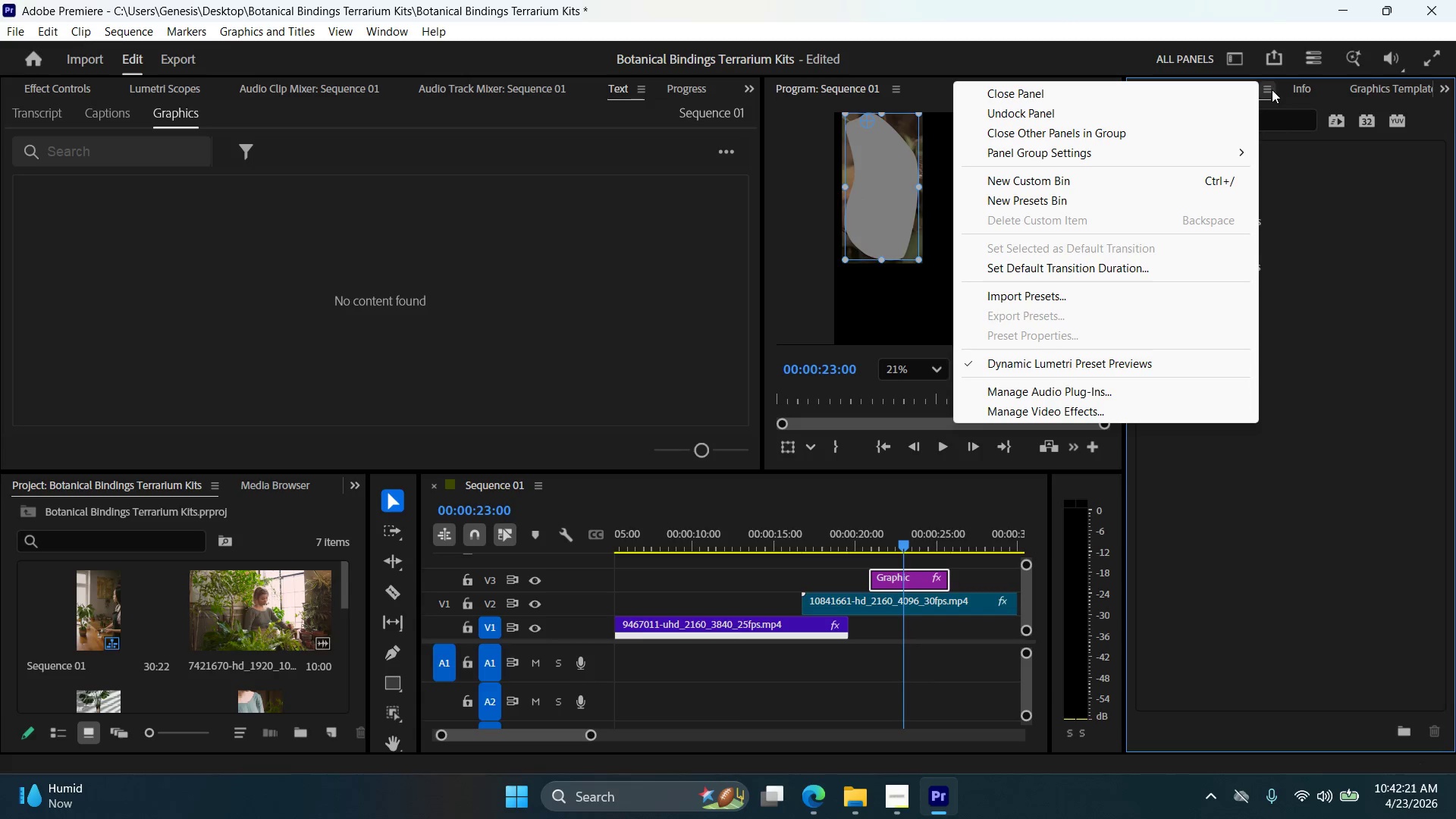 
double_click([1274, 89])
 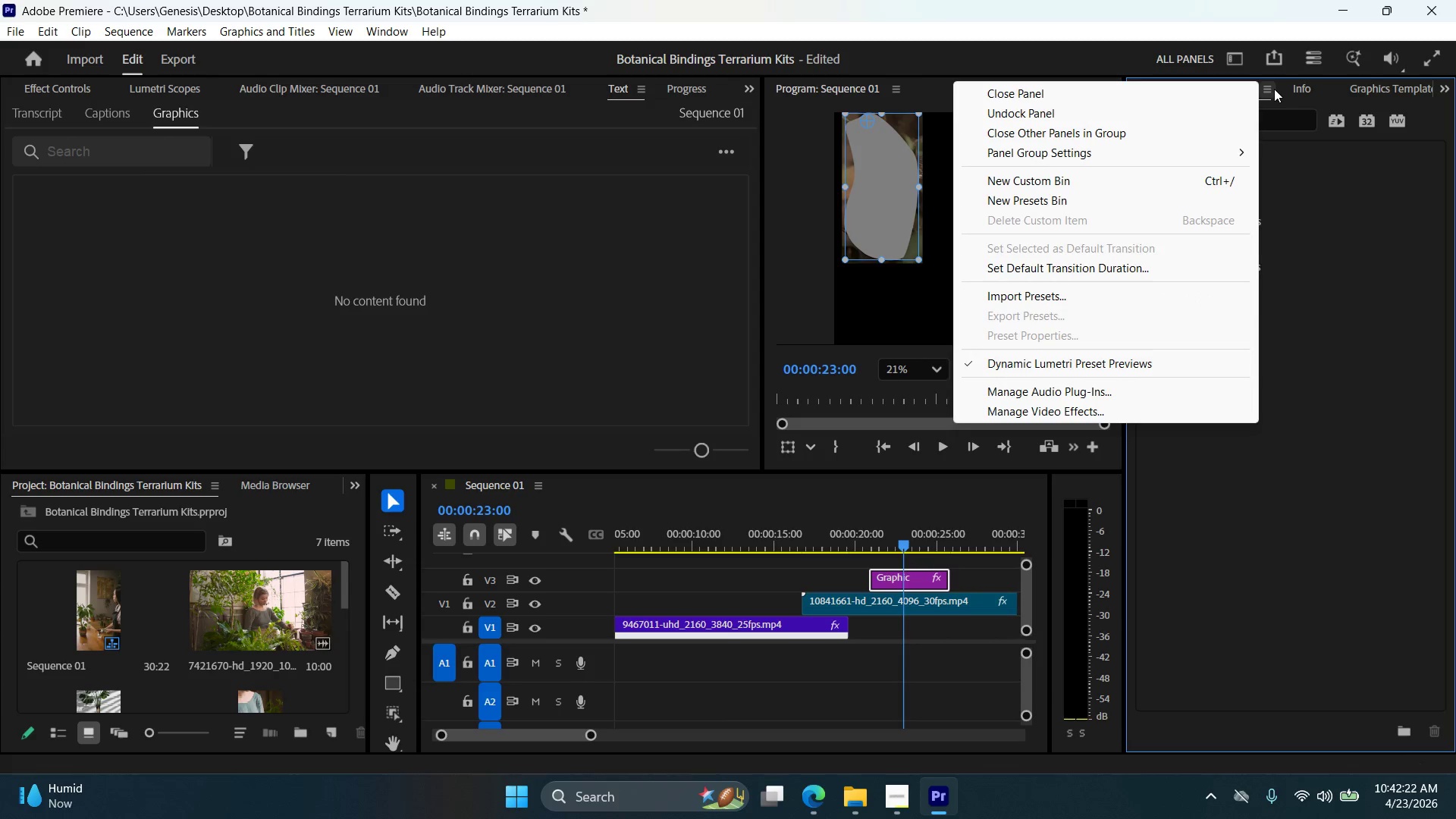 
triple_click([1274, 88])
 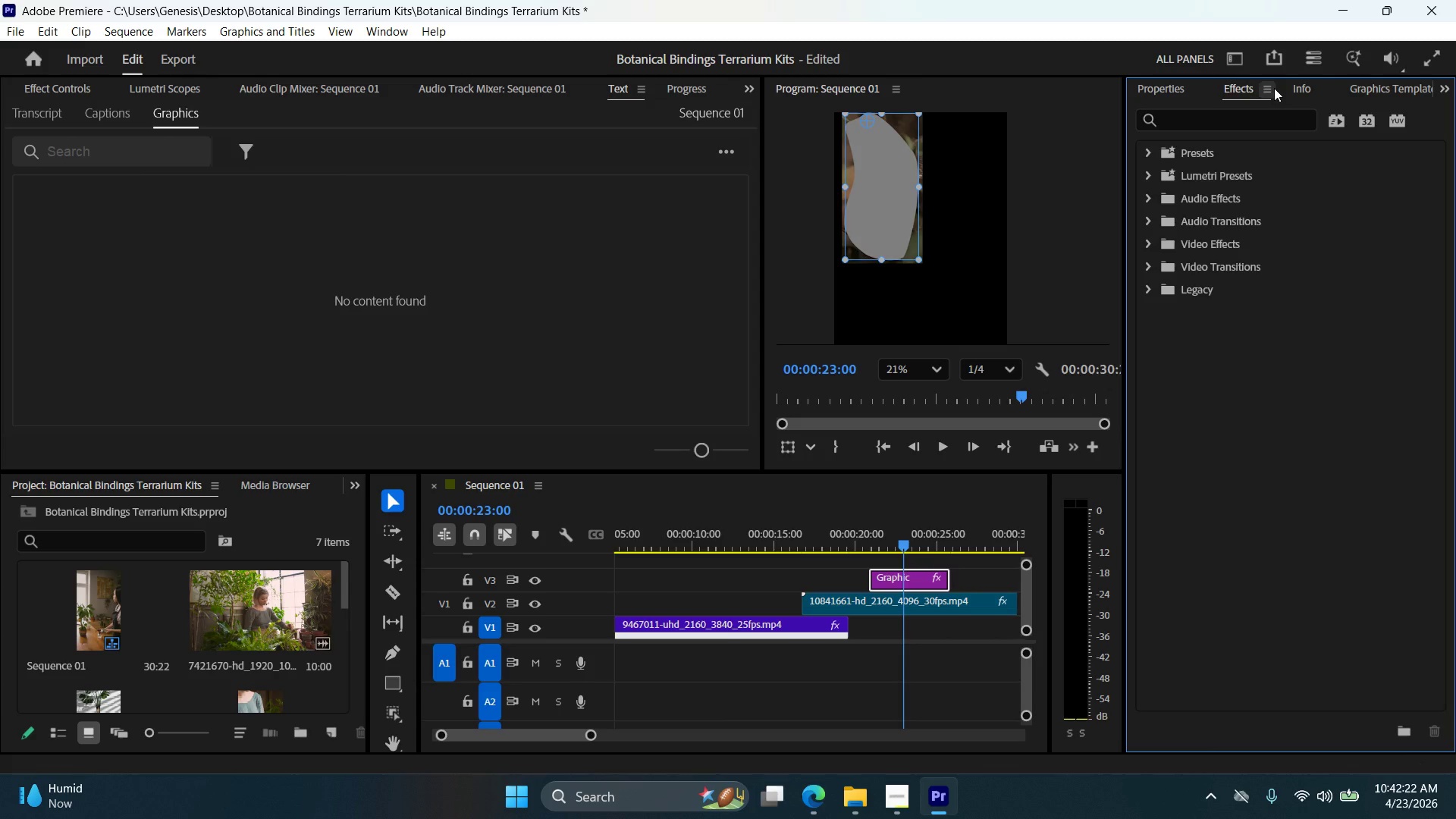 
left_click([1274, 88])
 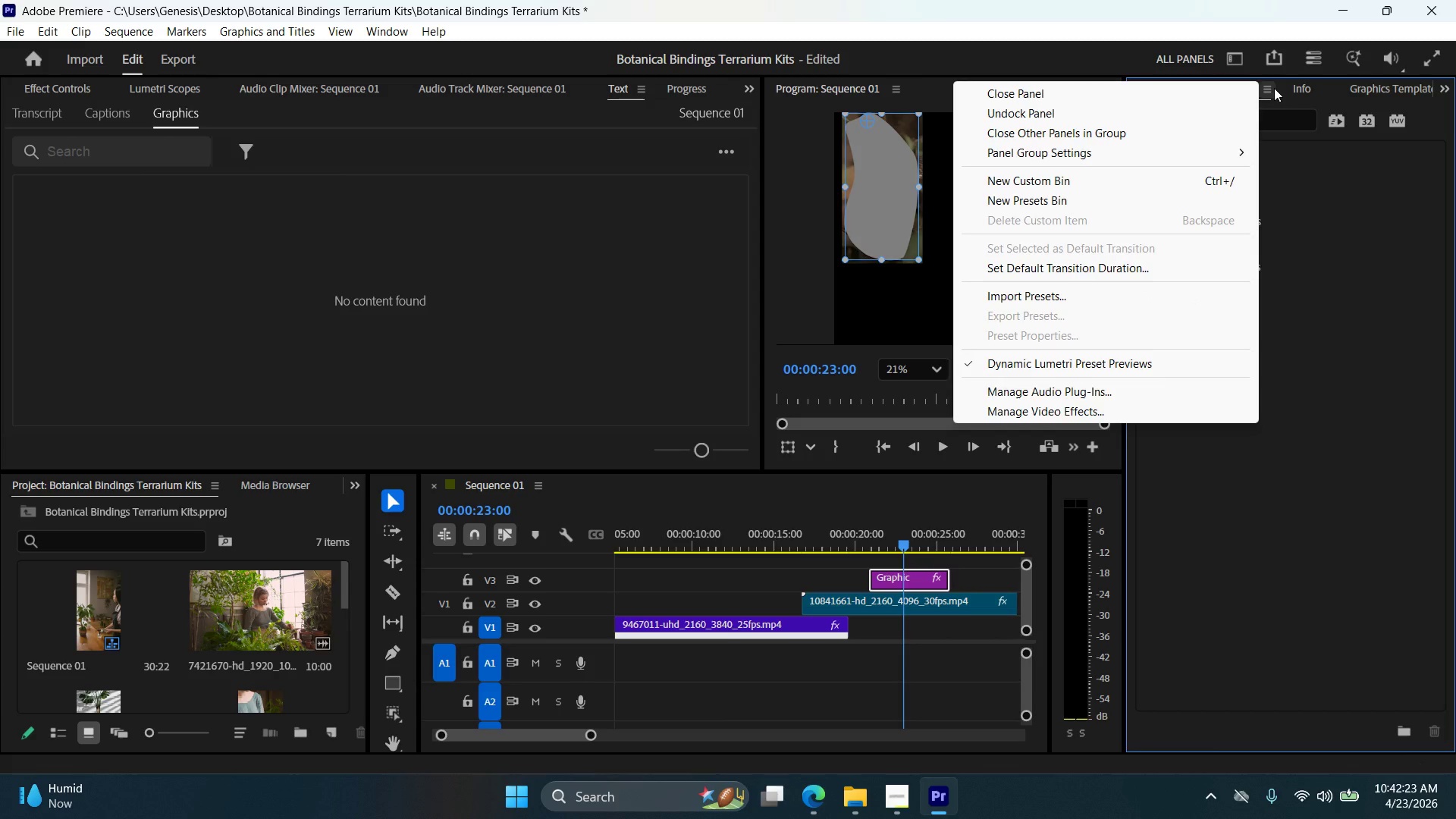 
left_click([1274, 88])
 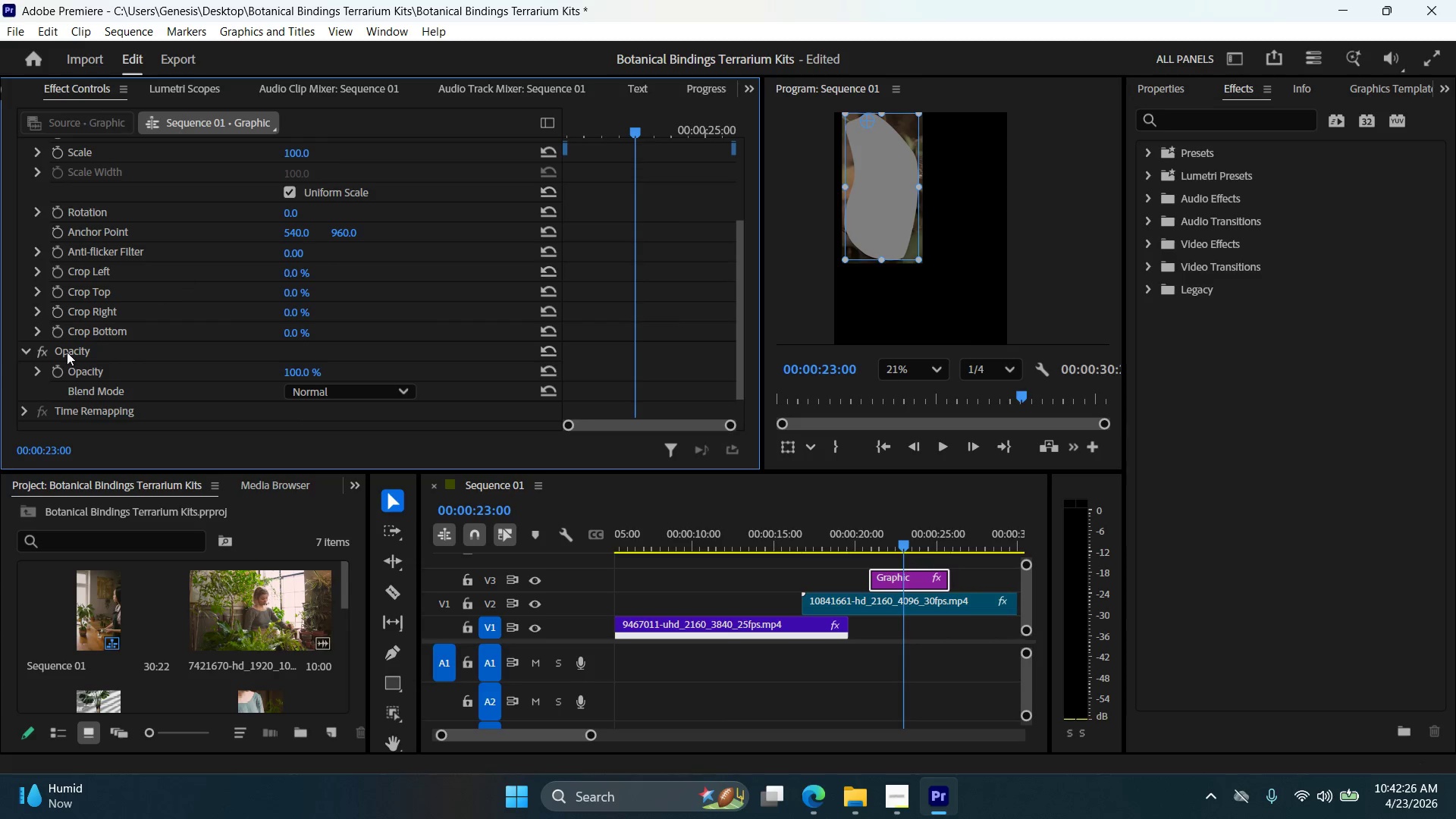 
double_click([26, 350])
 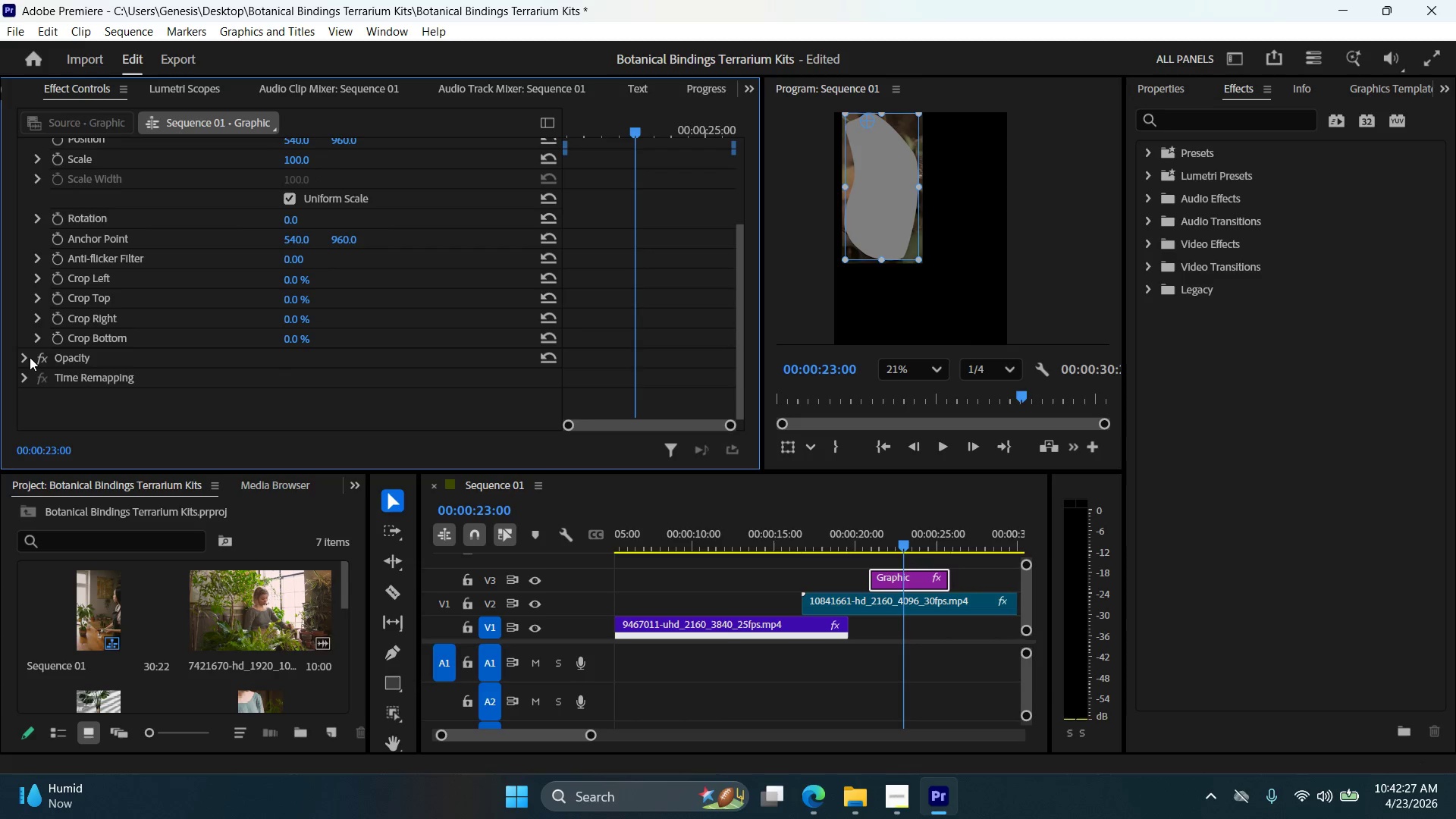 
left_click([29, 358])
 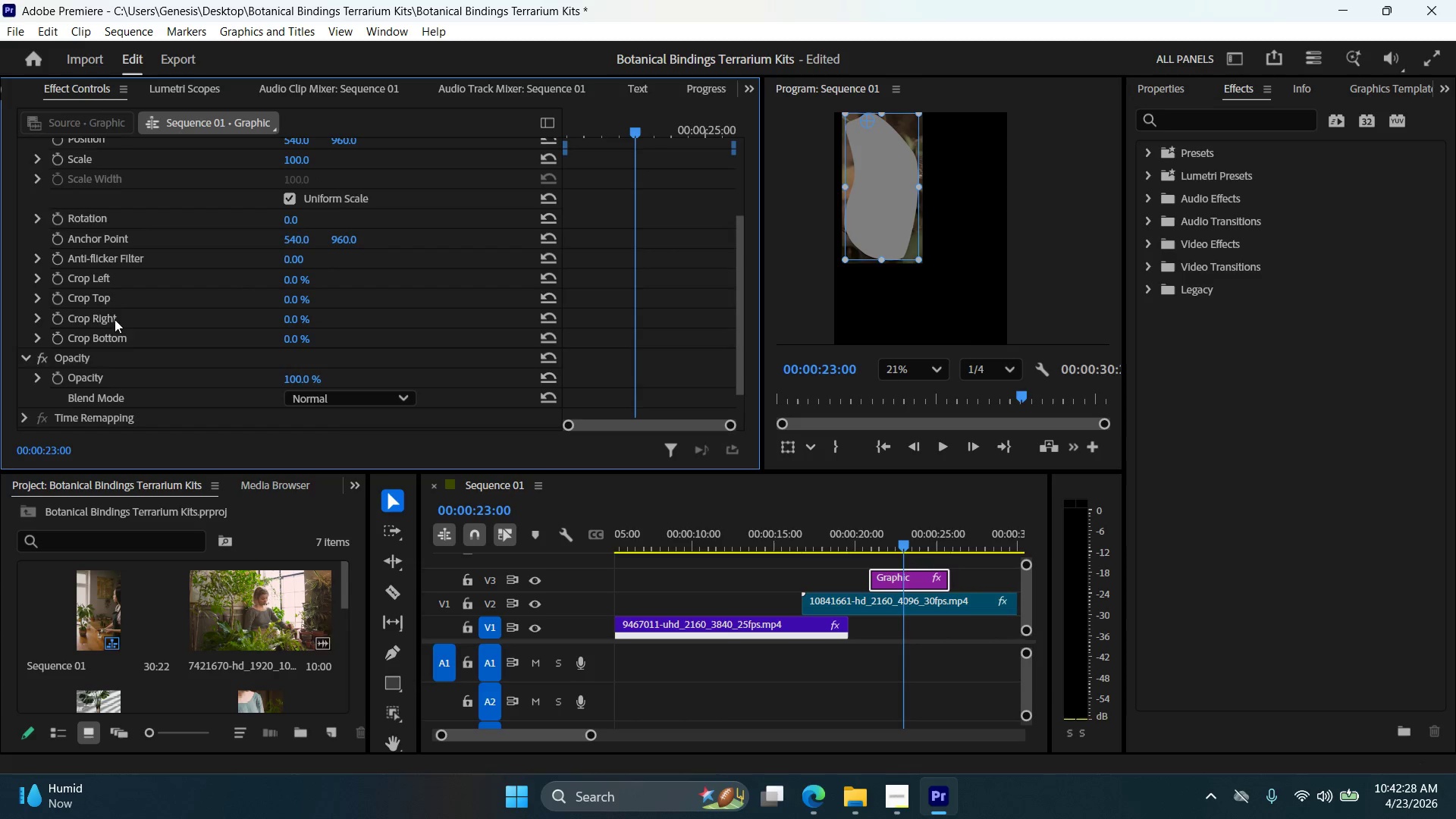 
scroll: coordinate [126, 323], scroll_direction: down, amount: 7.0
 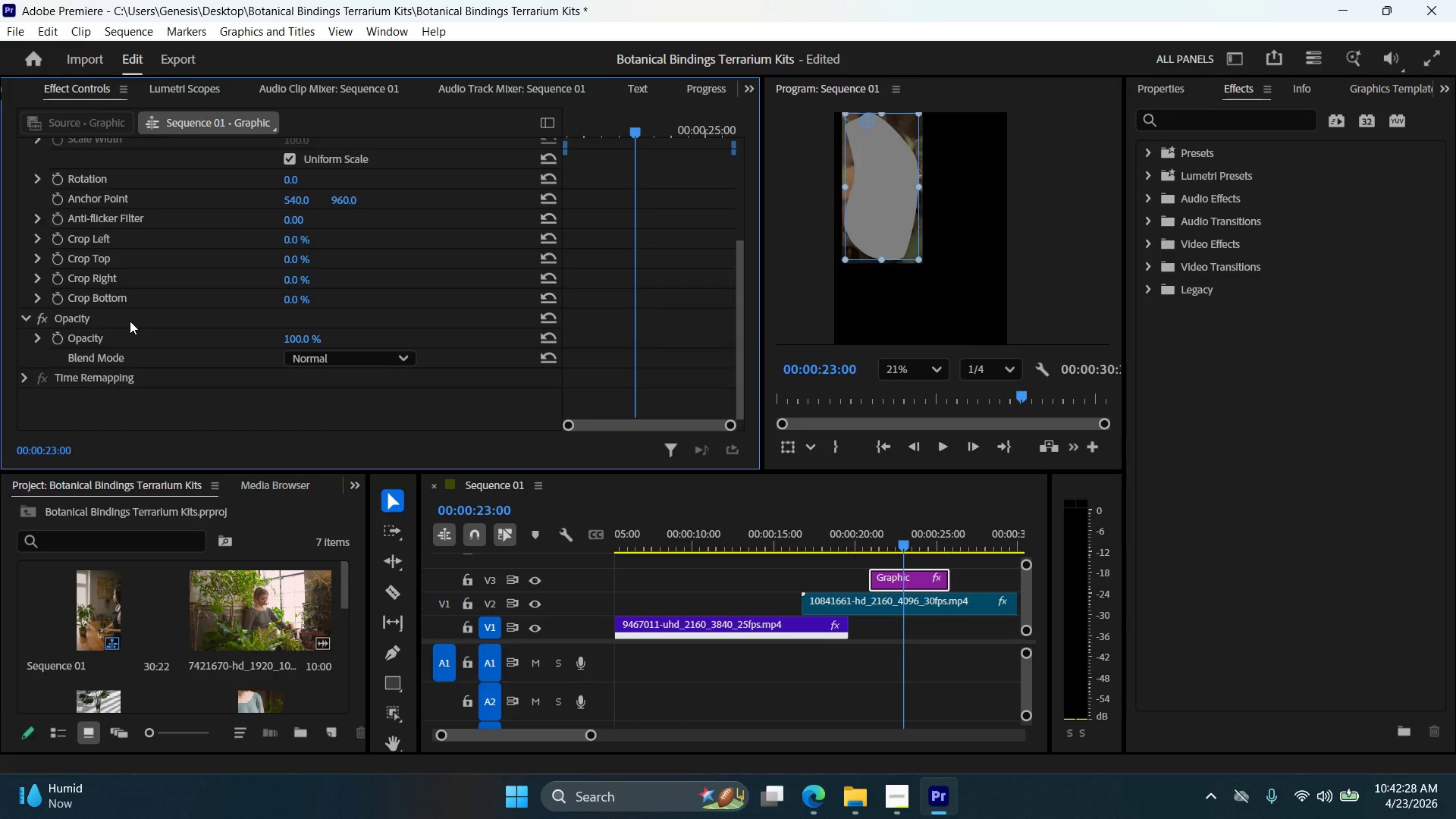 
scroll: coordinate [192, 221], scroll_direction: up, amount: 14.0
 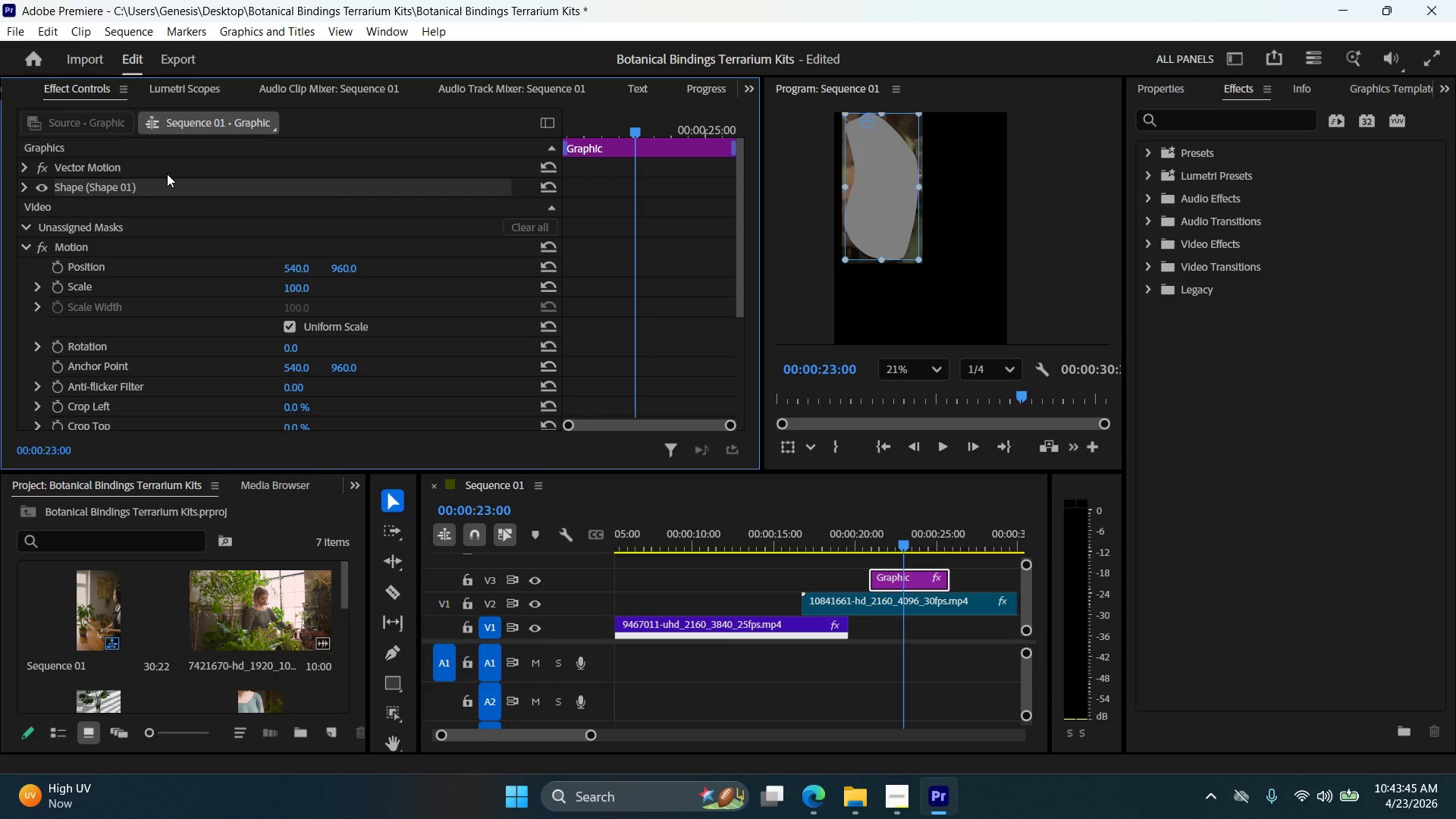 
wait(78.13)
 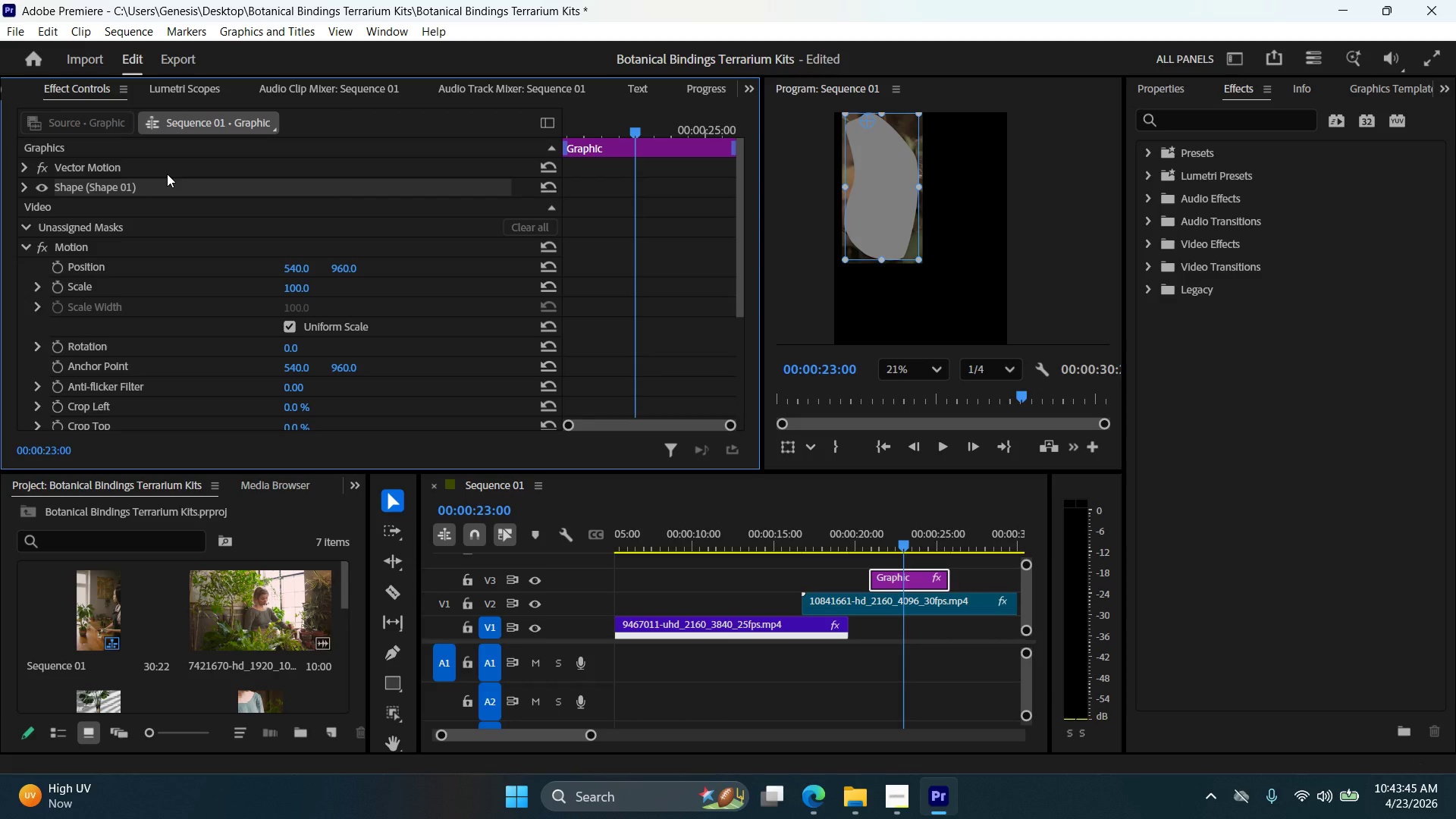 
scroll: coordinate [71, 369], scroll_direction: down, amount: 4.0
 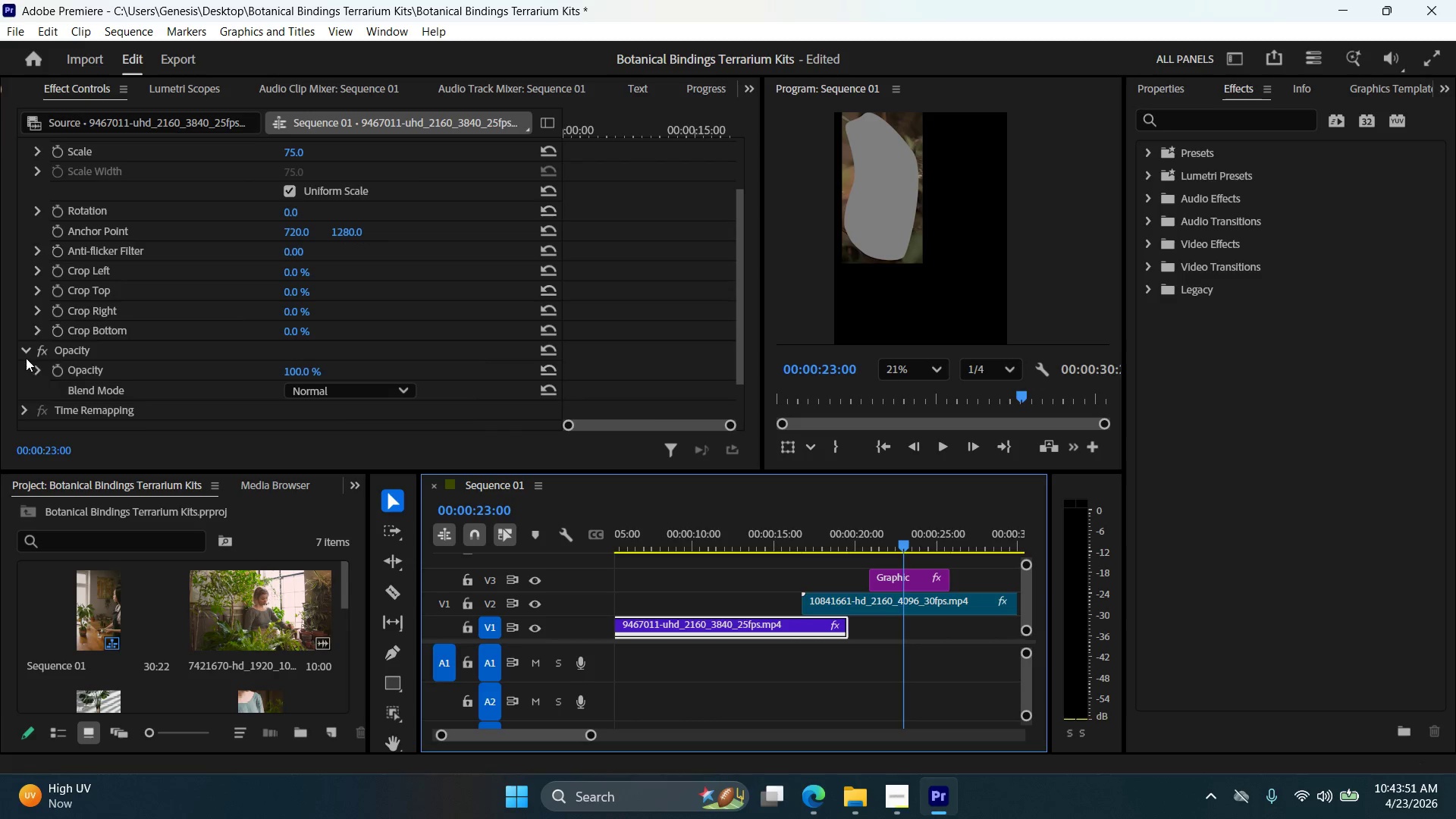 
left_click([30, 353])
 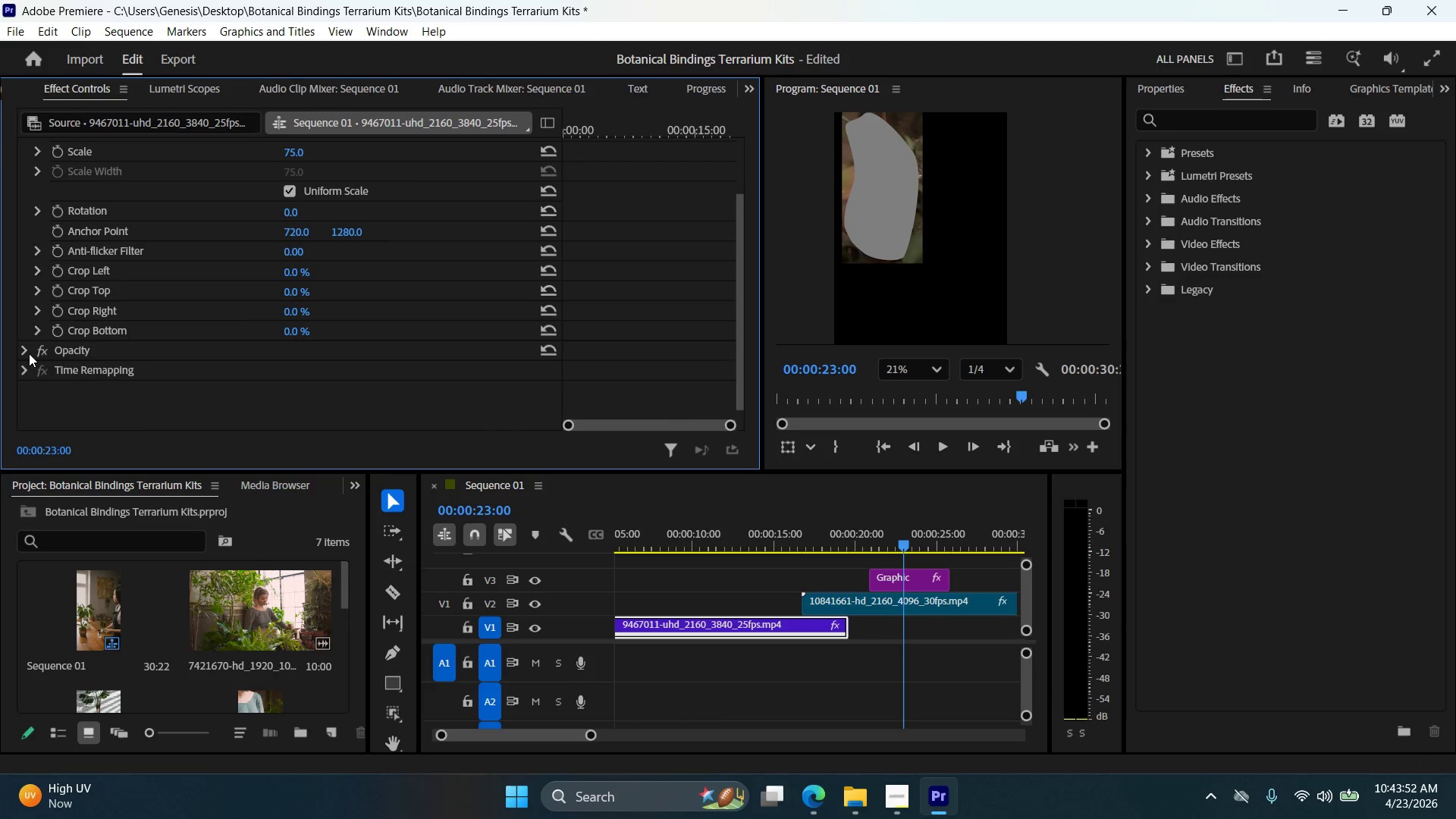 
left_click([29, 353])
 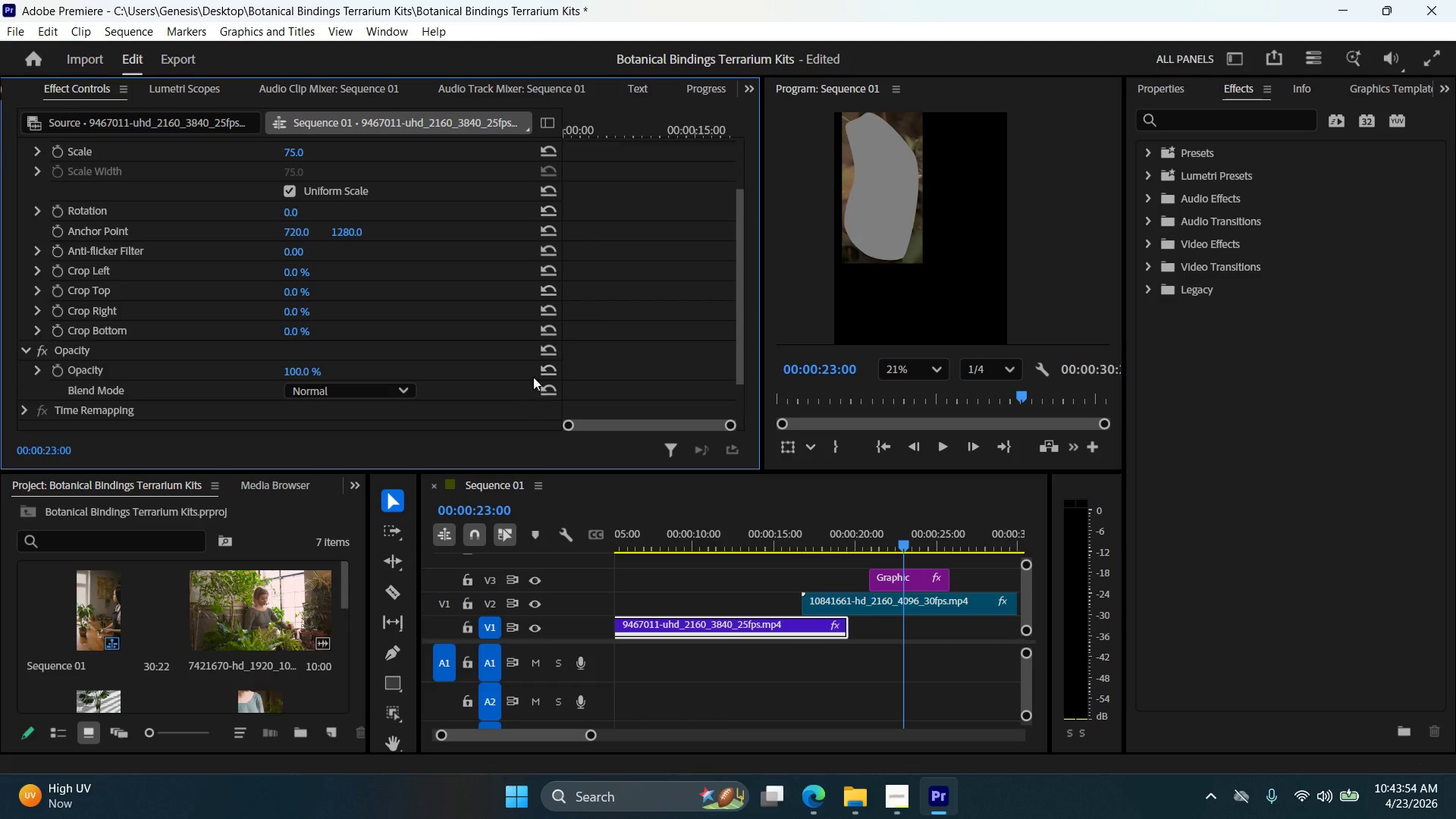 
left_click([549, 356])
 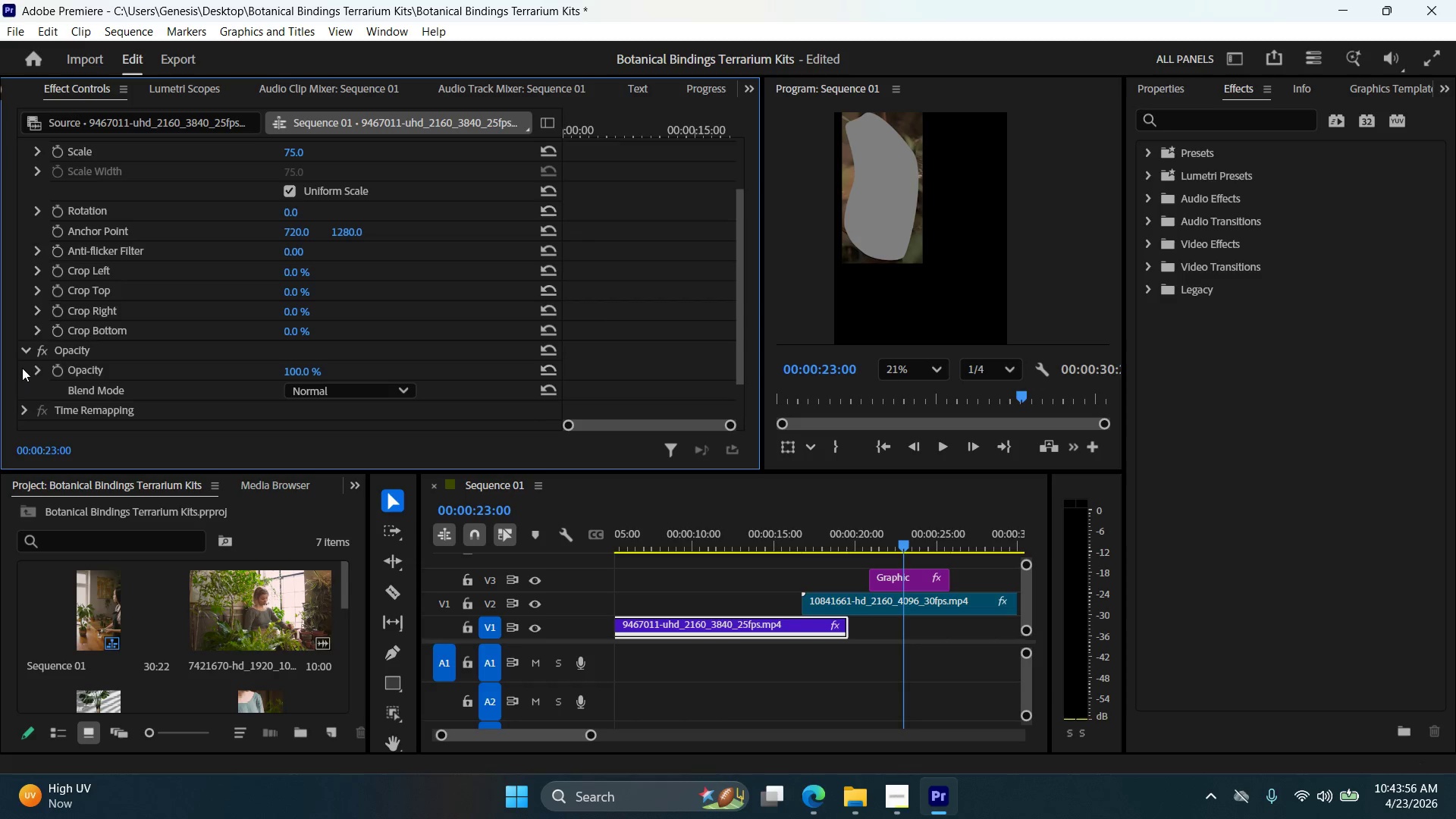 
left_click([22, 363])
 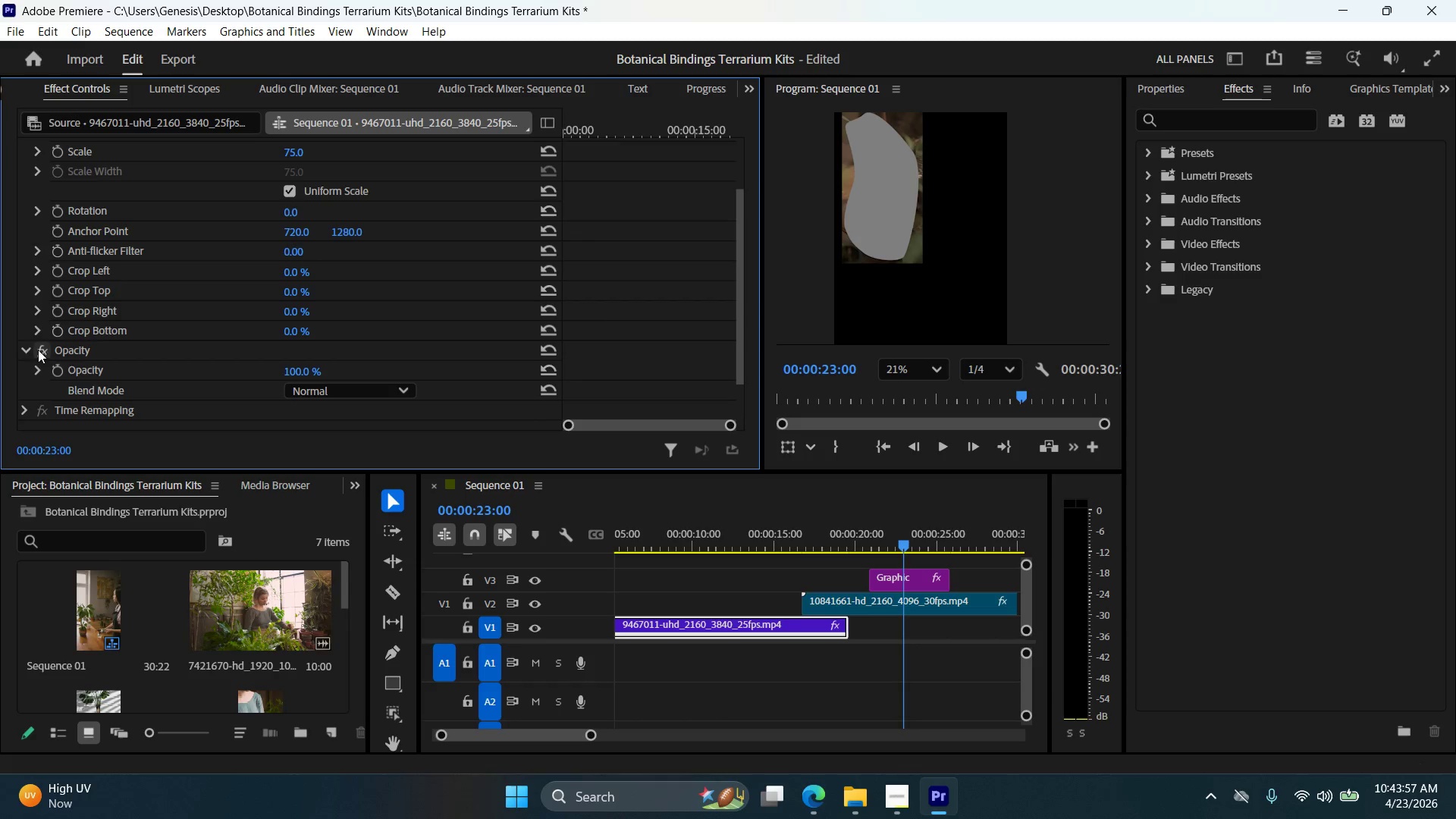 
double_click([38, 350])
 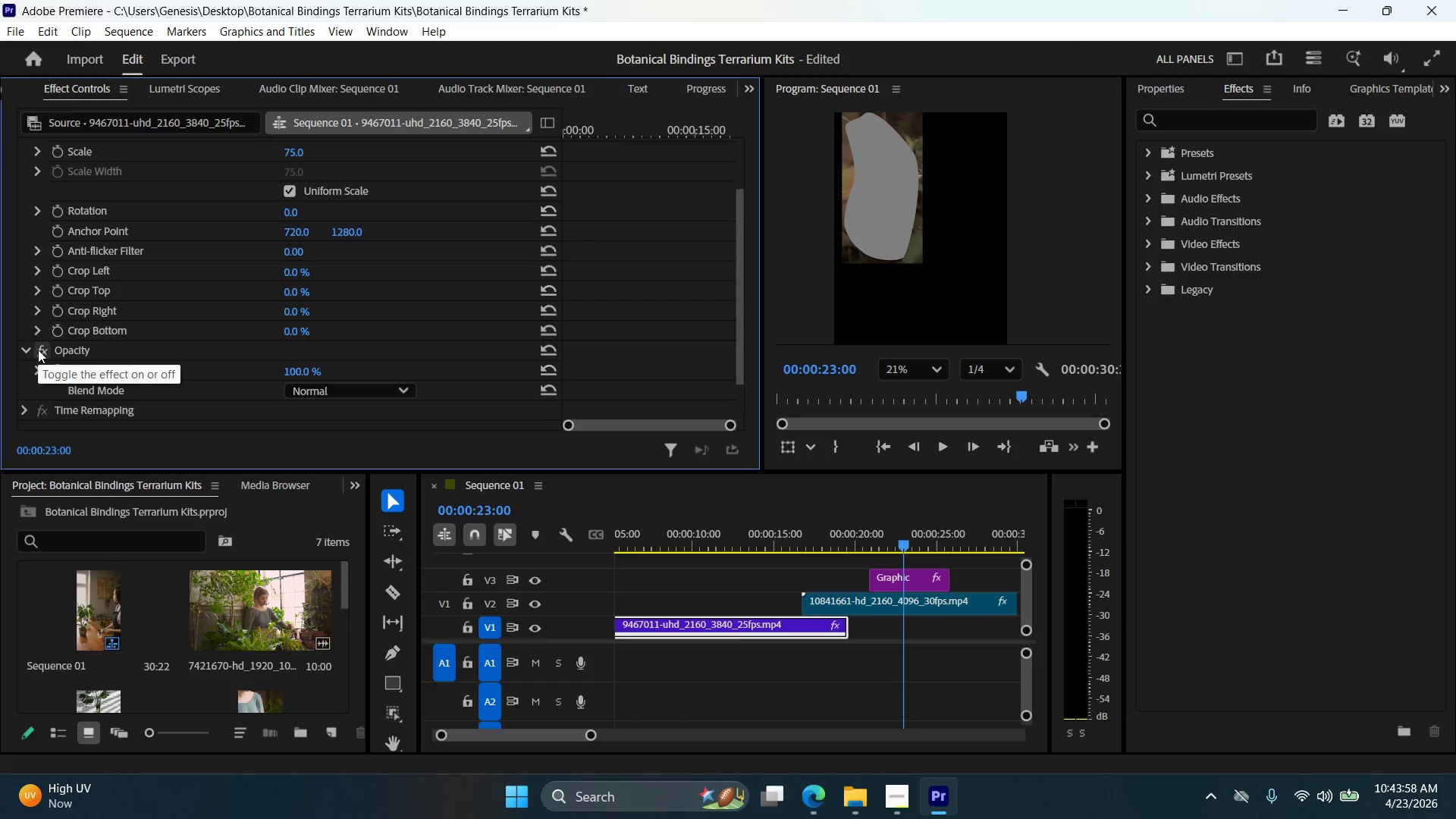 
left_click([38, 350])
 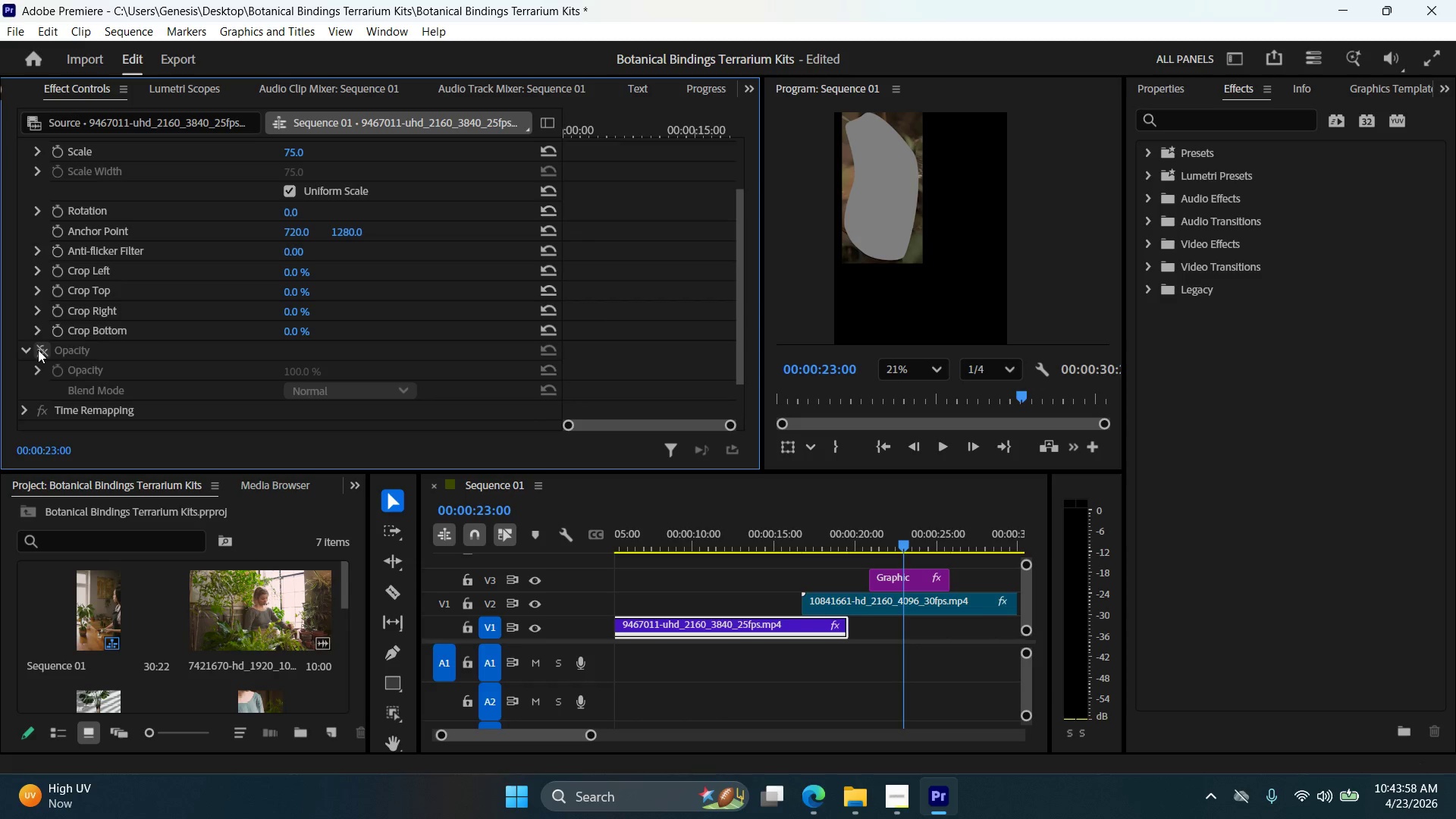 
left_click([38, 350])
 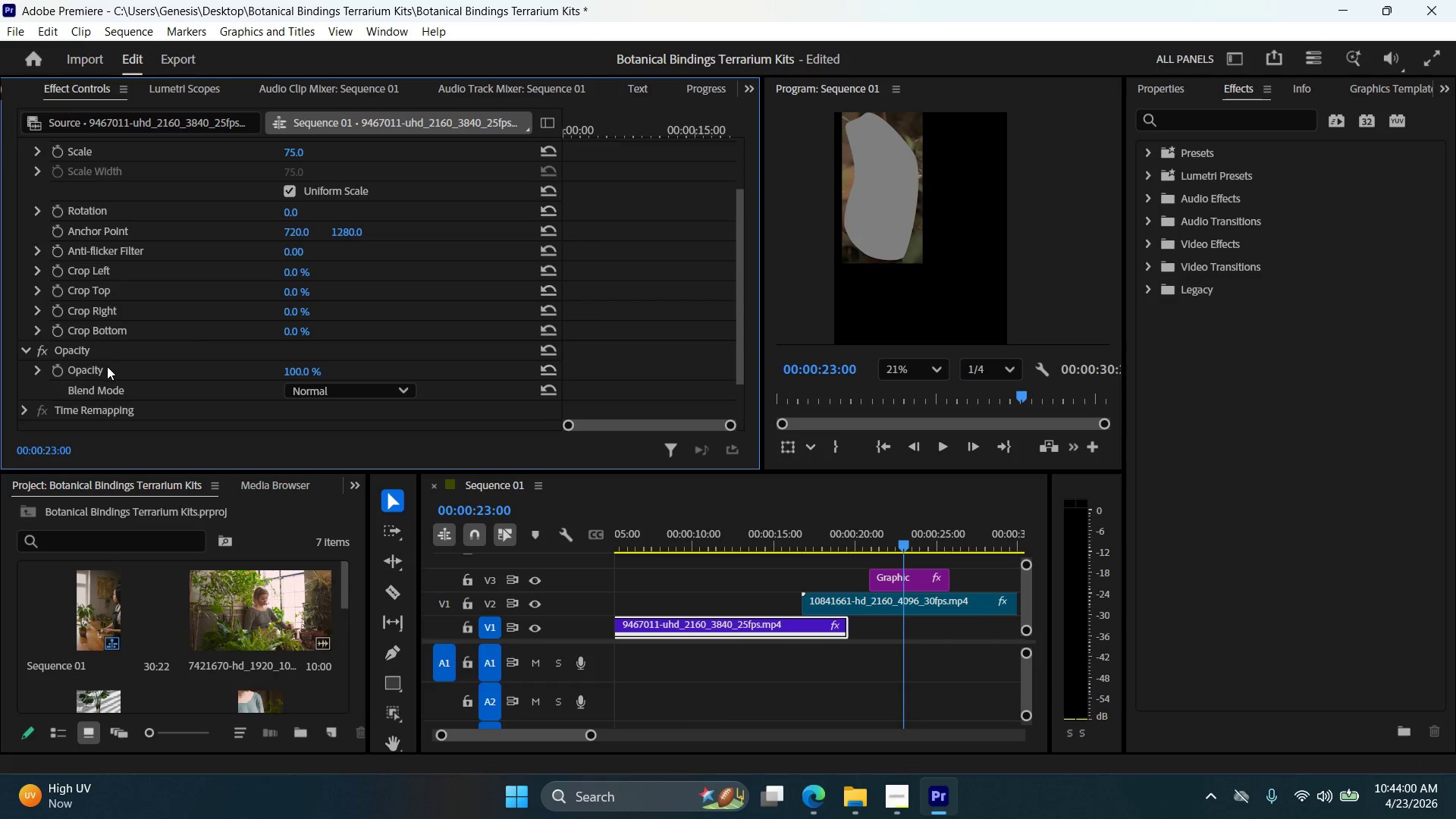 
left_click([43, 376])
 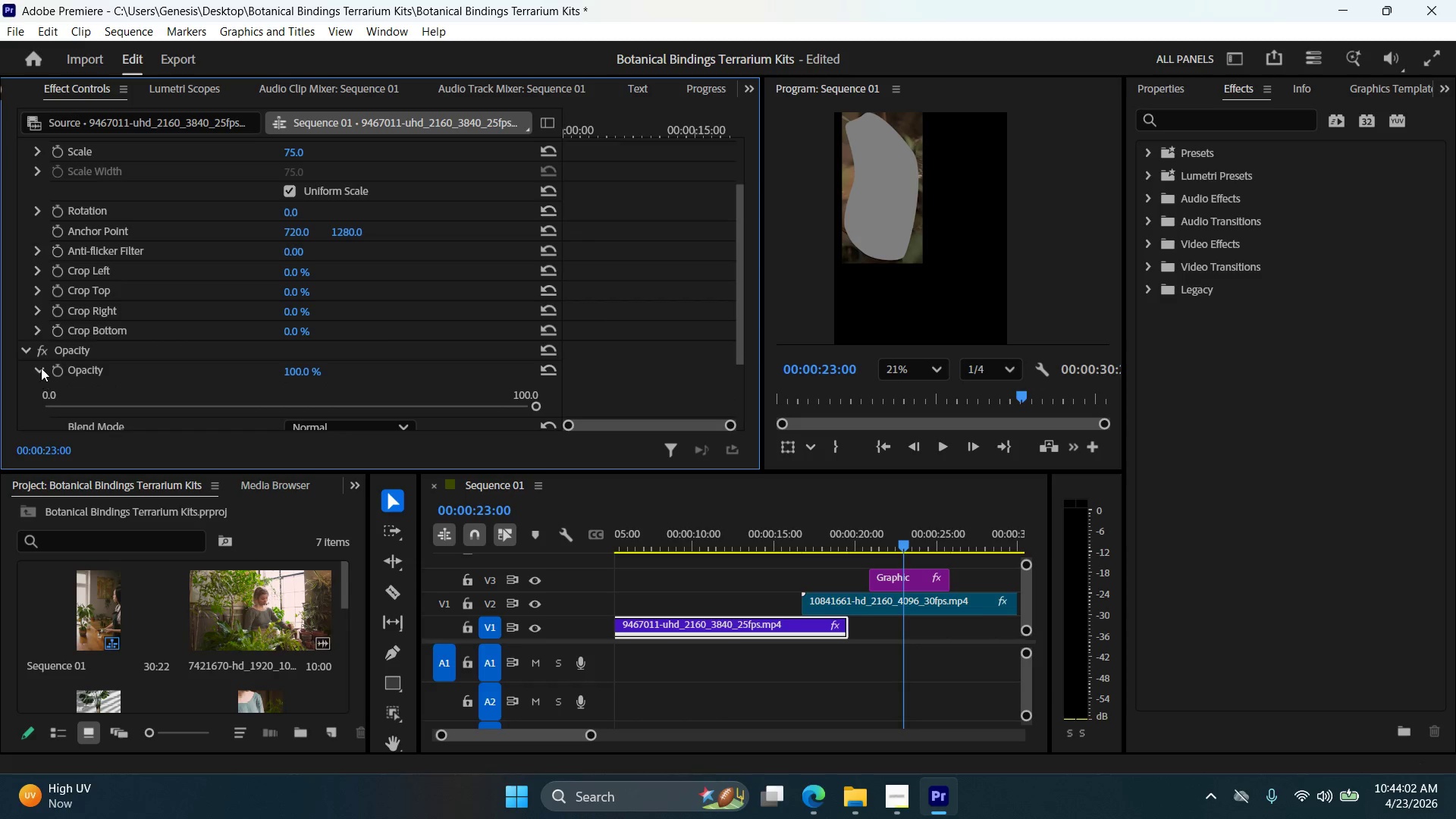 
scroll: coordinate [47, 369], scroll_direction: down, amount: 4.0
 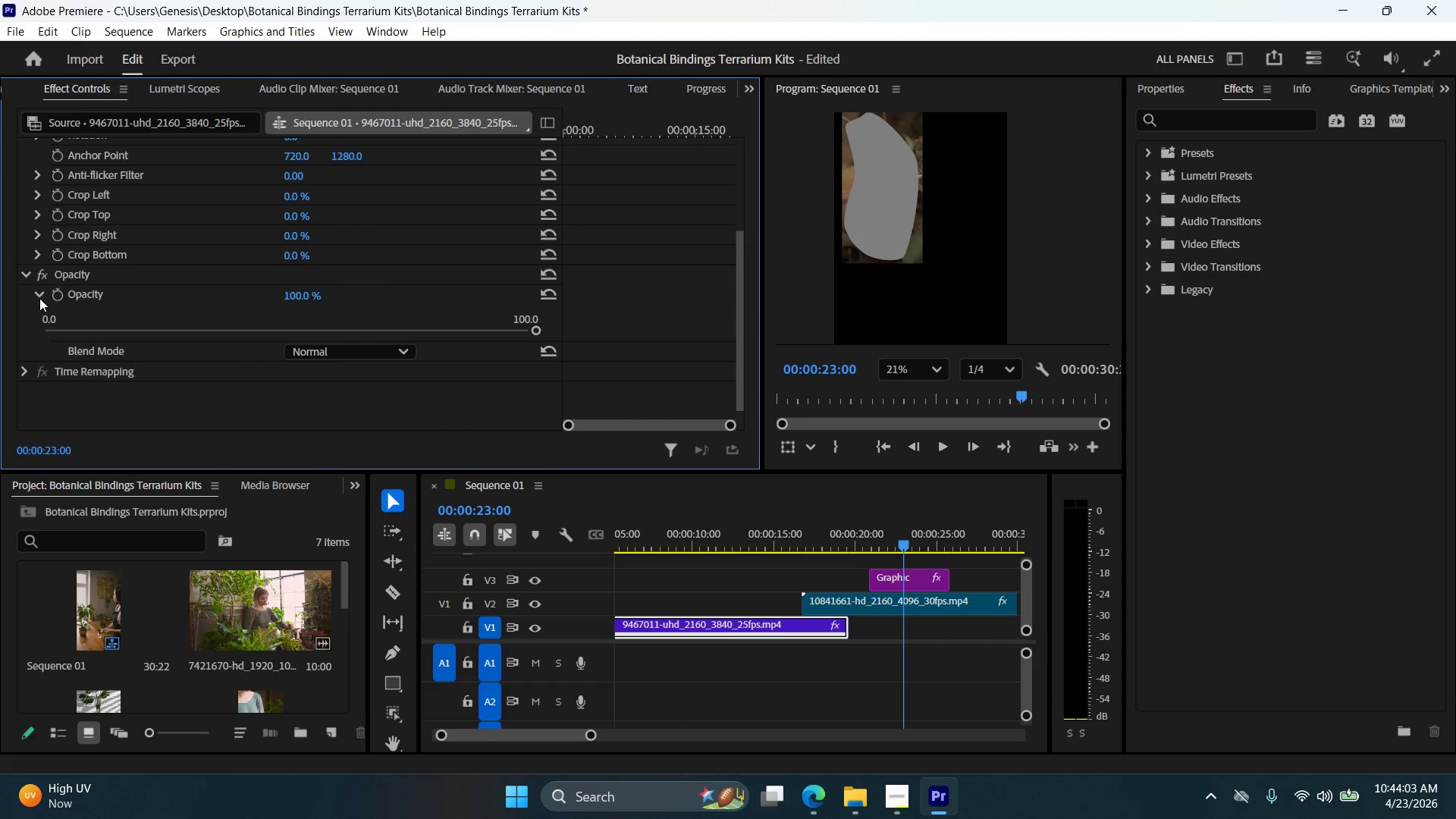 
left_click([39, 298])
 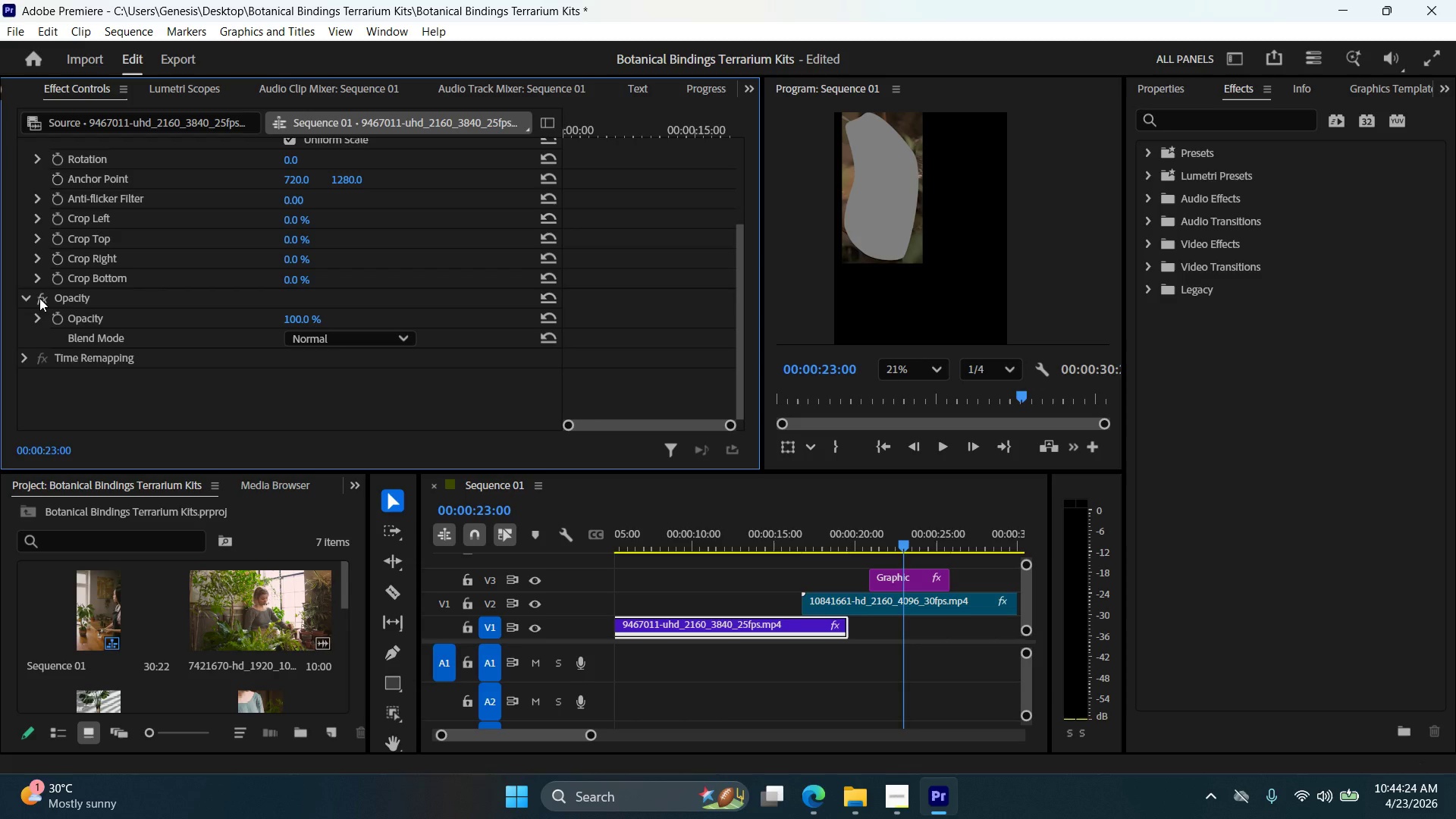 
wait(25.5)
 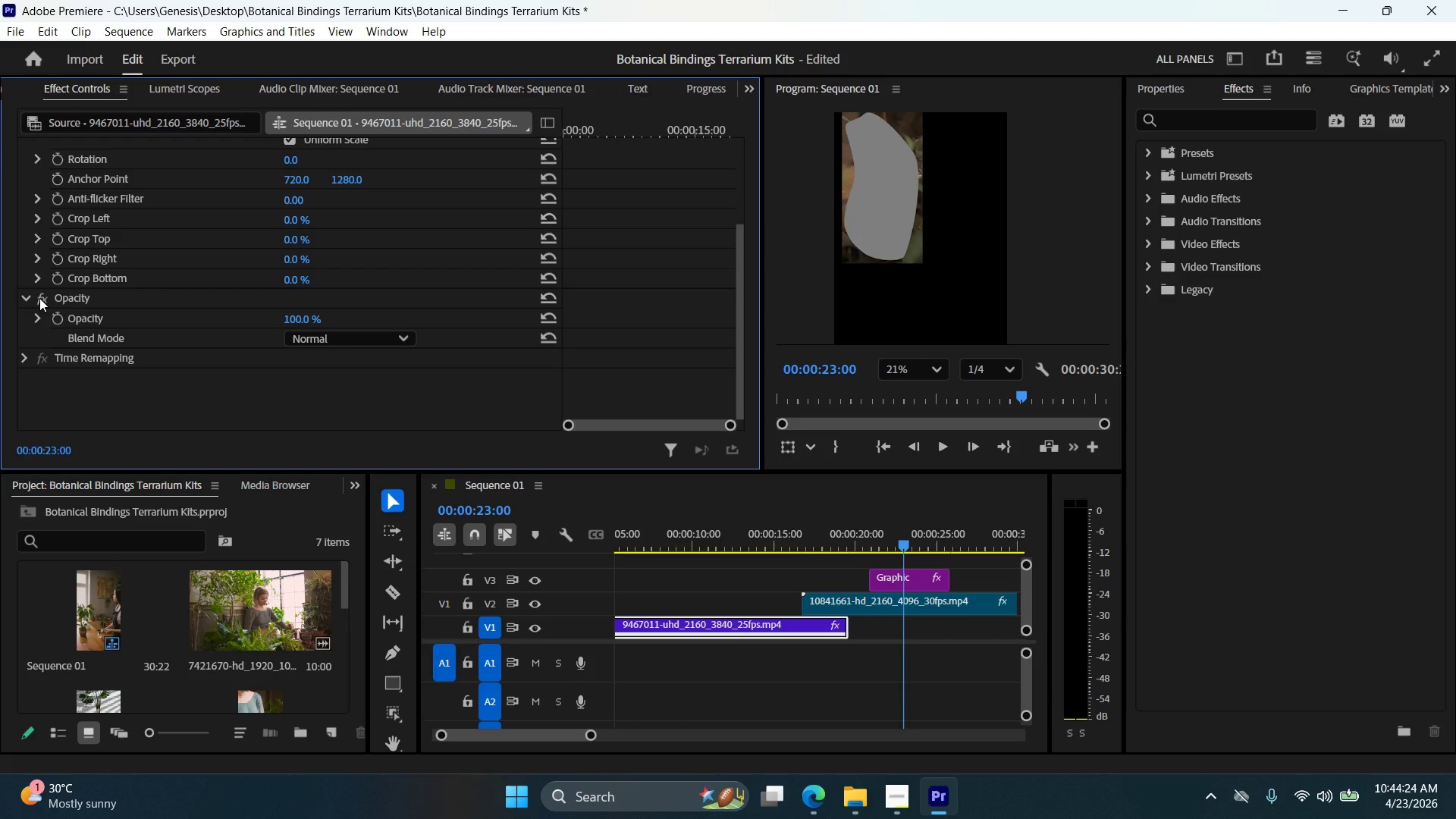 
scroll: coordinate [37, 240], scroll_direction: up, amount: 8.0
 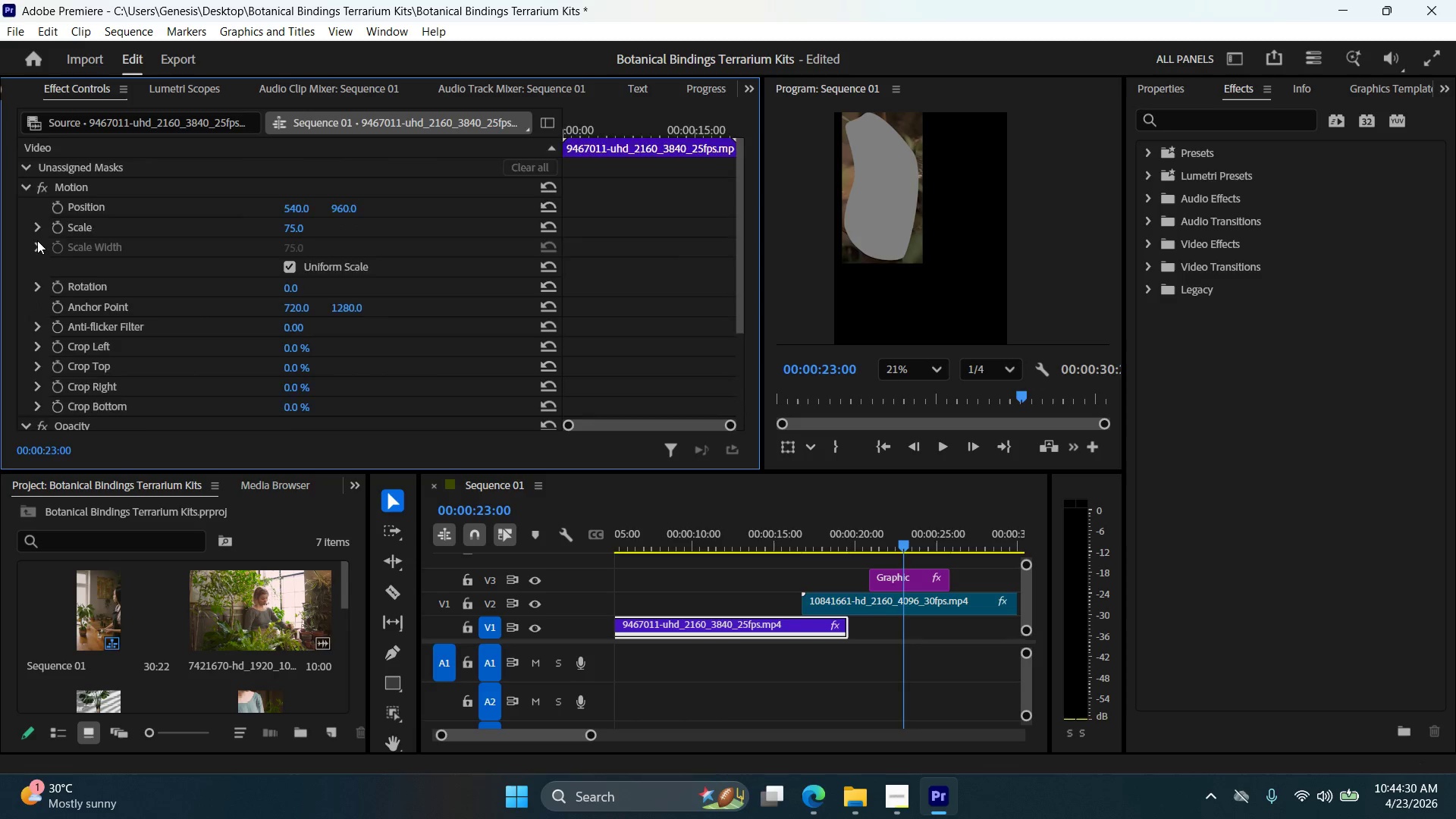 
scroll: coordinate [37, 240], scroll_direction: down, amount: 2.0
 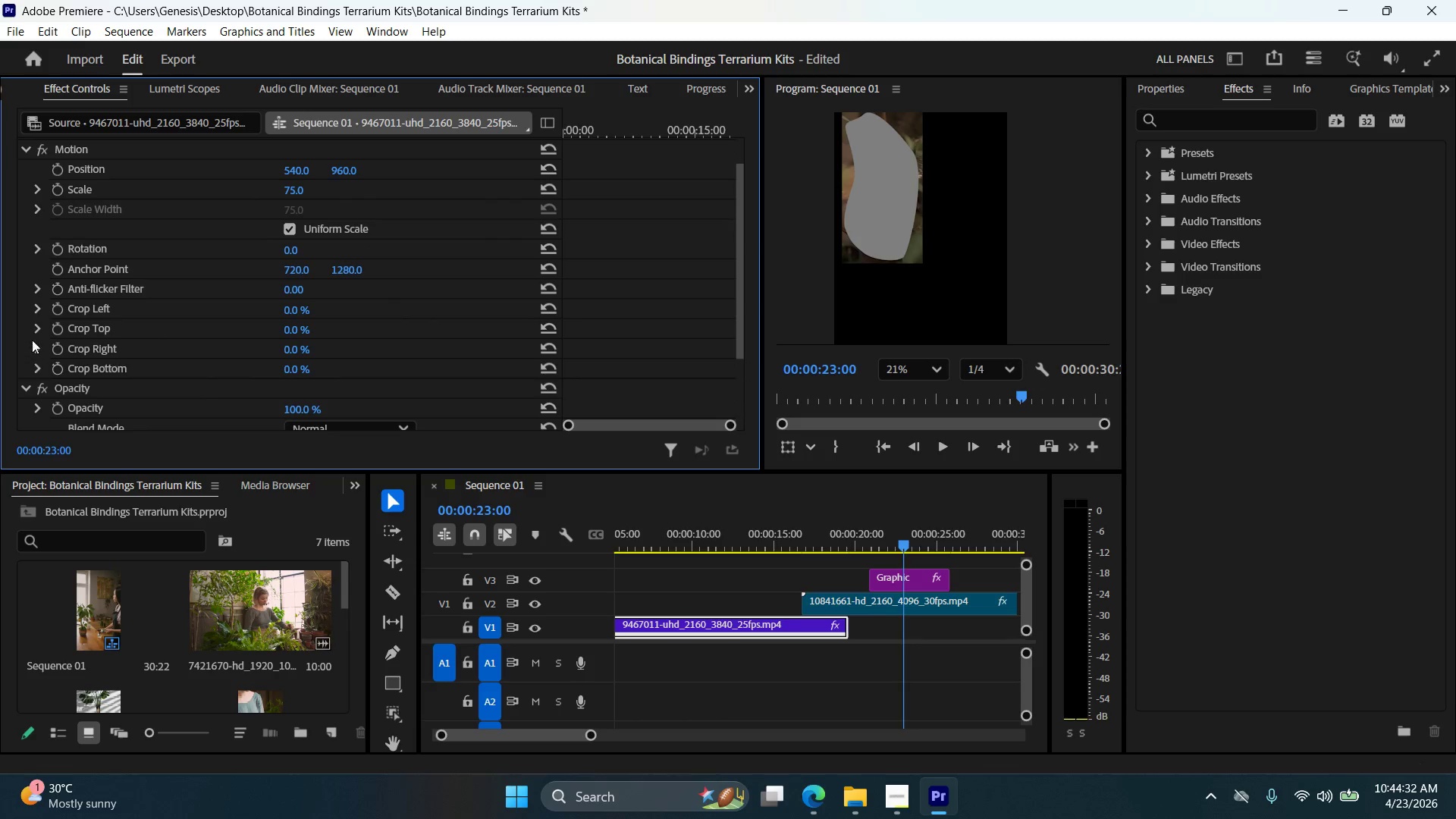 
left_click([40, 309])
 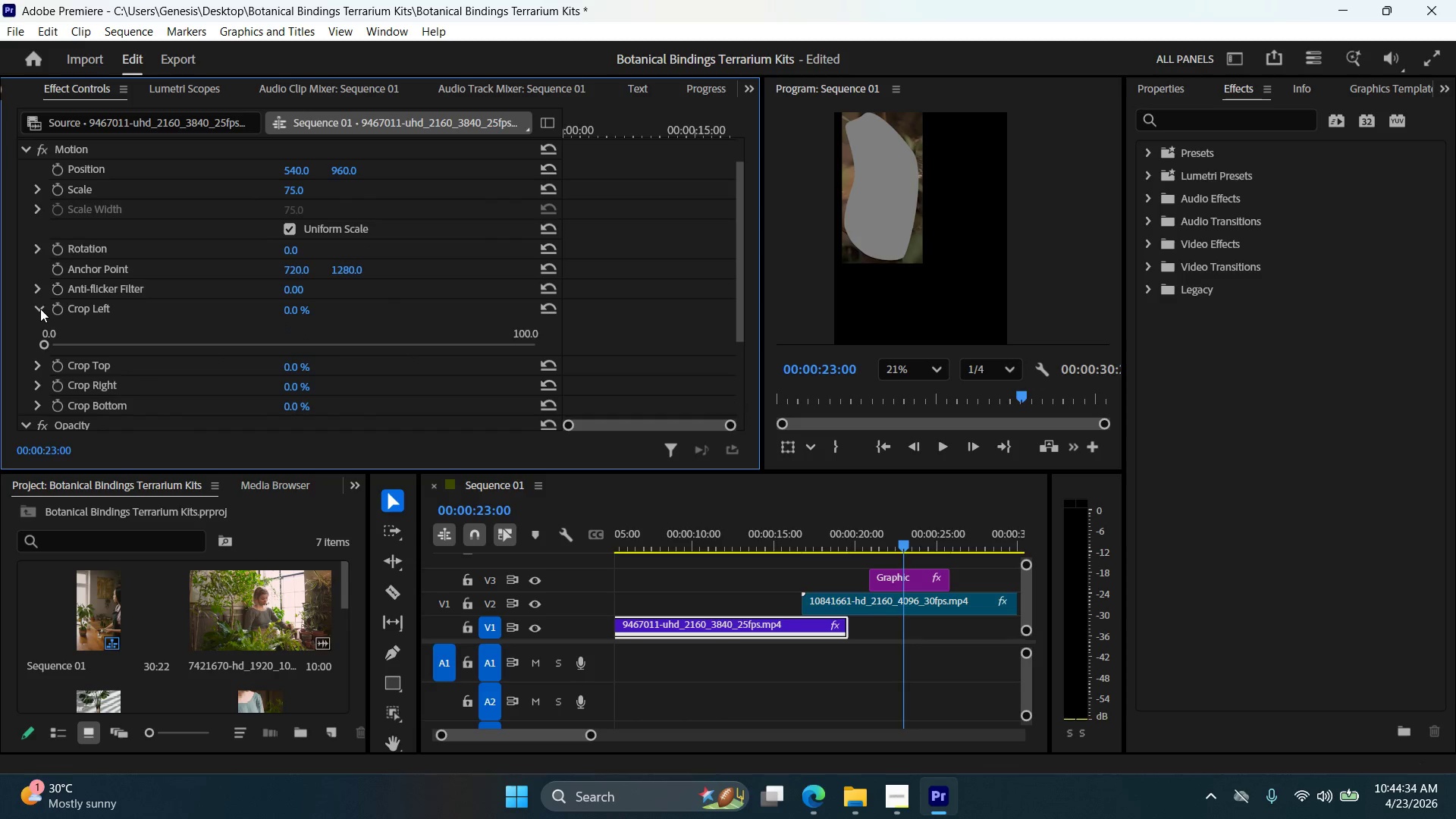 
left_click([40, 309])
 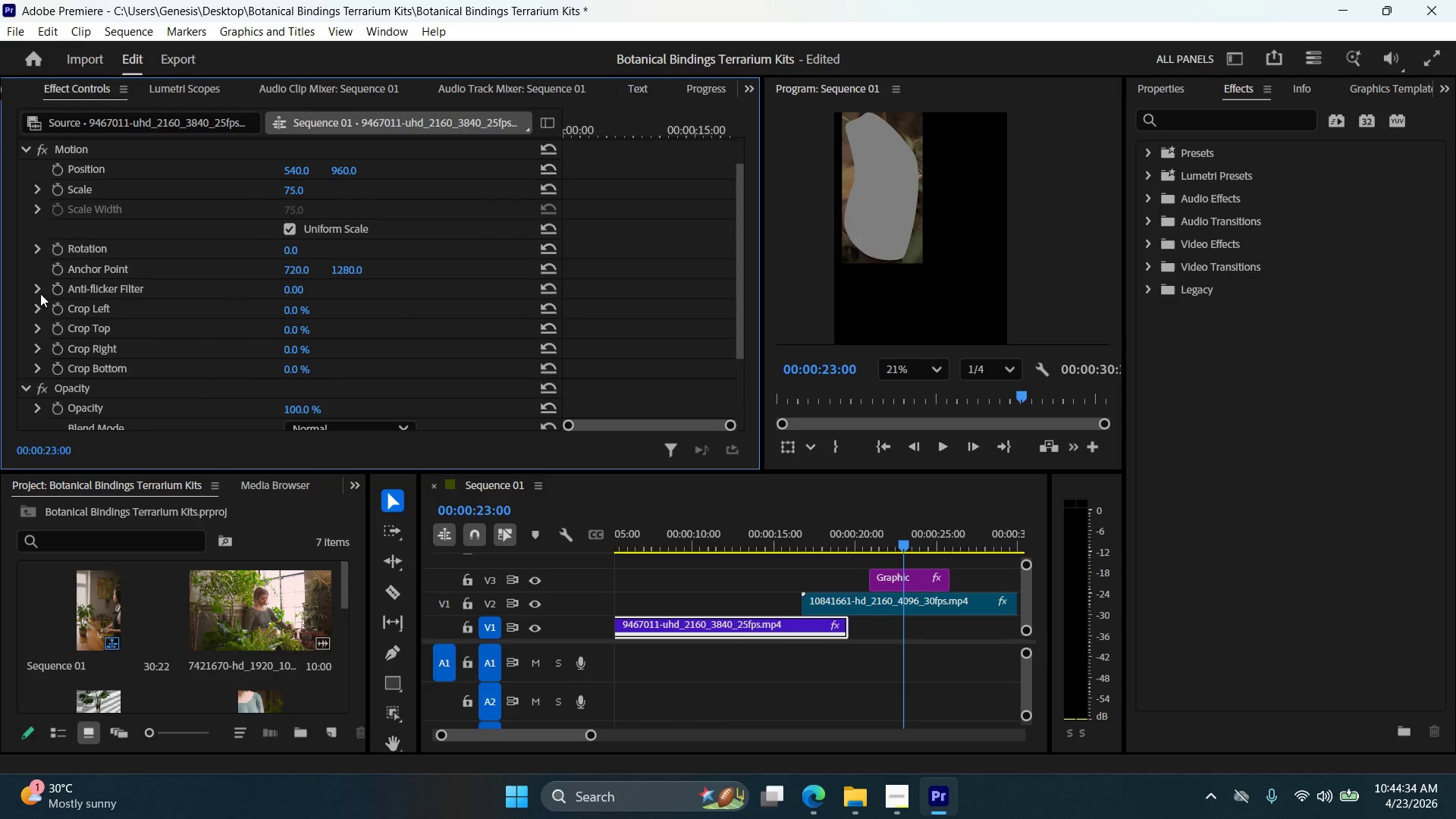 
left_click([40, 293])
 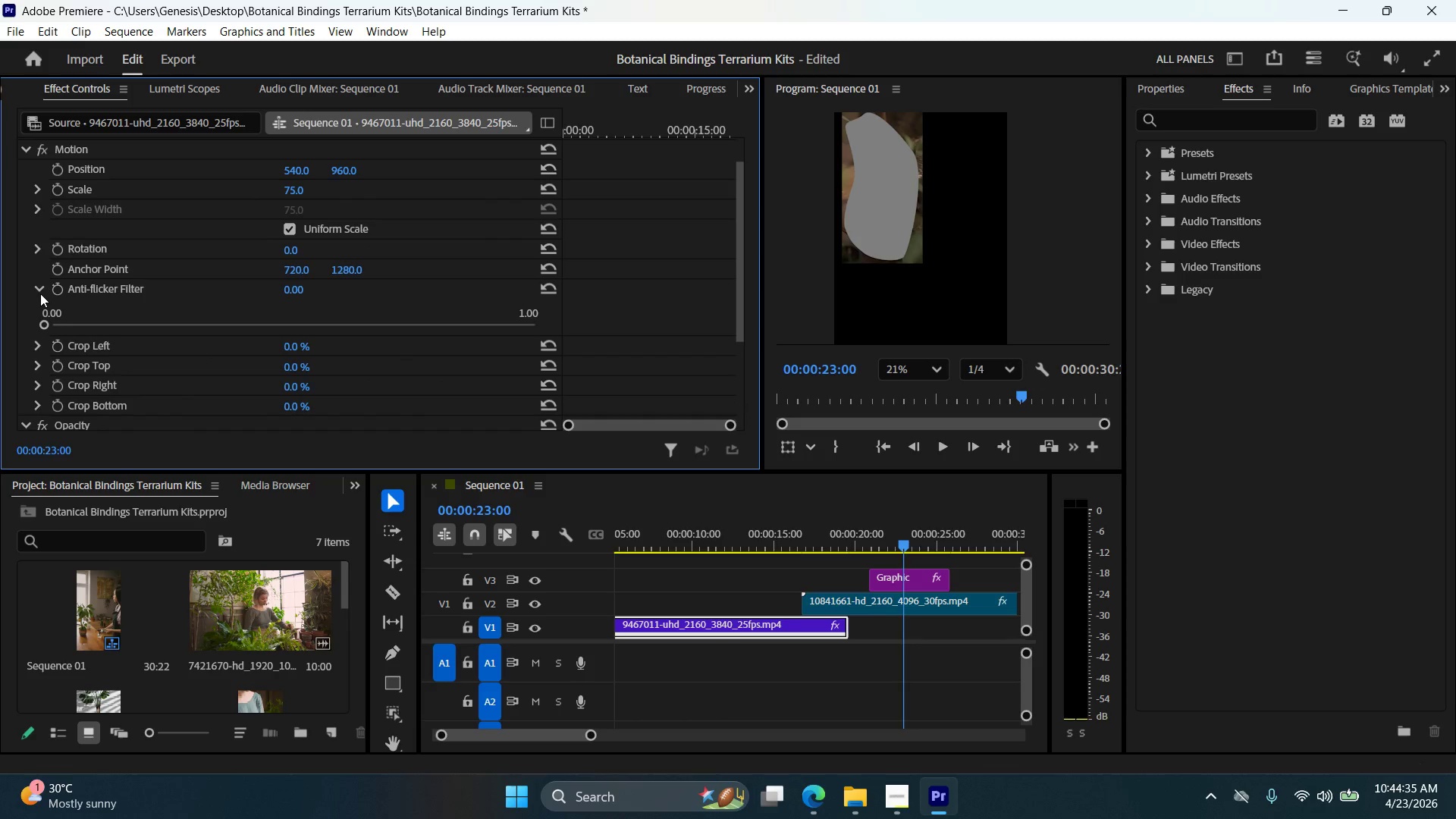 
left_click([40, 293])
 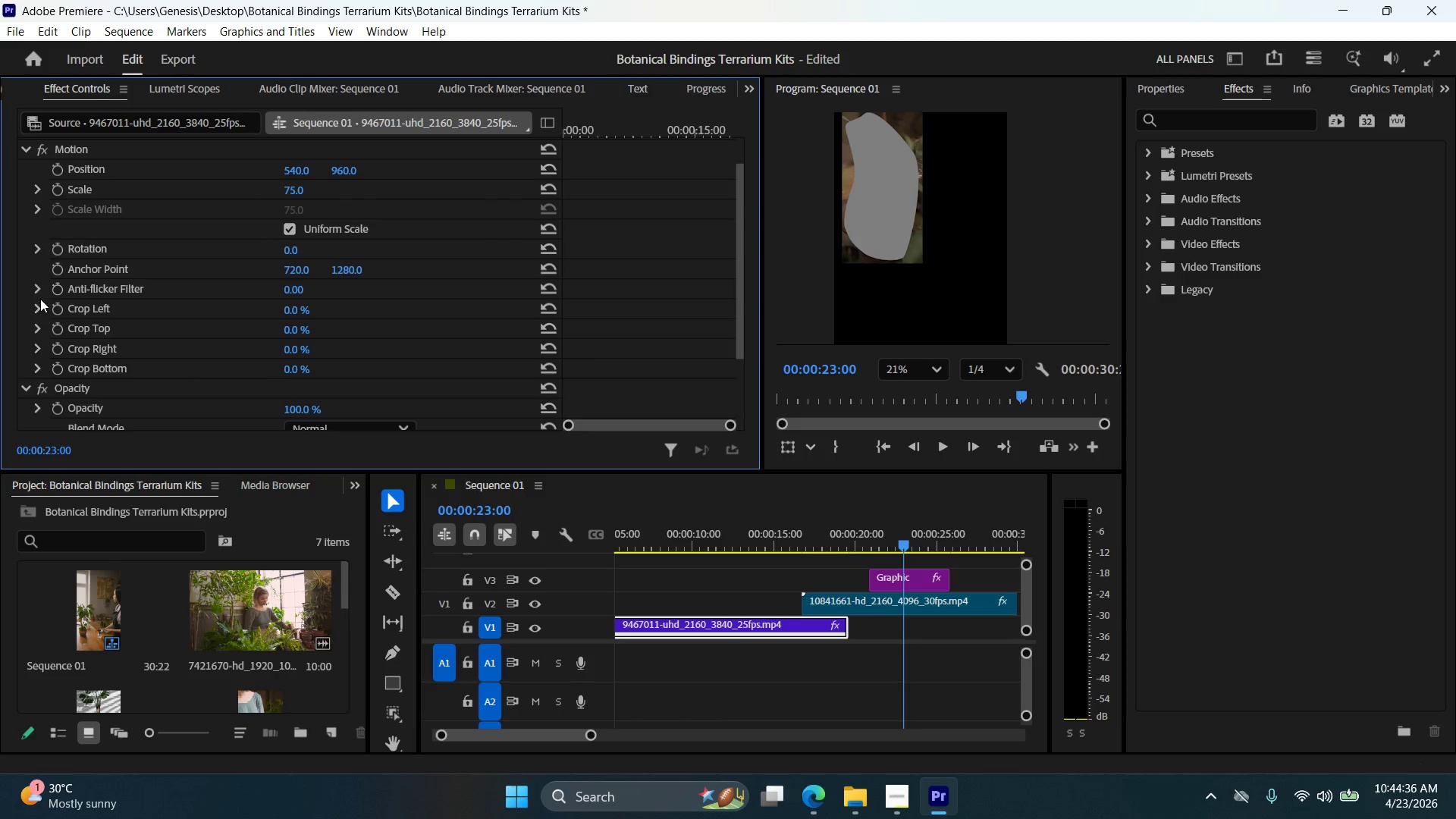 
scroll: coordinate [41, 299], scroll_direction: up, amount: 7.0
 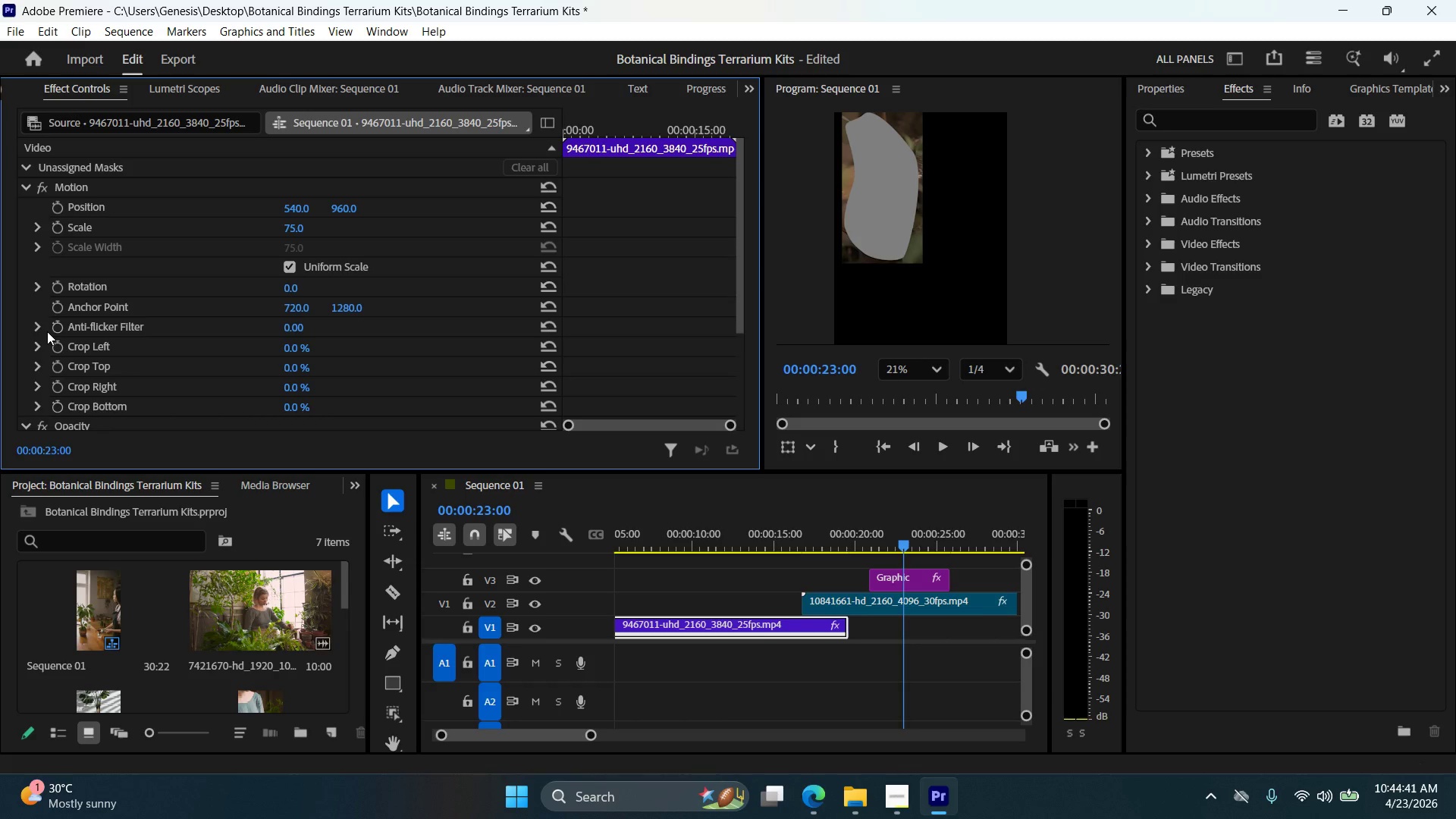 
wait(5.19)
 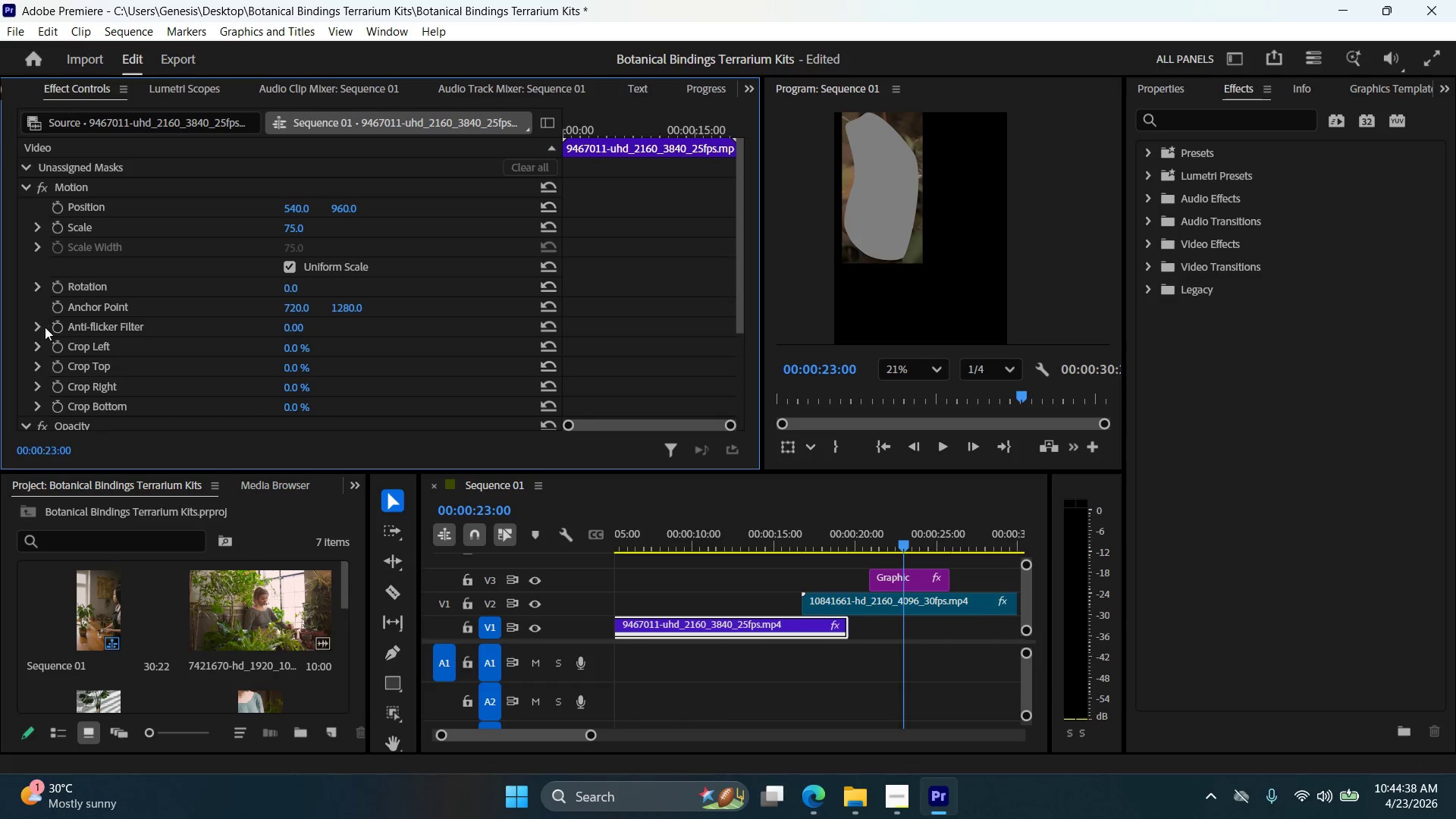 
scroll: coordinate [99, 385], scroll_direction: down, amount: 7.0
 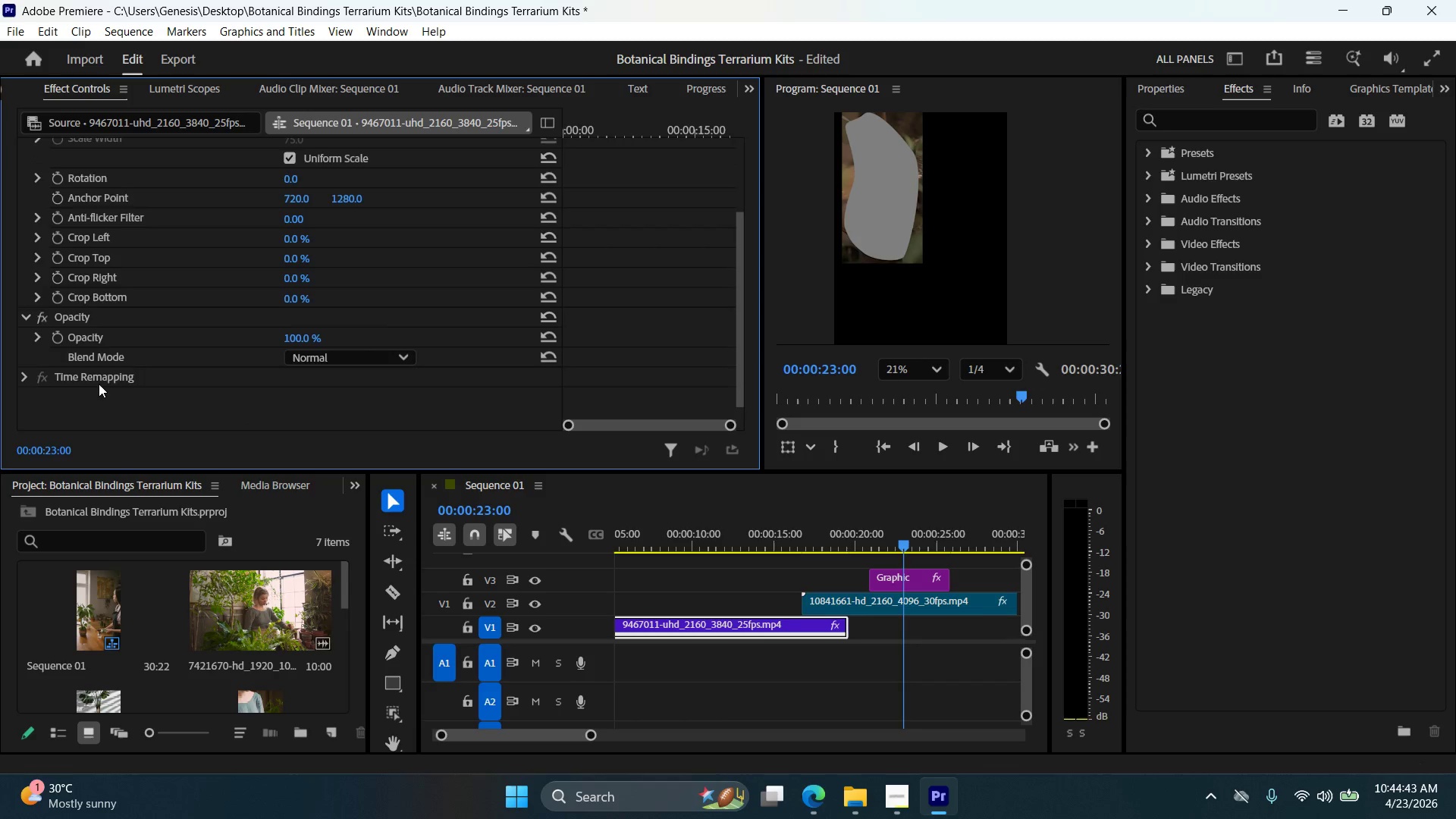 
scroll: coordinate [96, 388], scroll_direction: up, amount: 8.0
 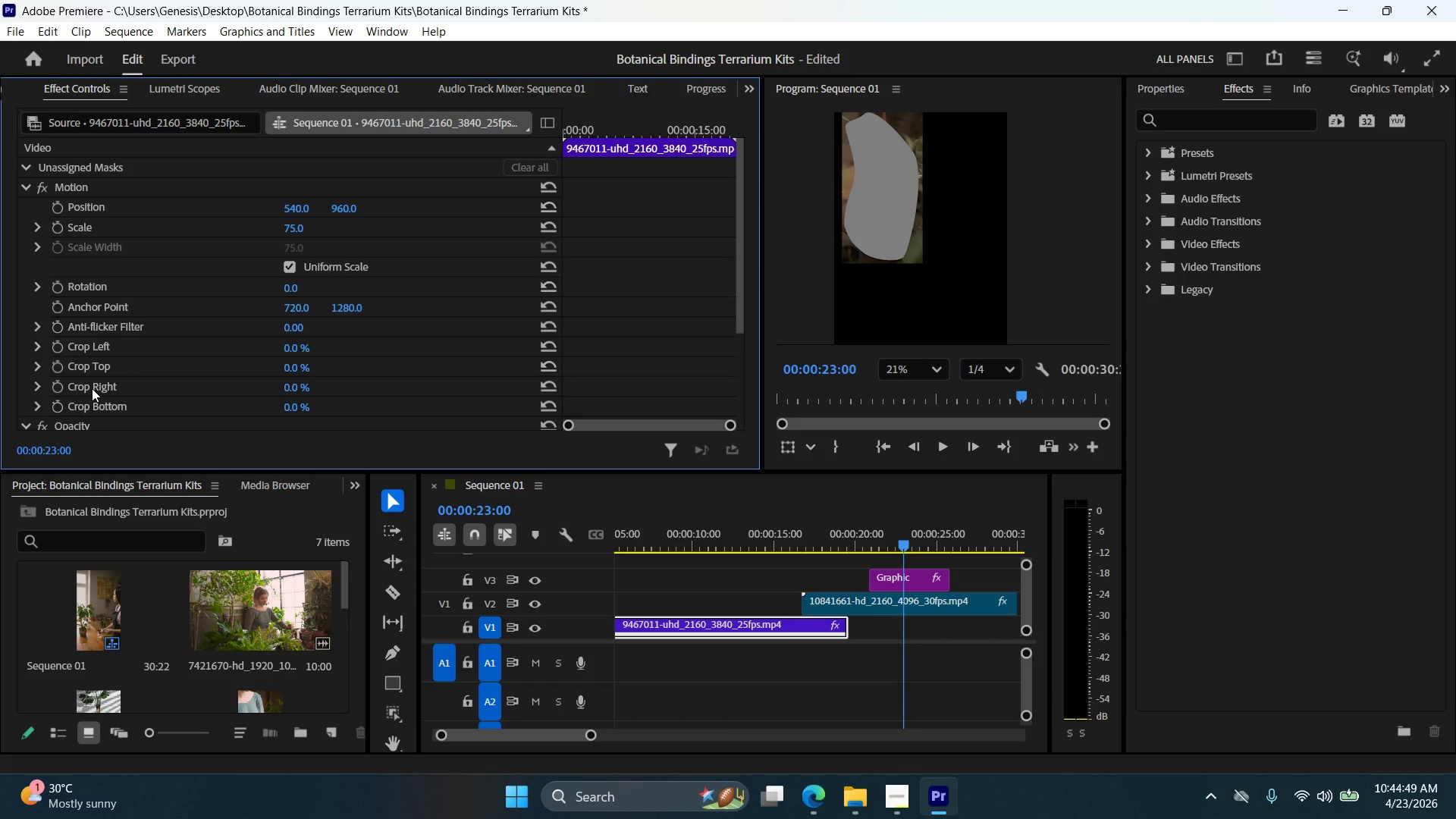 
wait(9.28)
 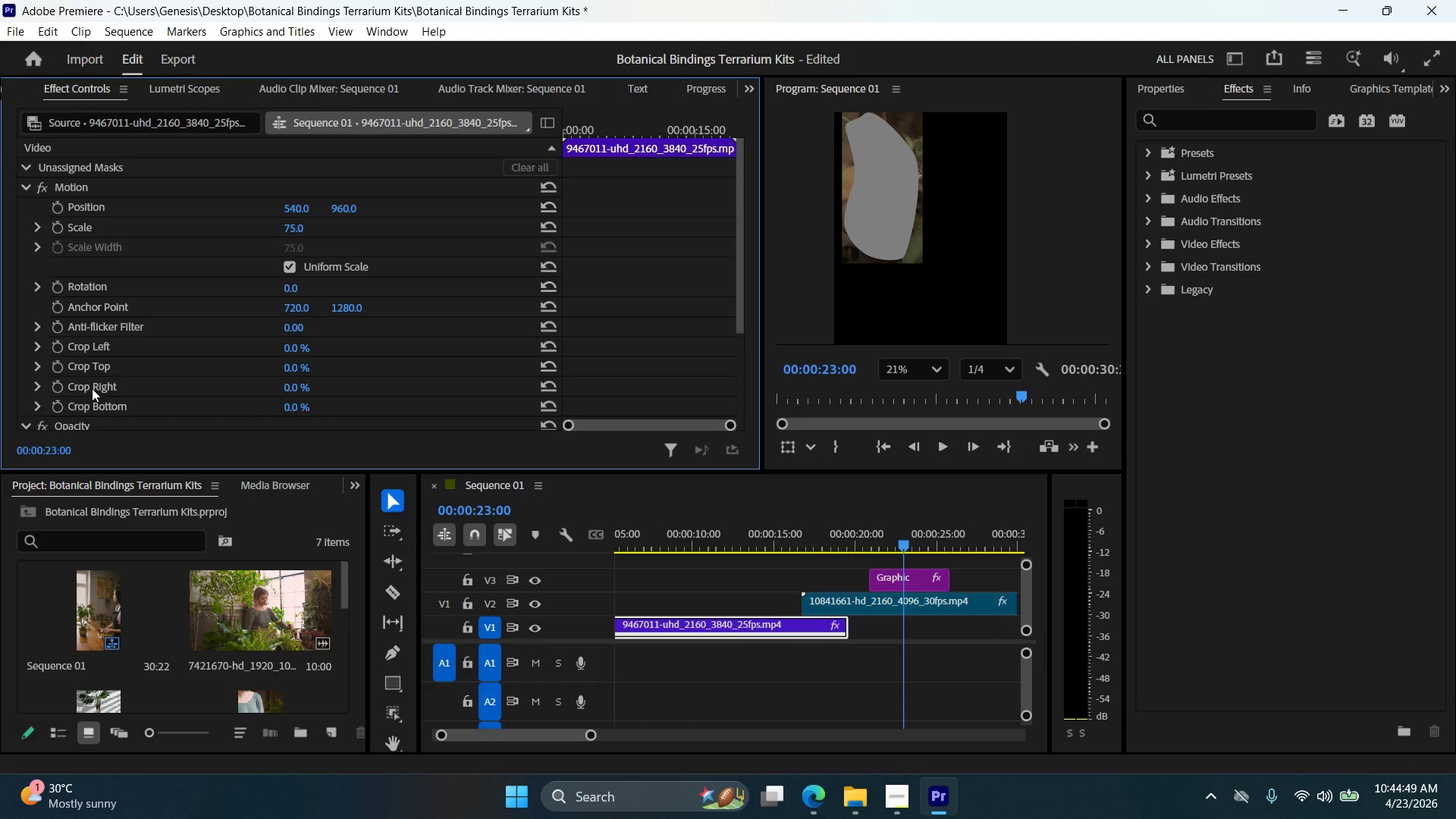 
scroll: coordinate [92, 369], scroll_direction: up, amount: 4.0
 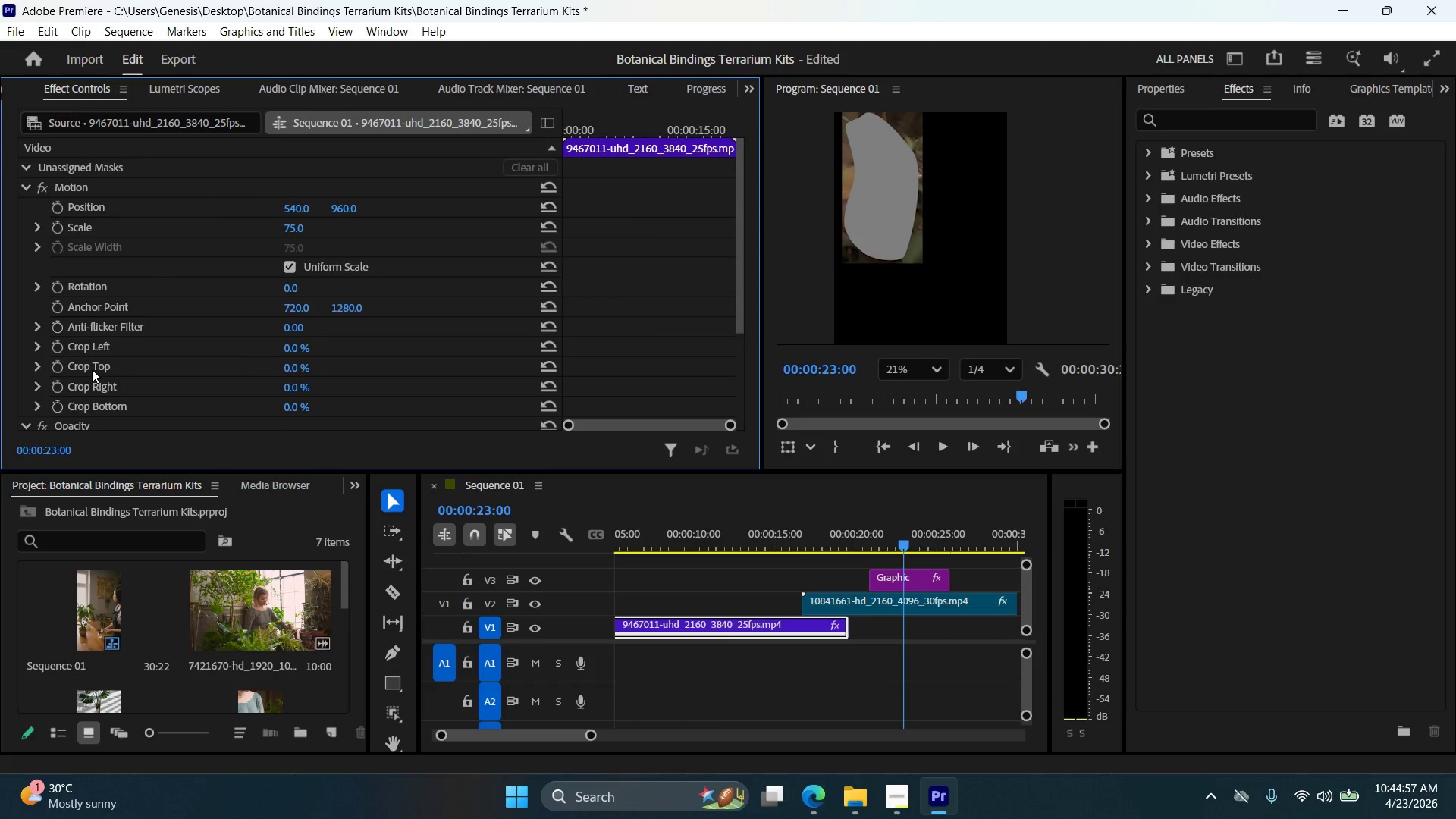 
scroll: coordinate [89, 375], scroll_direction: none, amount: 0.0
 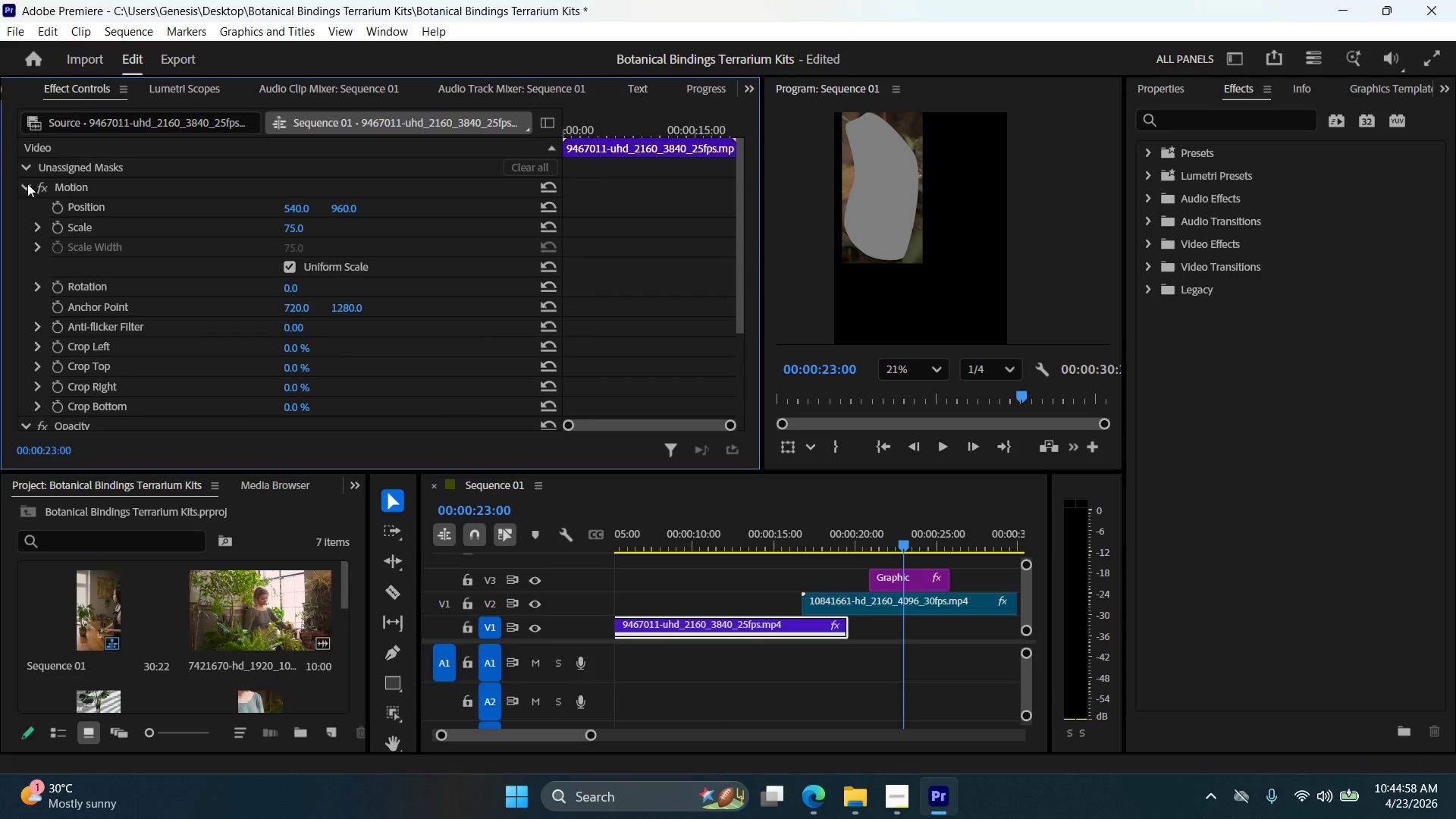 
left_click([28, 185])
 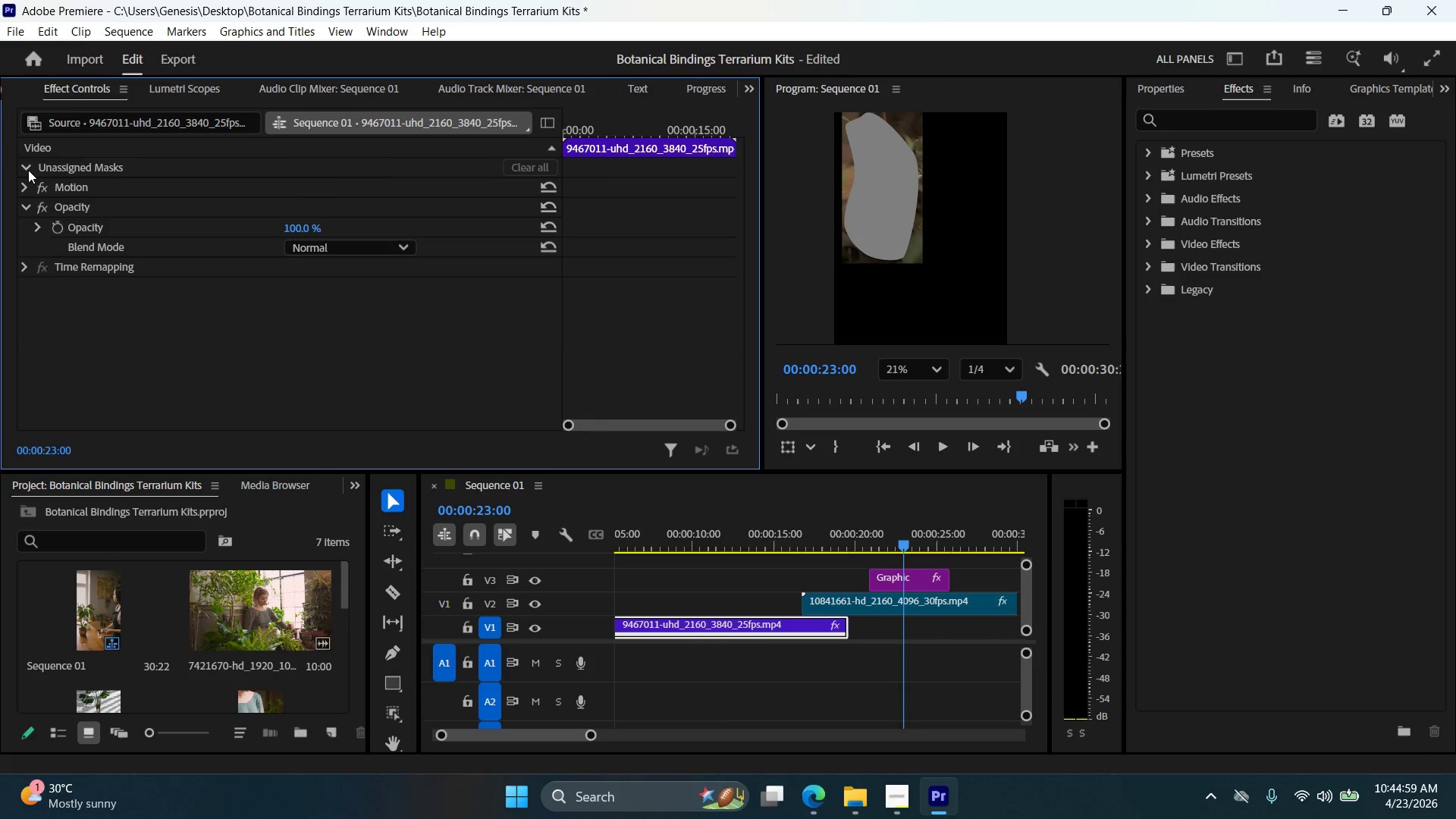 
left_click([28, 170])
 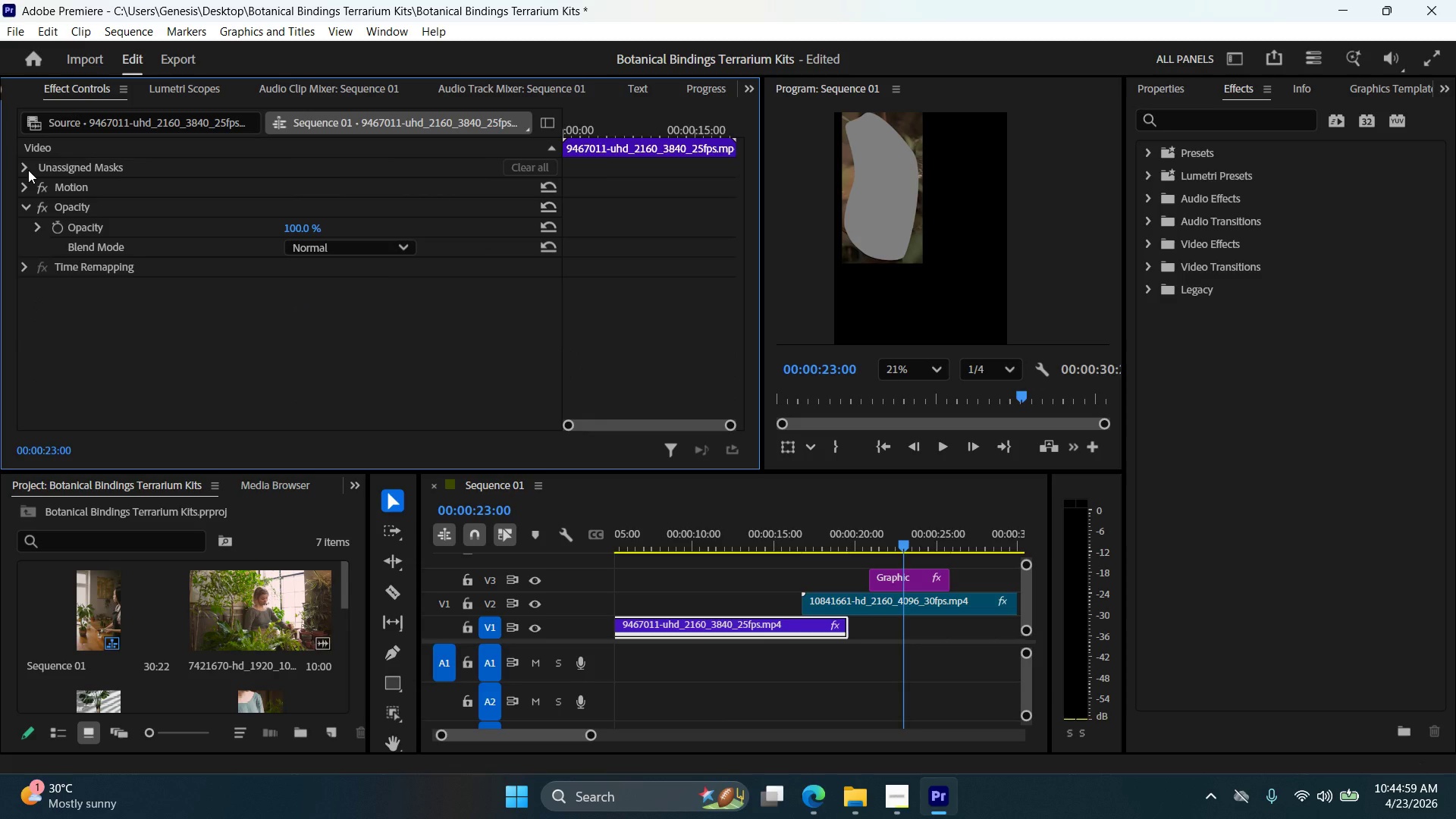 
left_click([28, 170])
 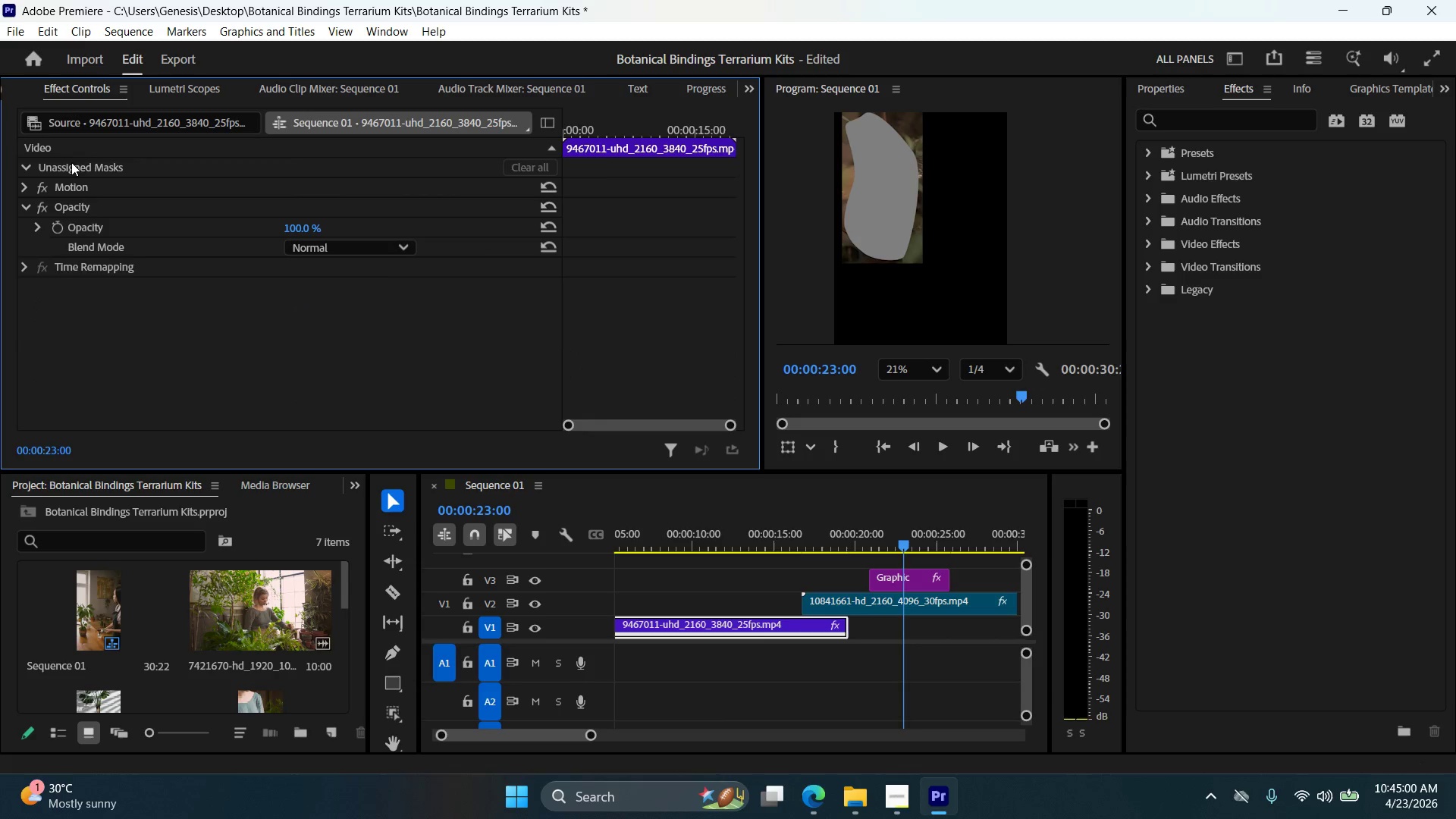 
double_click([73, 162])
 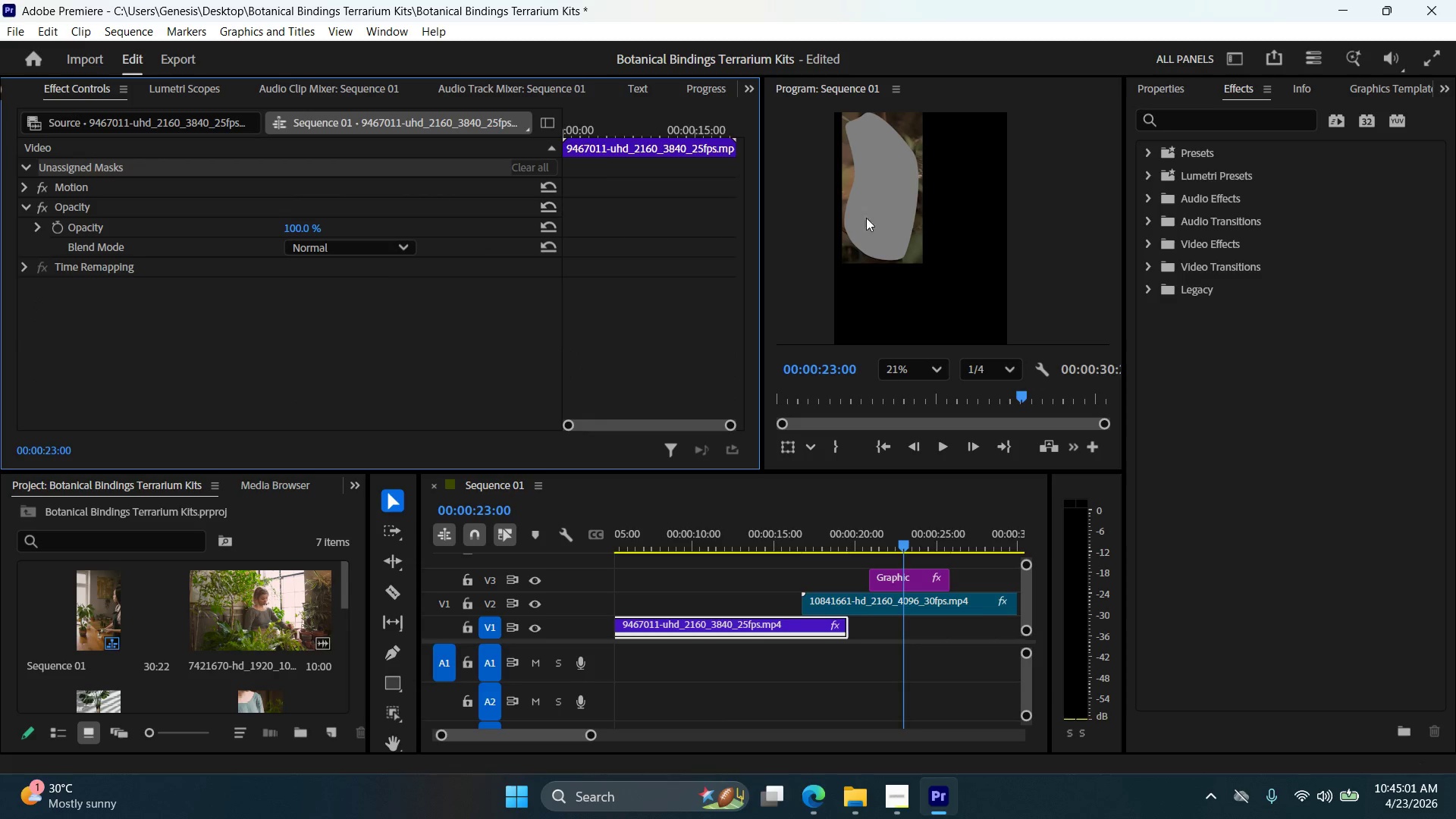 
left_click([884, 209])
 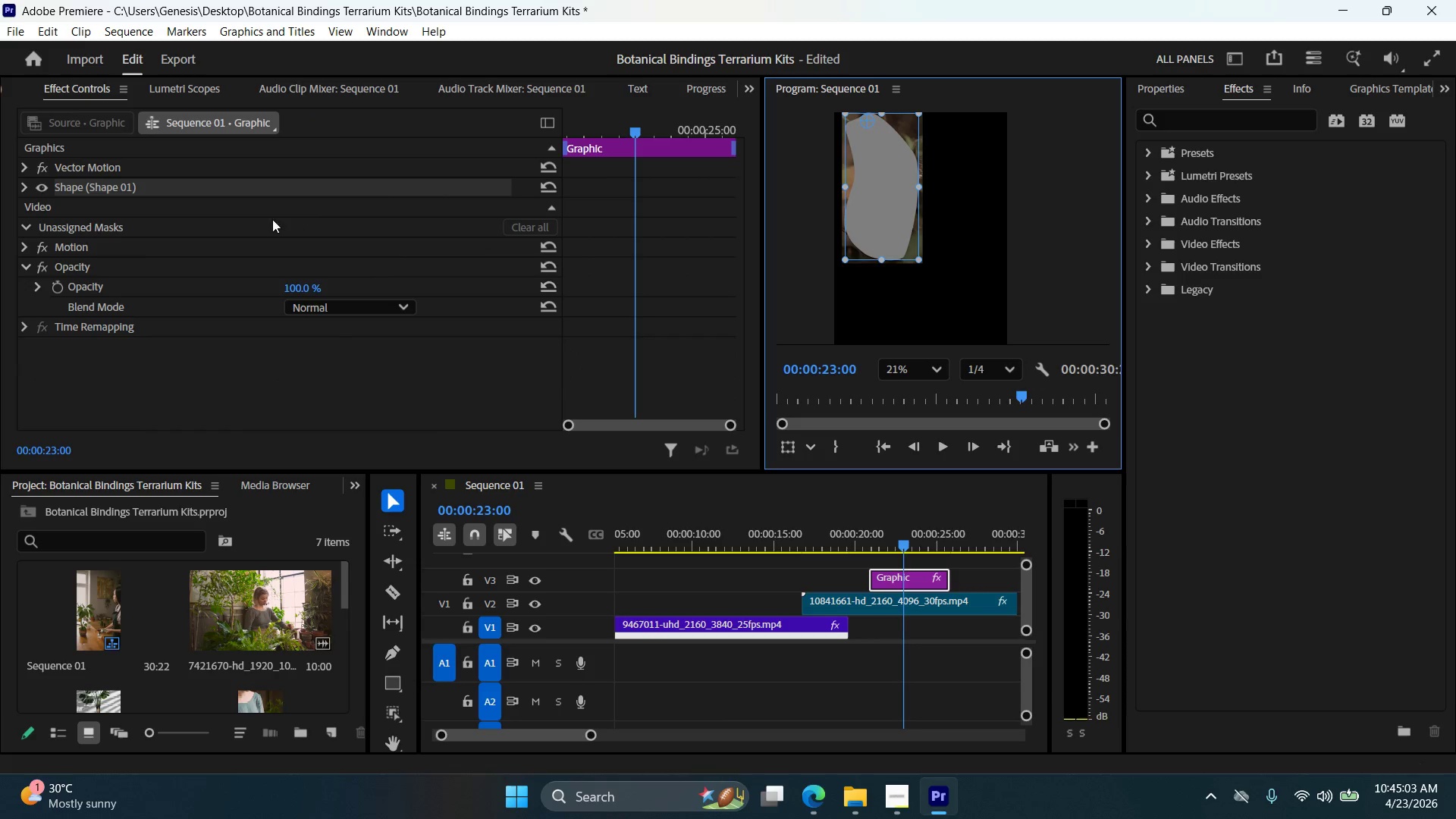 
scroll: coordinate [253, 243], scroll_direction: up, amount: 4.0
 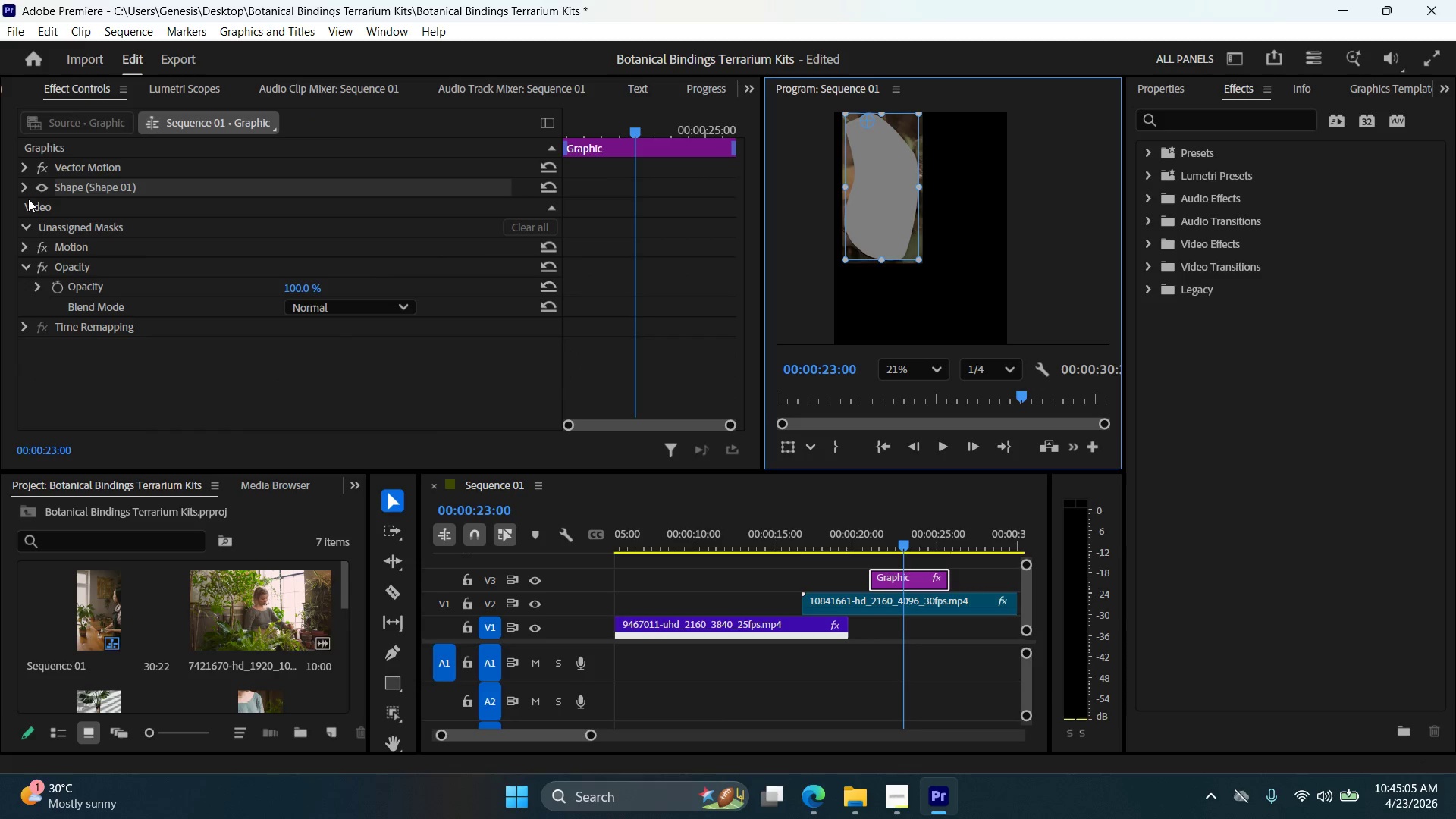 
left_click([24, 190])
 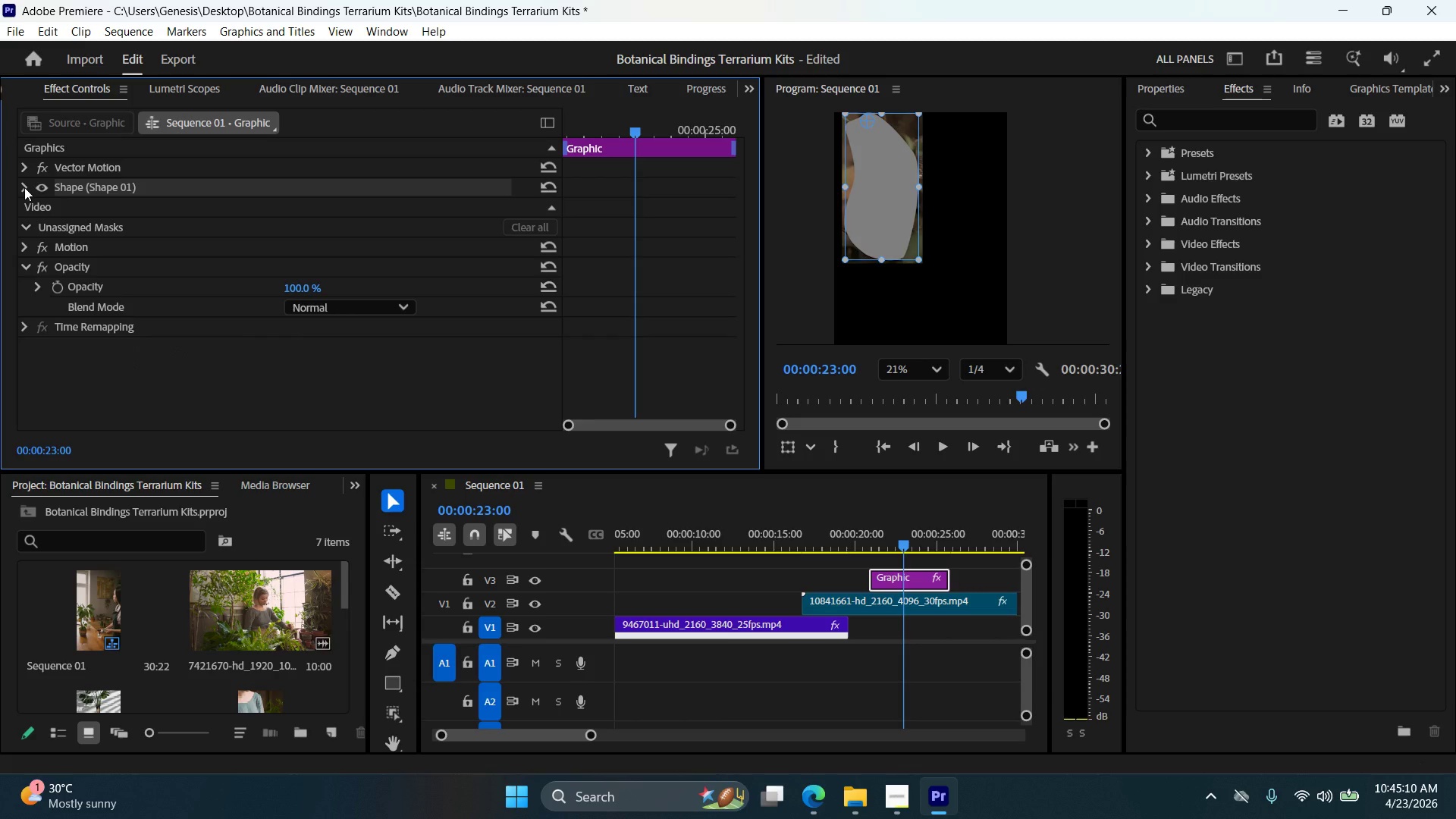 
wait(6.64)
 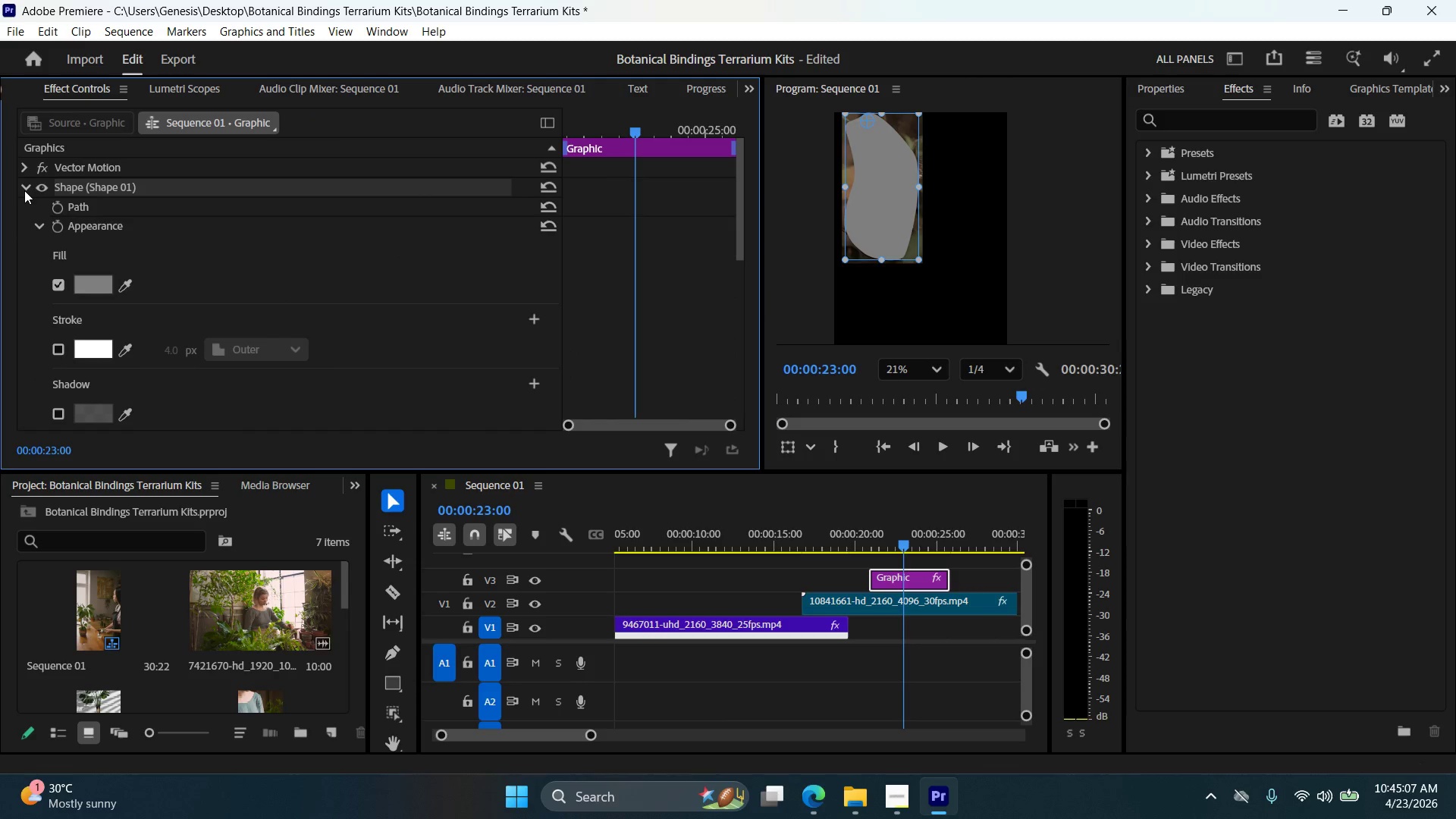 
left_click([37, 227])
 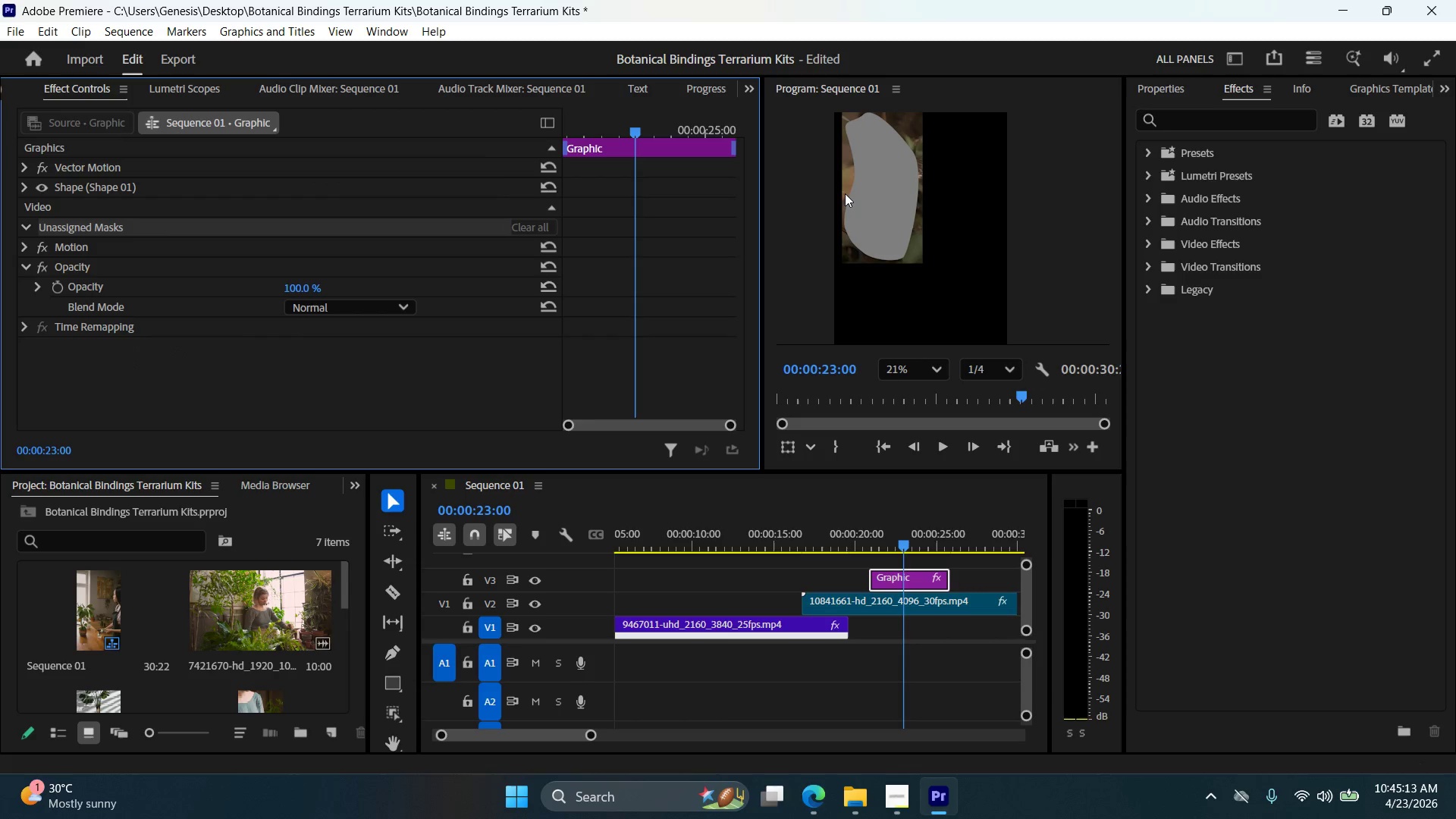 
left_click([883, 188])
 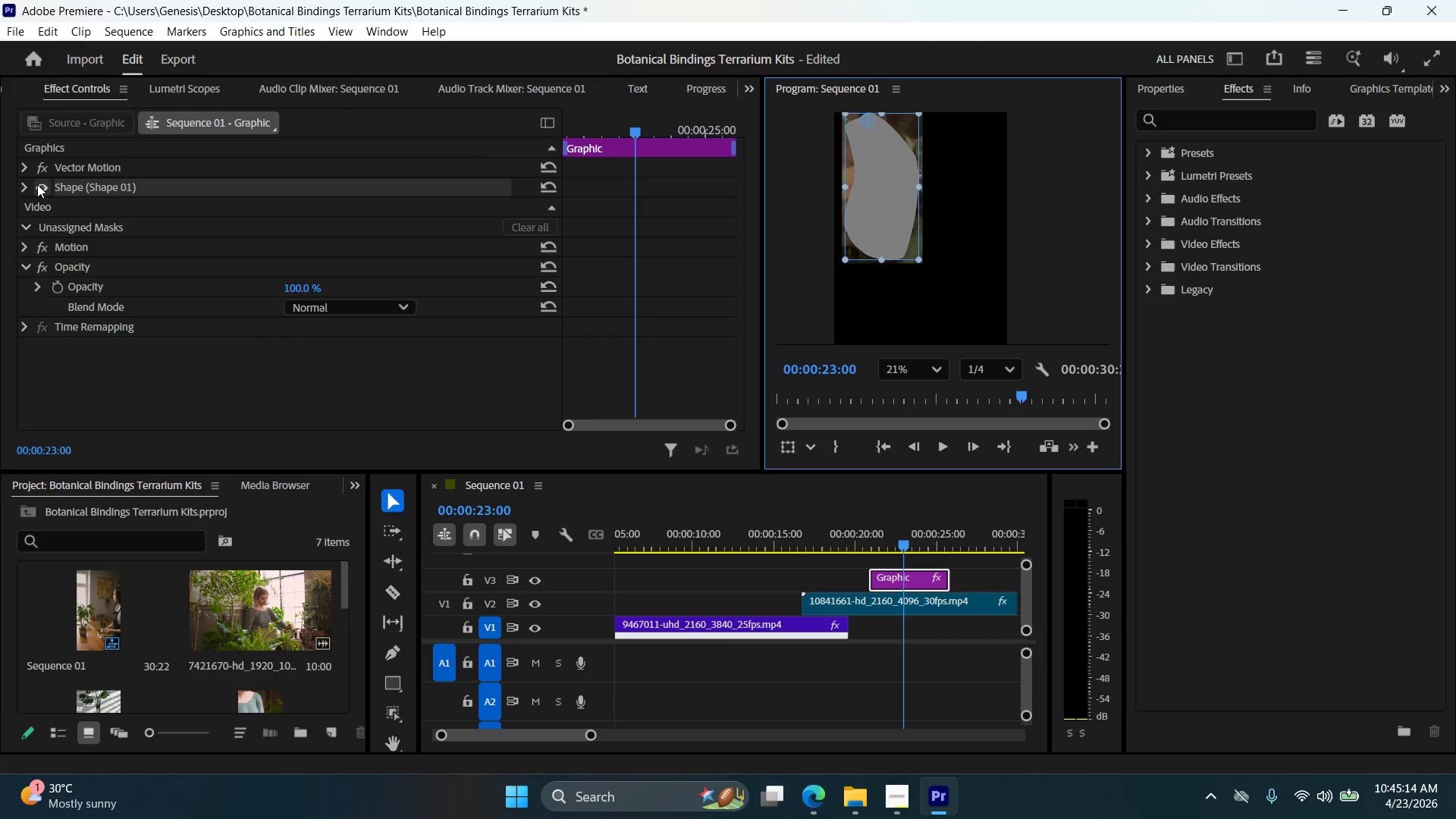 
left_click([20, 188])
 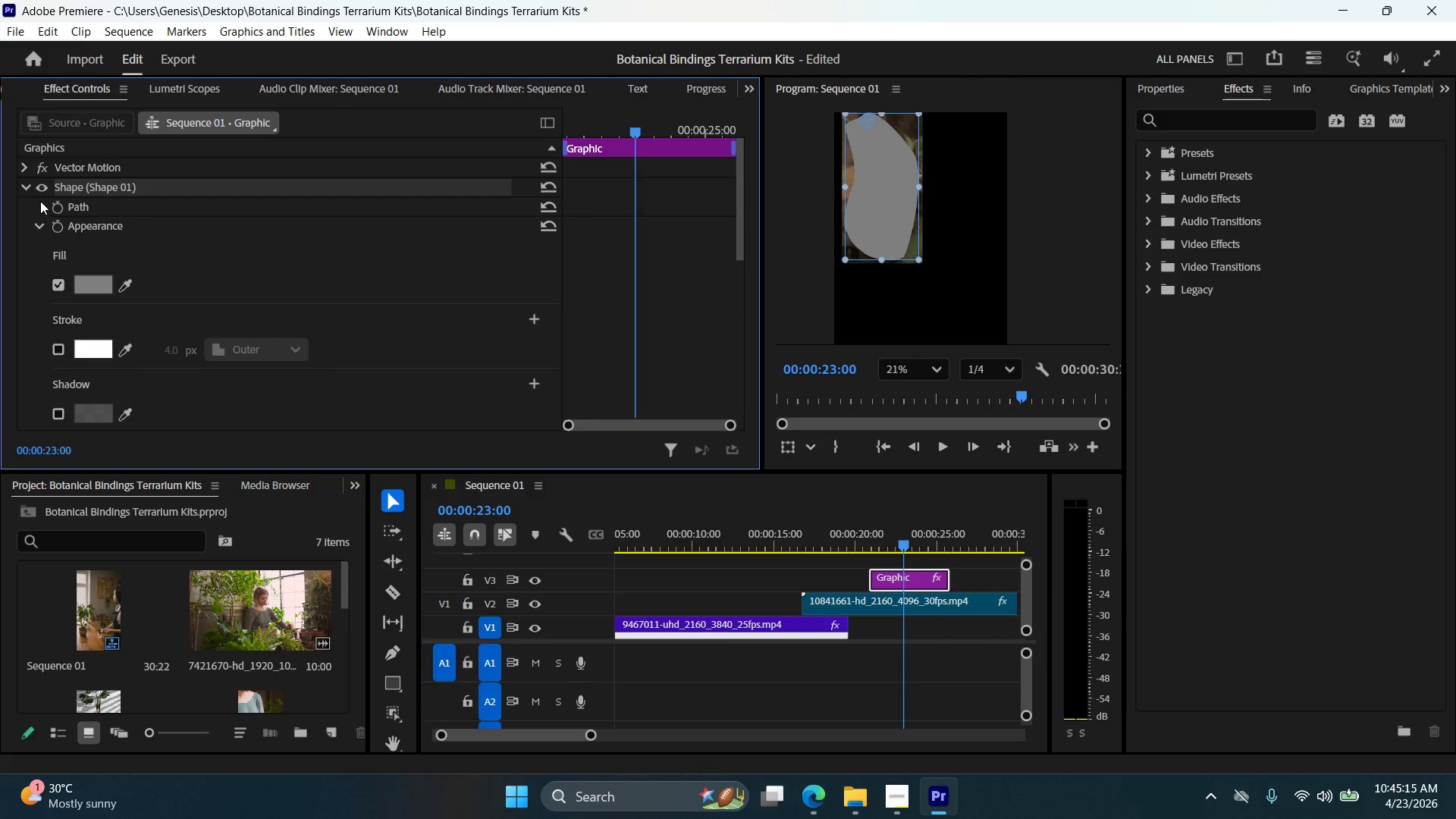 
scroll: coordinate [218, 319], scroll_direction: down, amount: 7.0
 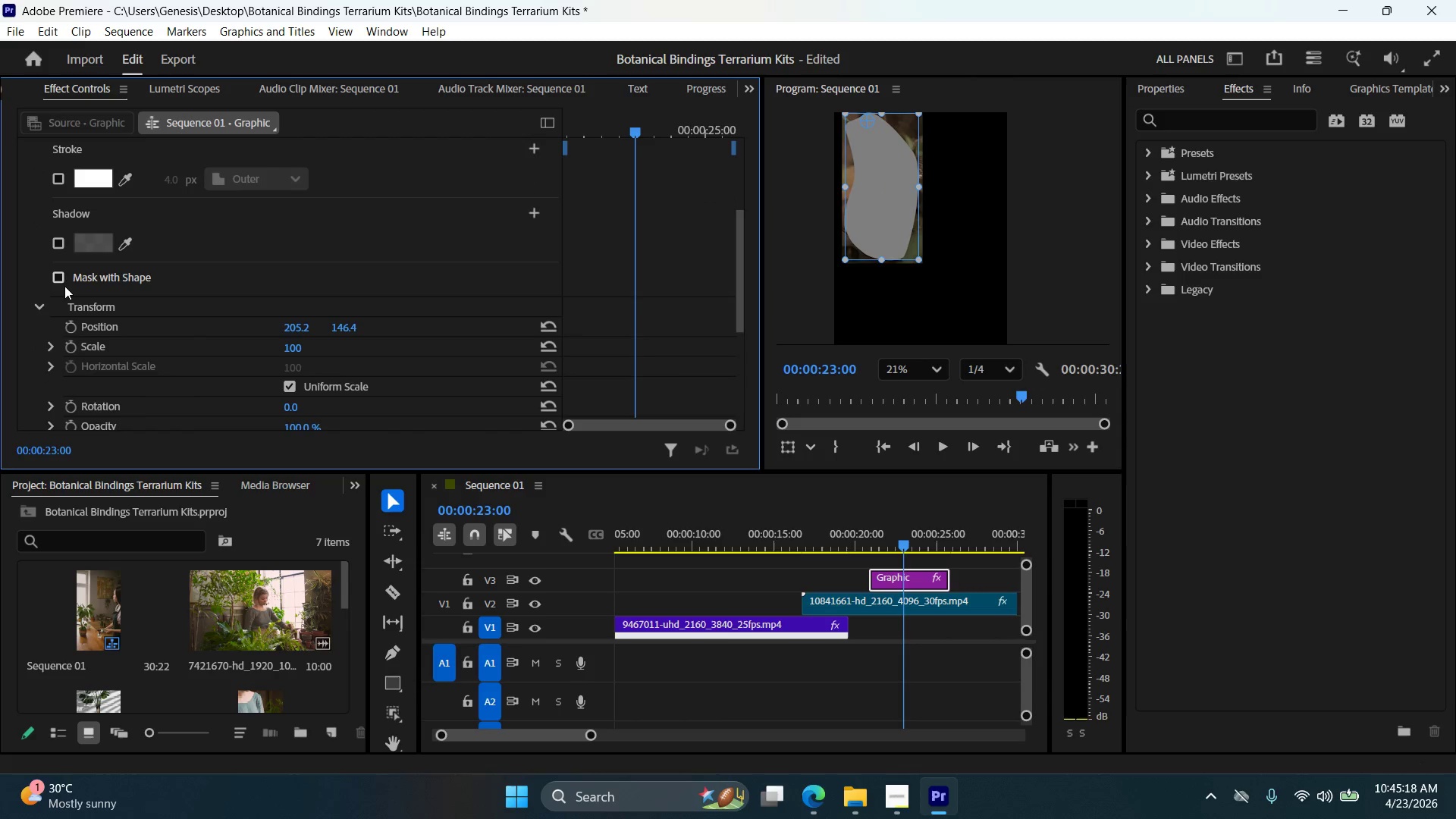 
left_click([61, 281])
 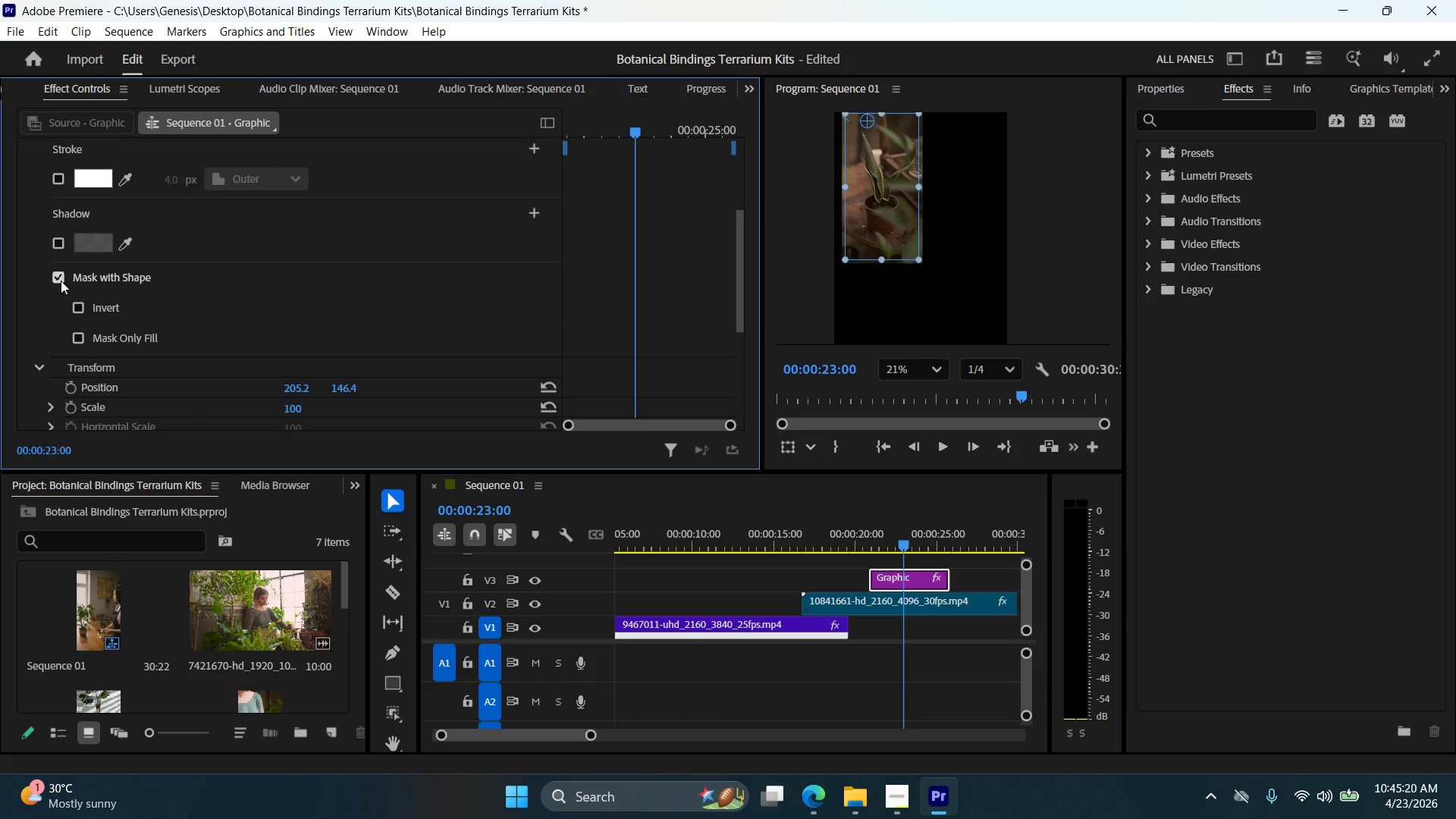 
double_click([61, 279])
 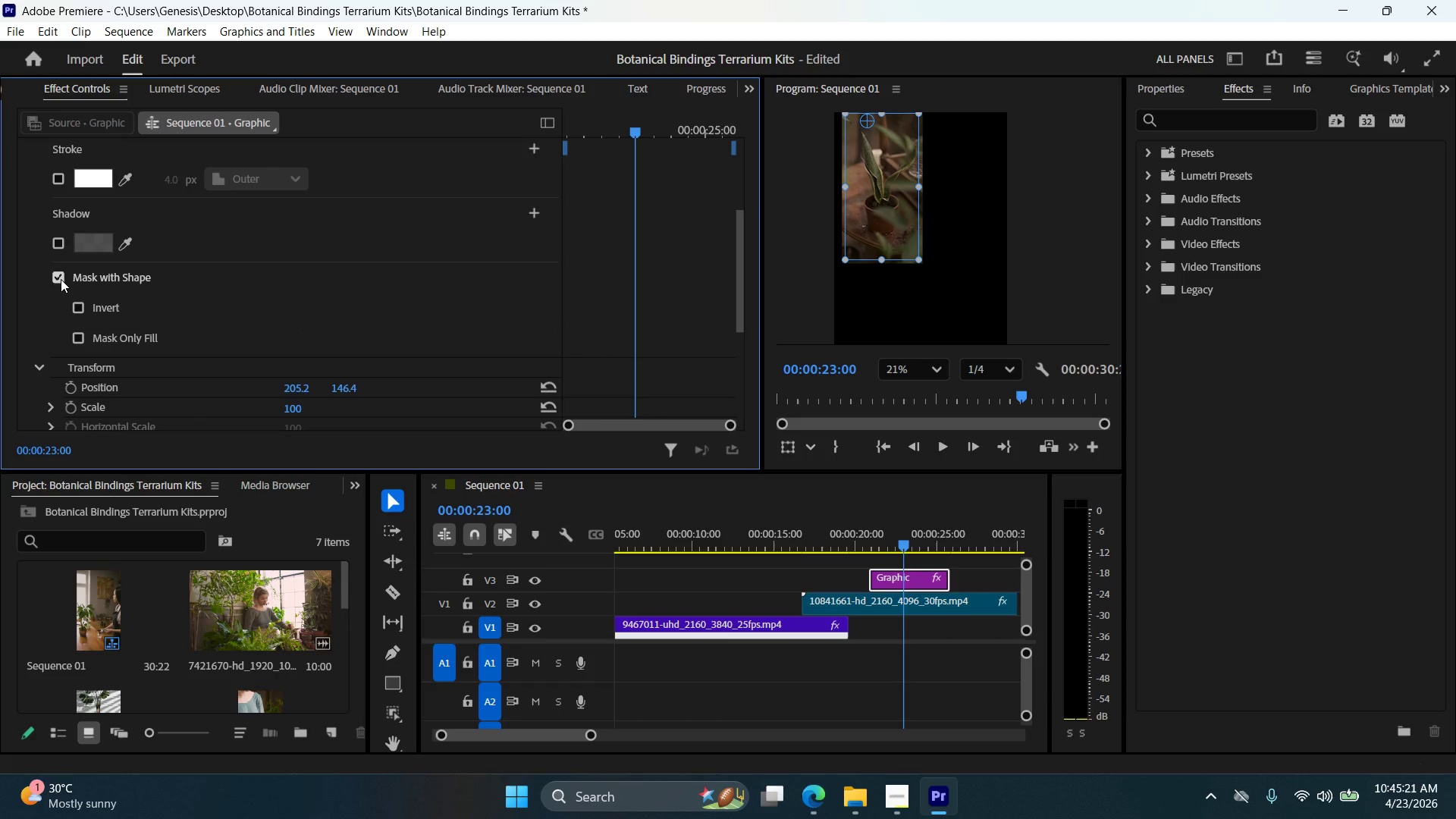 
left_click([61, 279])
 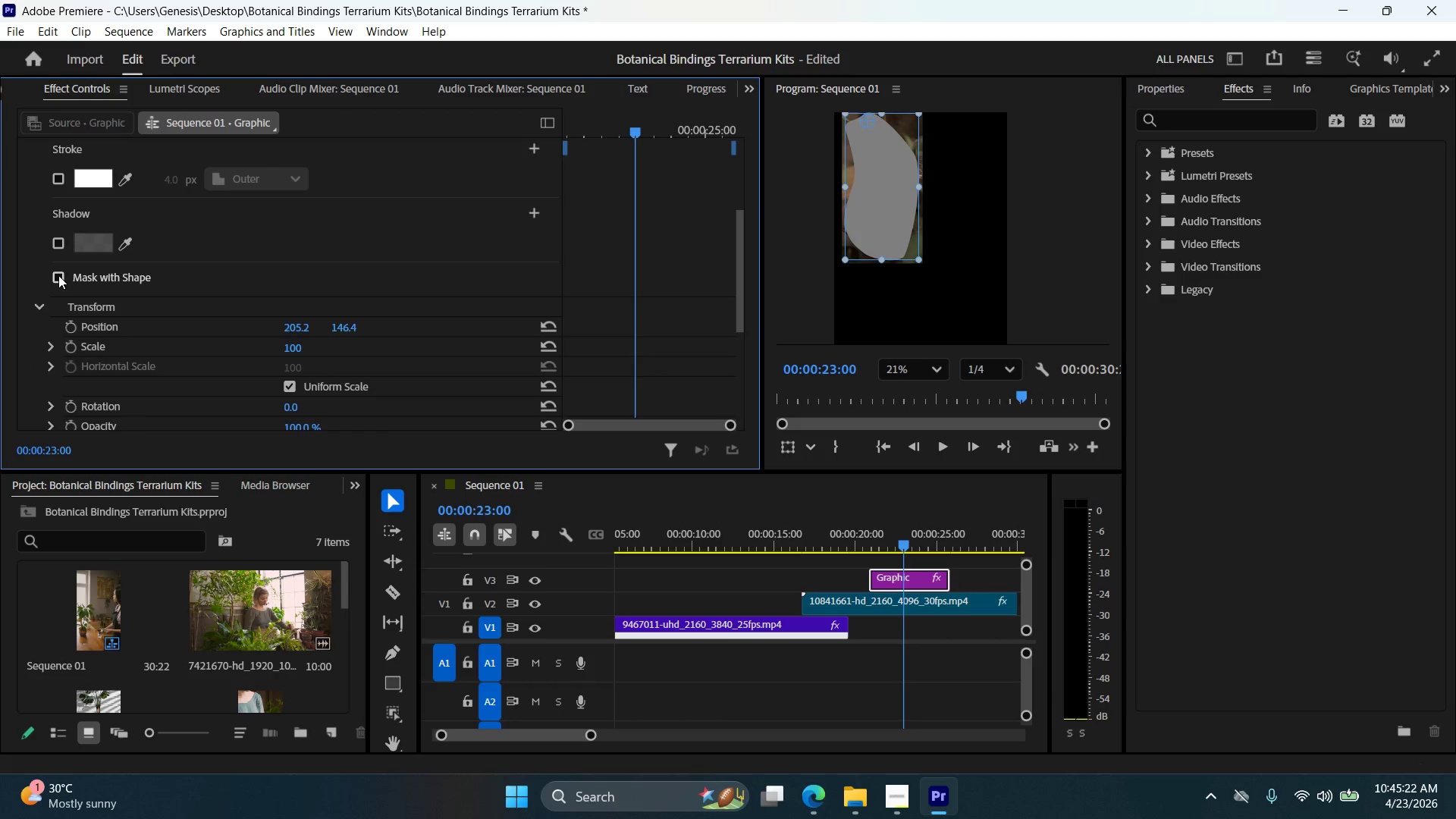 
left_click([58, 275])
 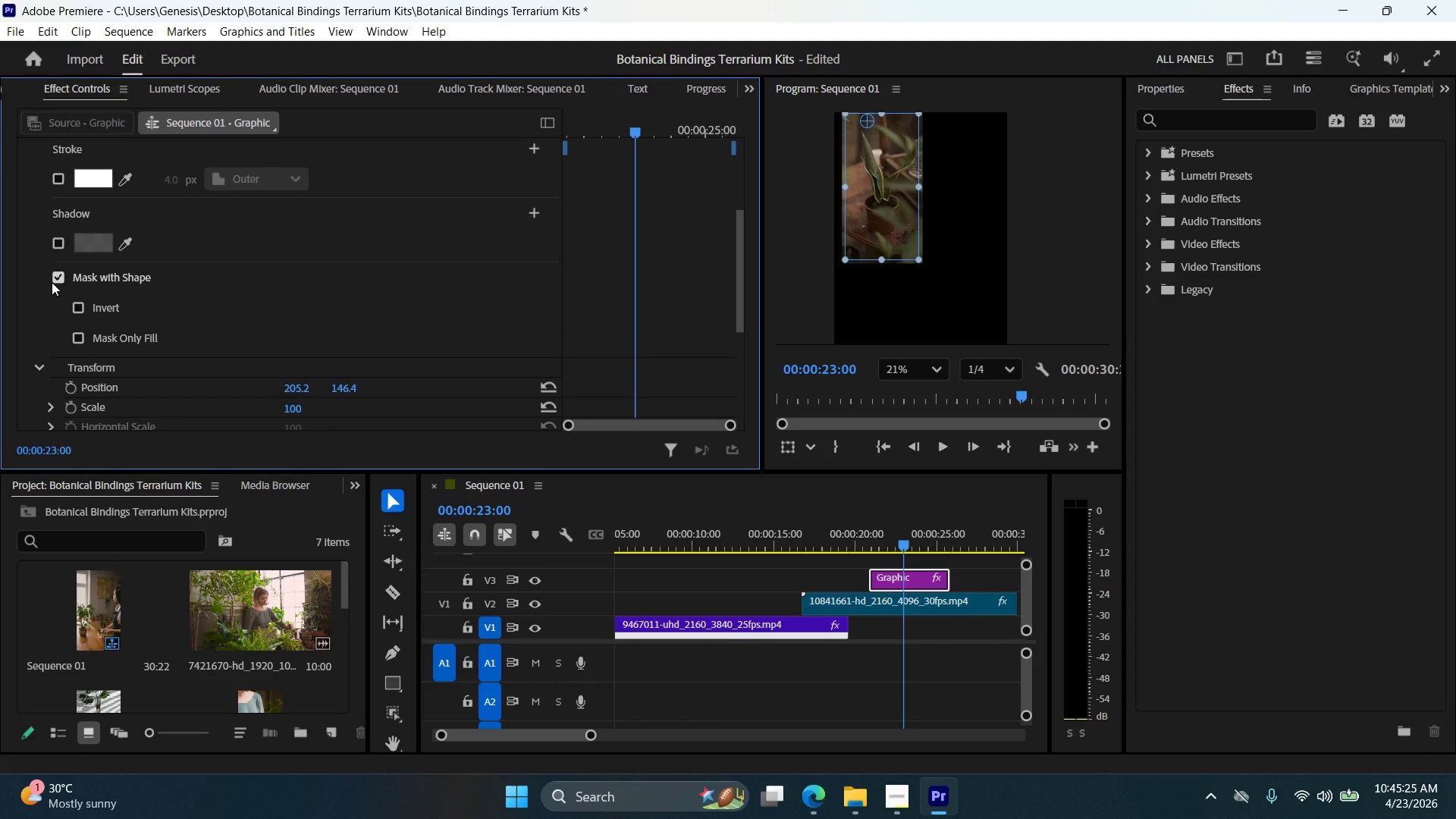 
scroll: coordinate [94, 303], scroll_direction: down, amount: 3.0
 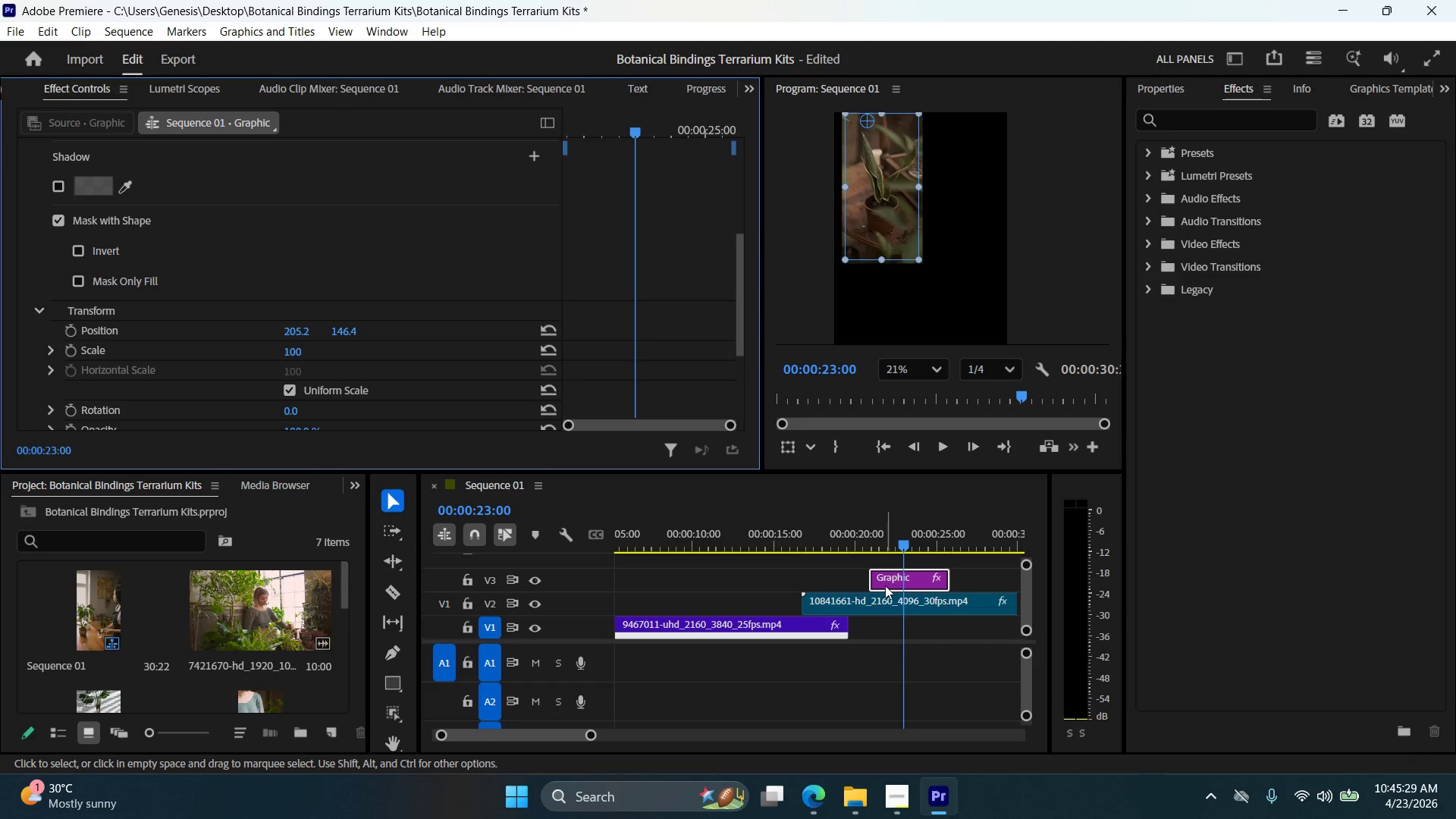 
left_click_drag(start_coordinate=[896, 579], to_coordinate=[899, 601])
 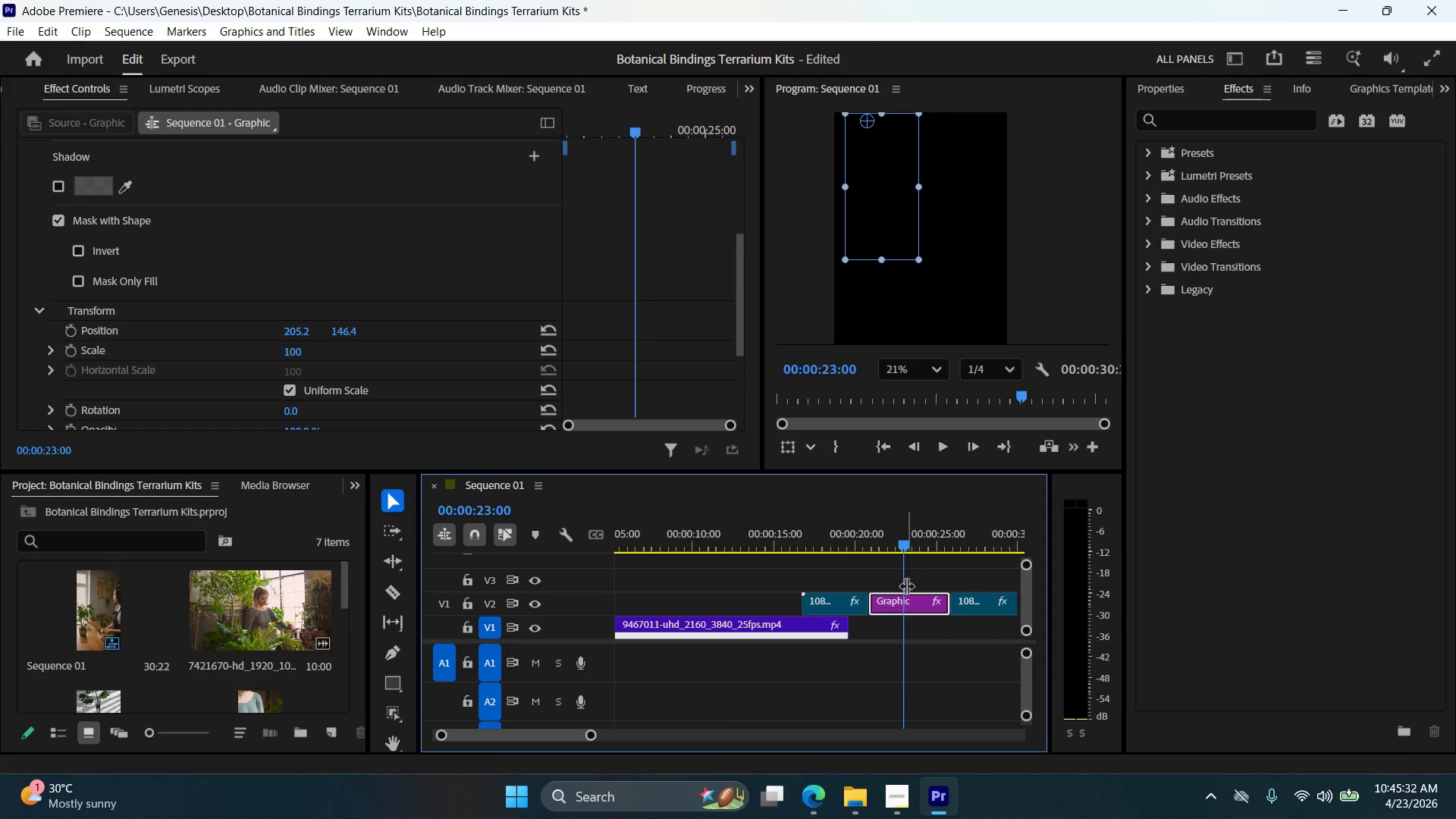 
left_click([918, 603])
 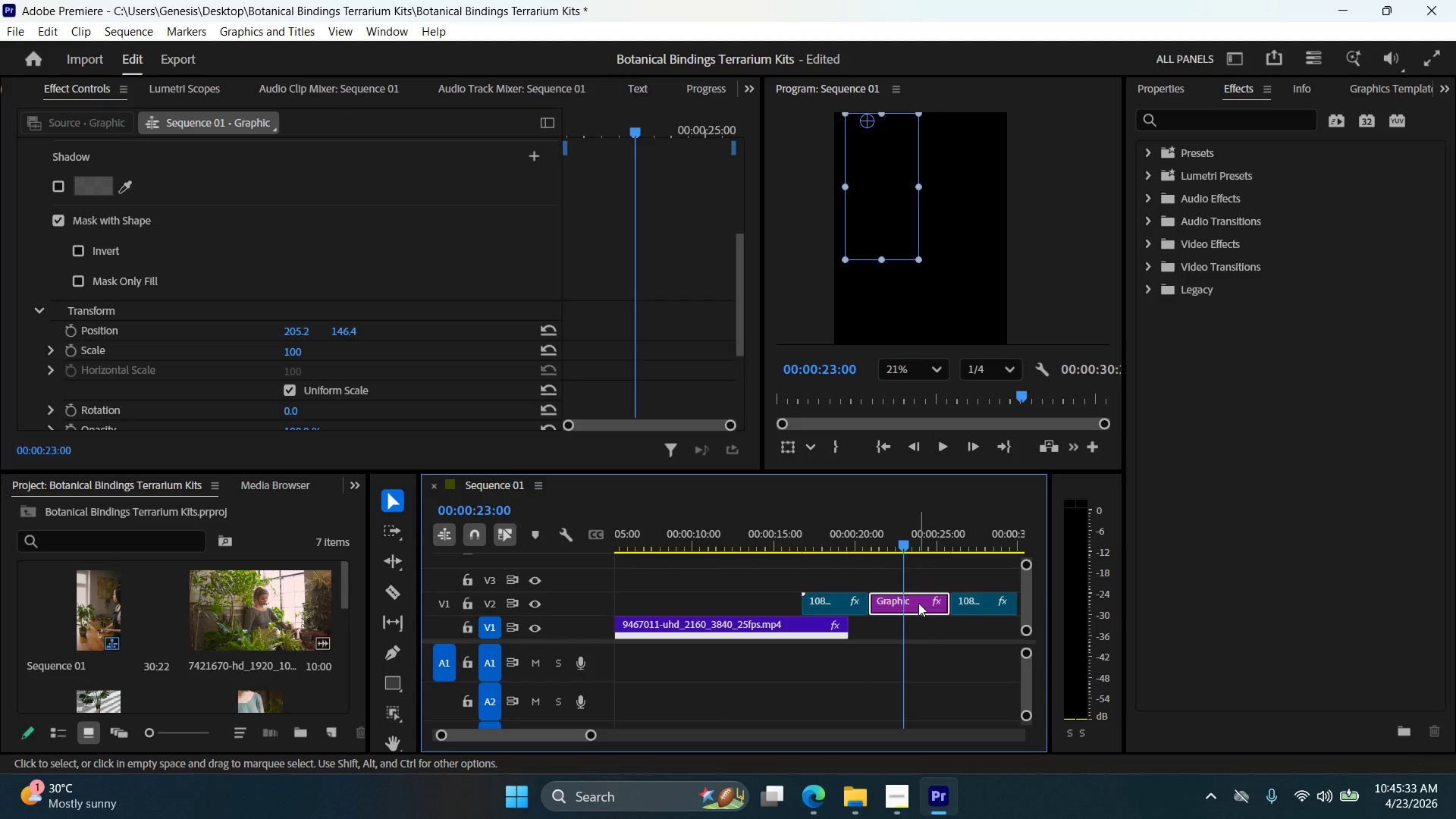 
left_click_drag(start_coordinate=[918, 603], to_coordinate=[918, 560])
 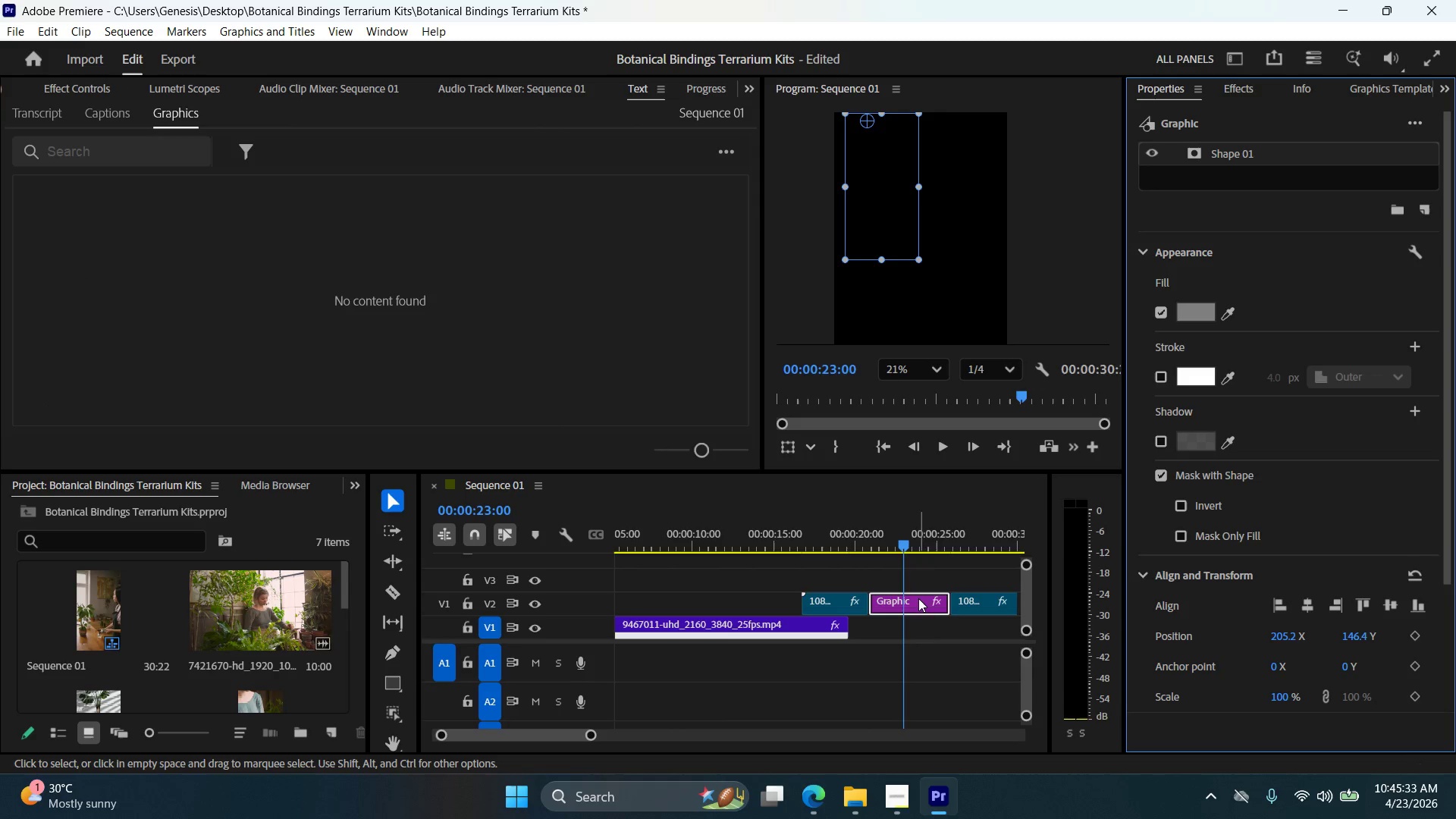 
left_click_drag(start_coordinate=[919, 598], to_coordinate=[912, 555])
 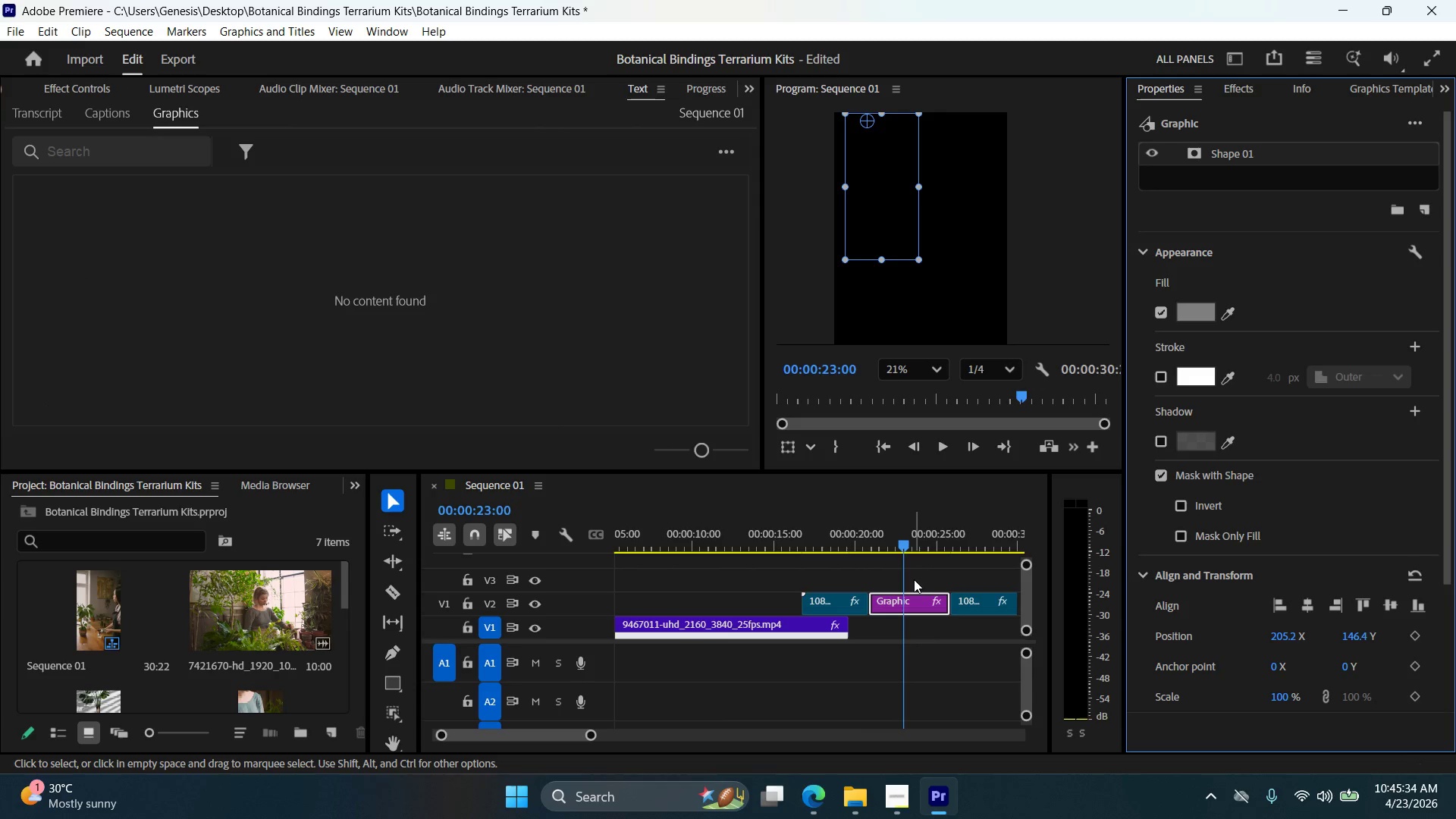 
key(Control+Z)
 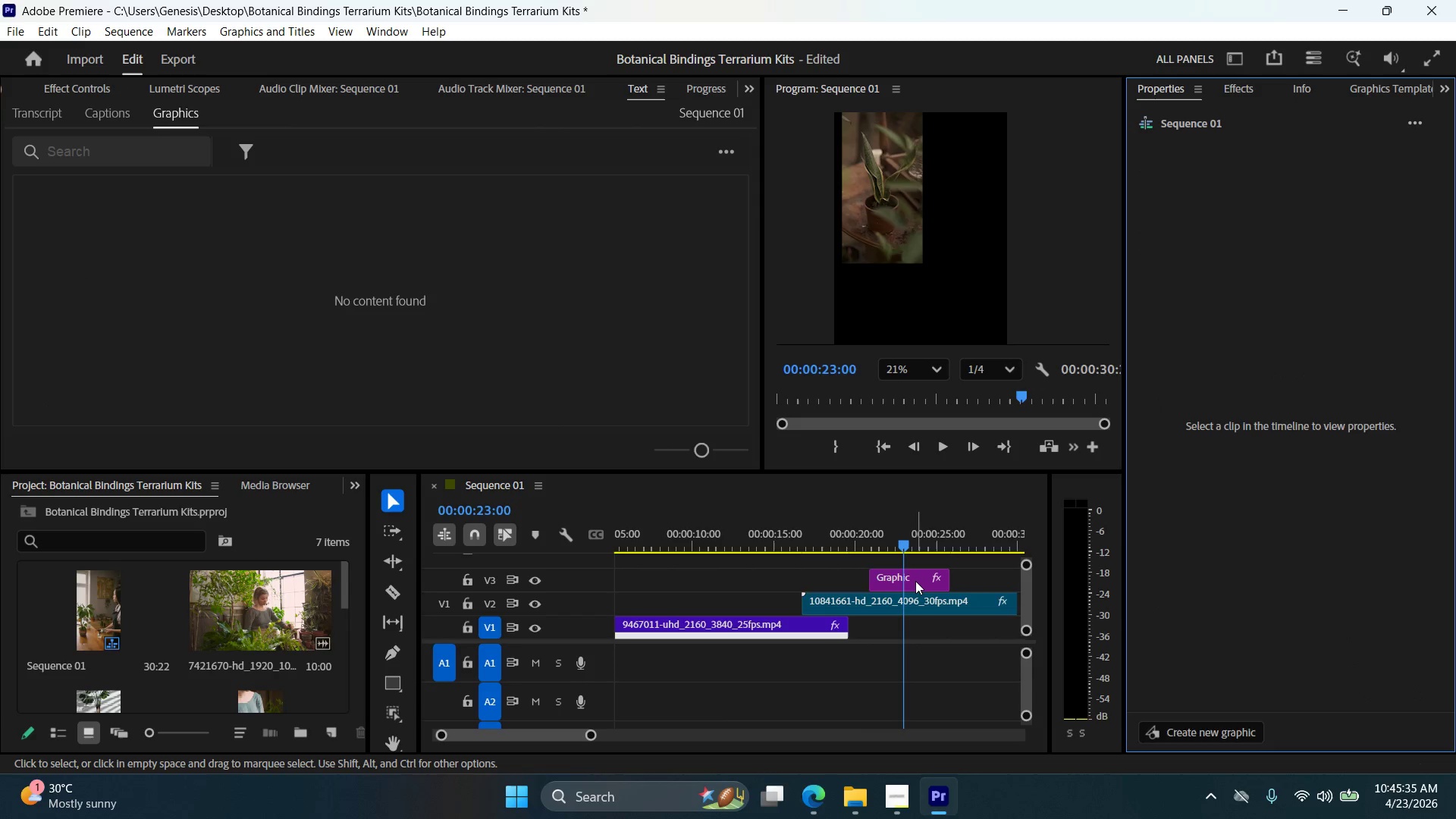 
left_click_drag(start_coordinate=[916, 581], to_coordinate=[916, 611])
 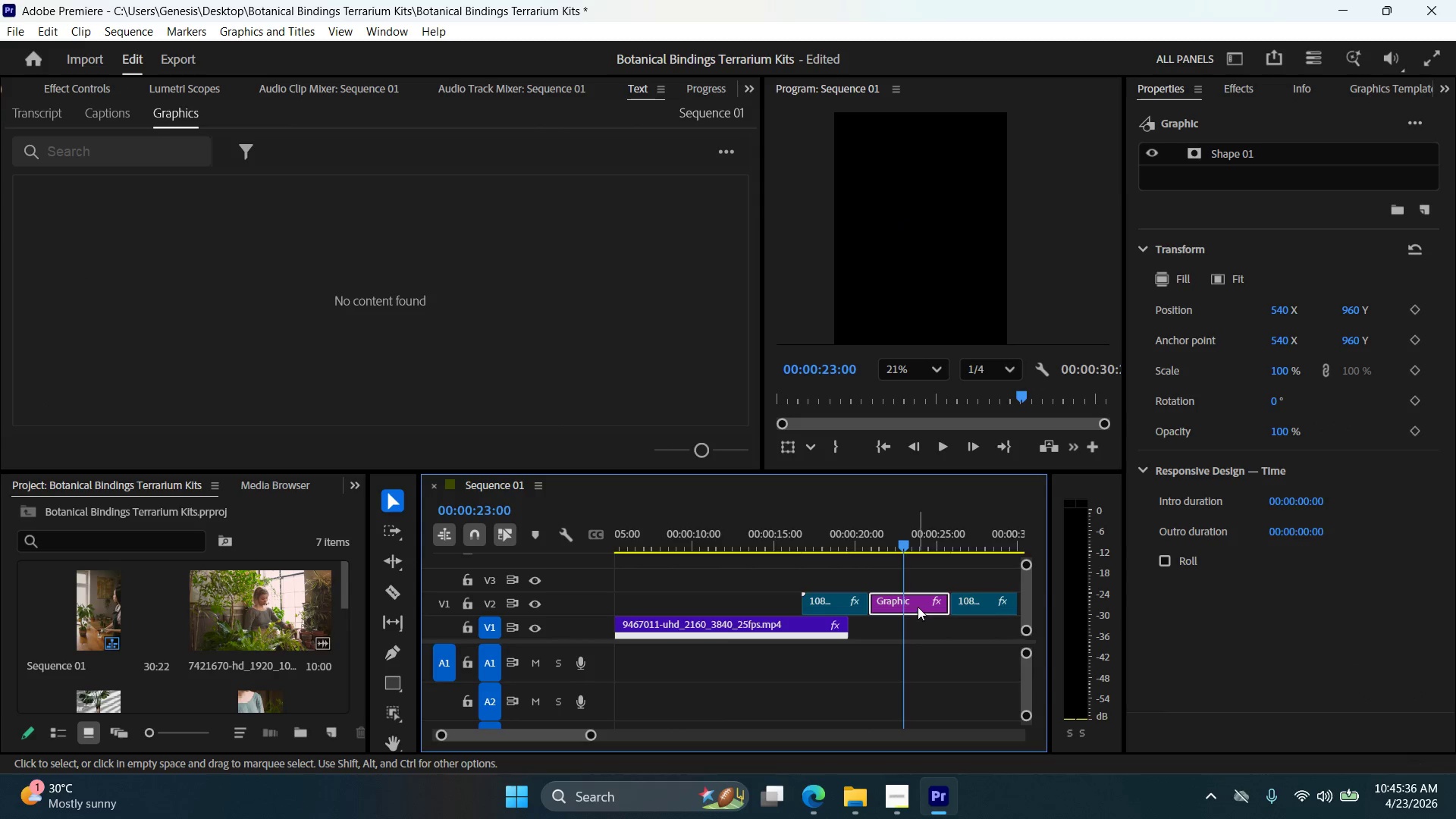 
left_click_drag(start_coordinate=[918, 607], to_coordinate=[745, 611])
 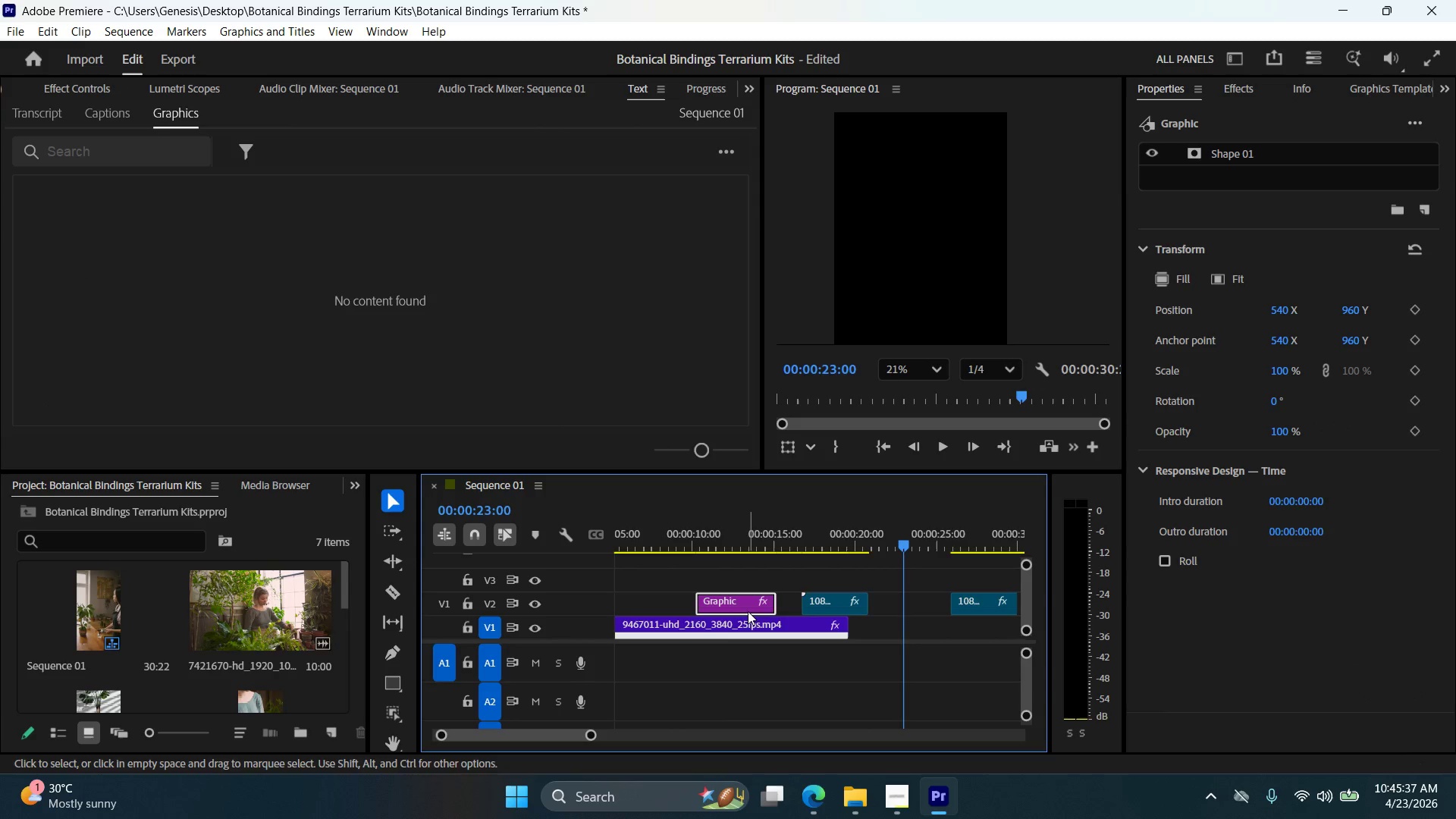 
key(Z)
 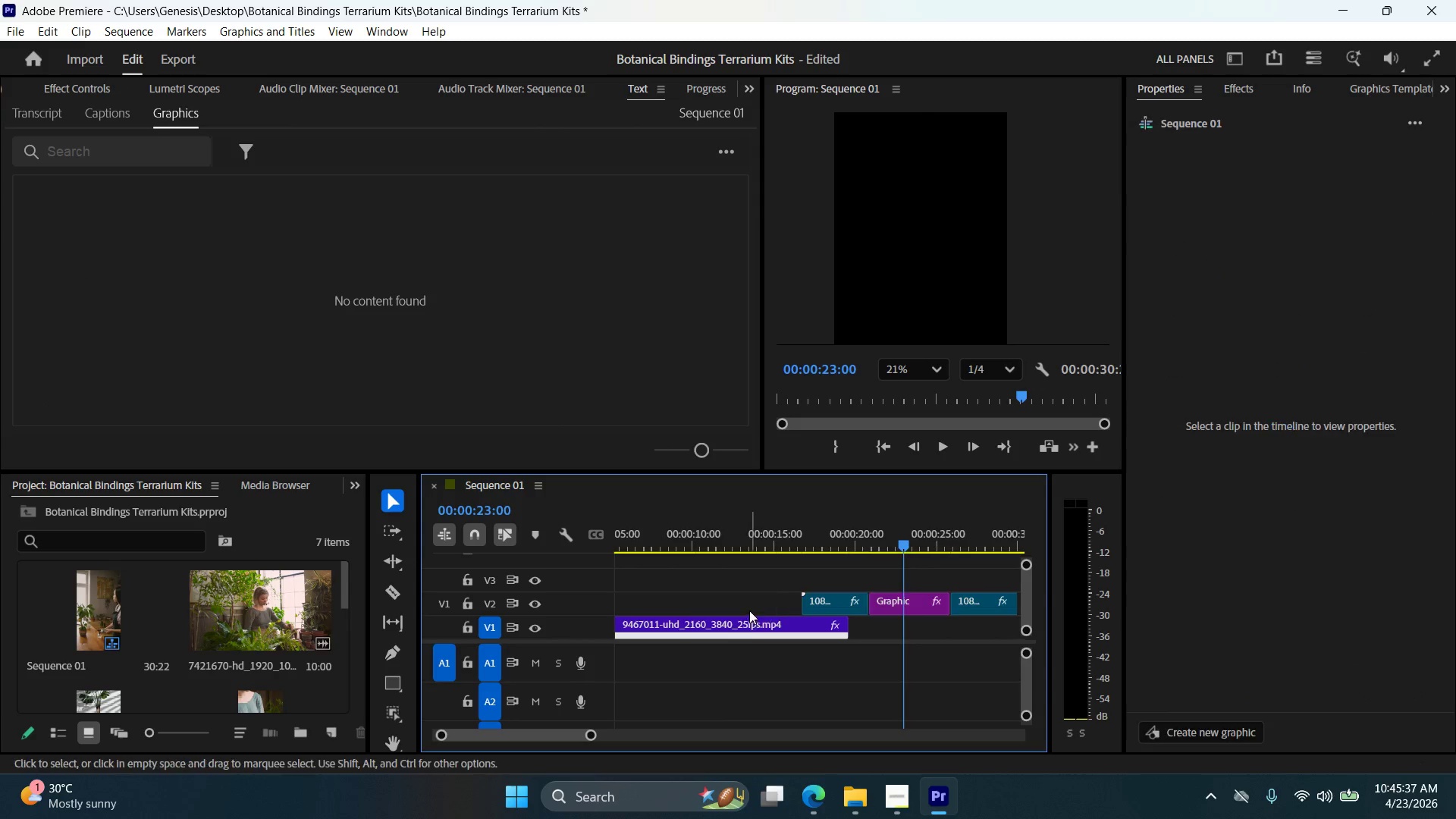 
key(Control+Z)
 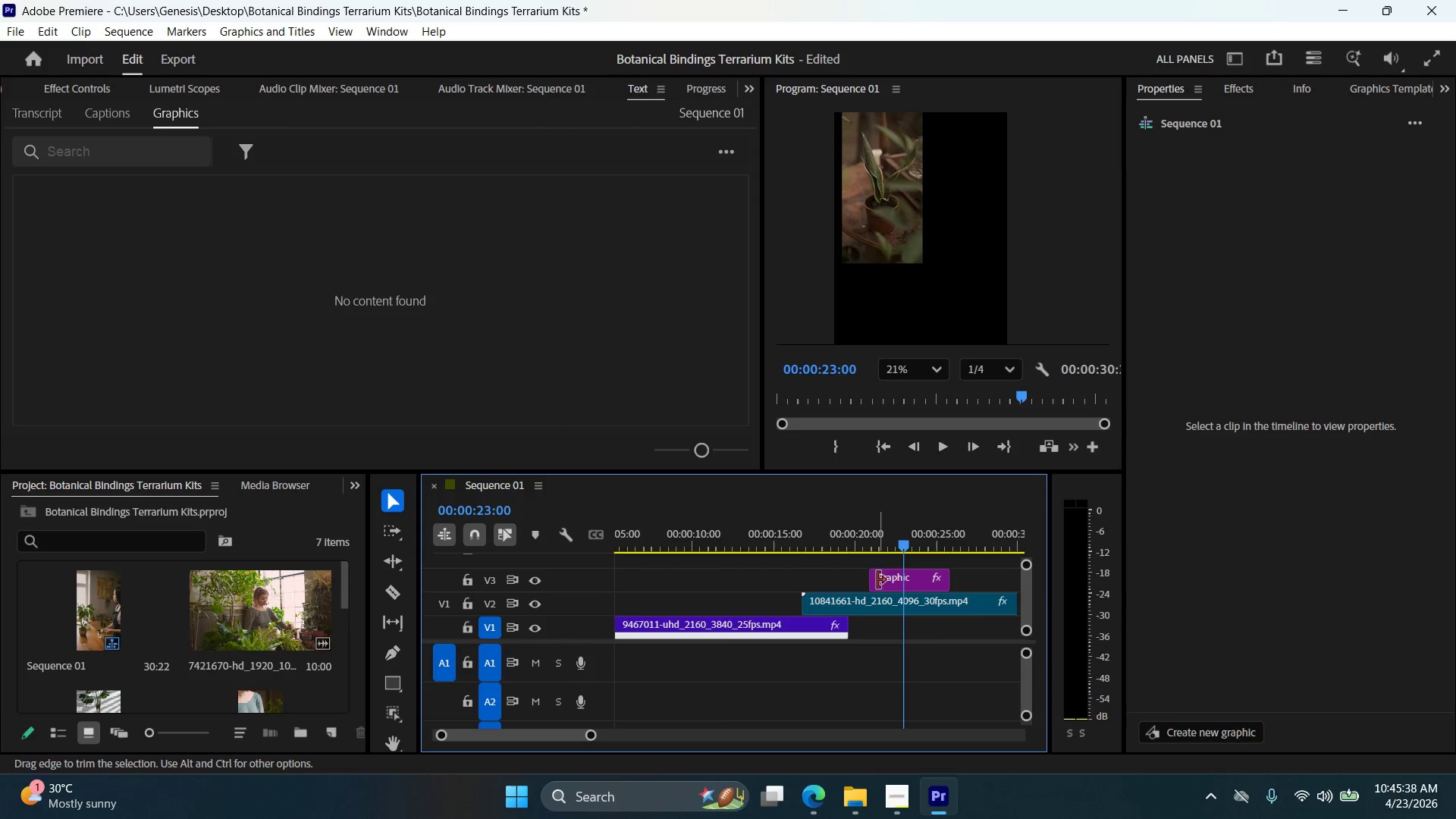 
left_click([879, 579])
 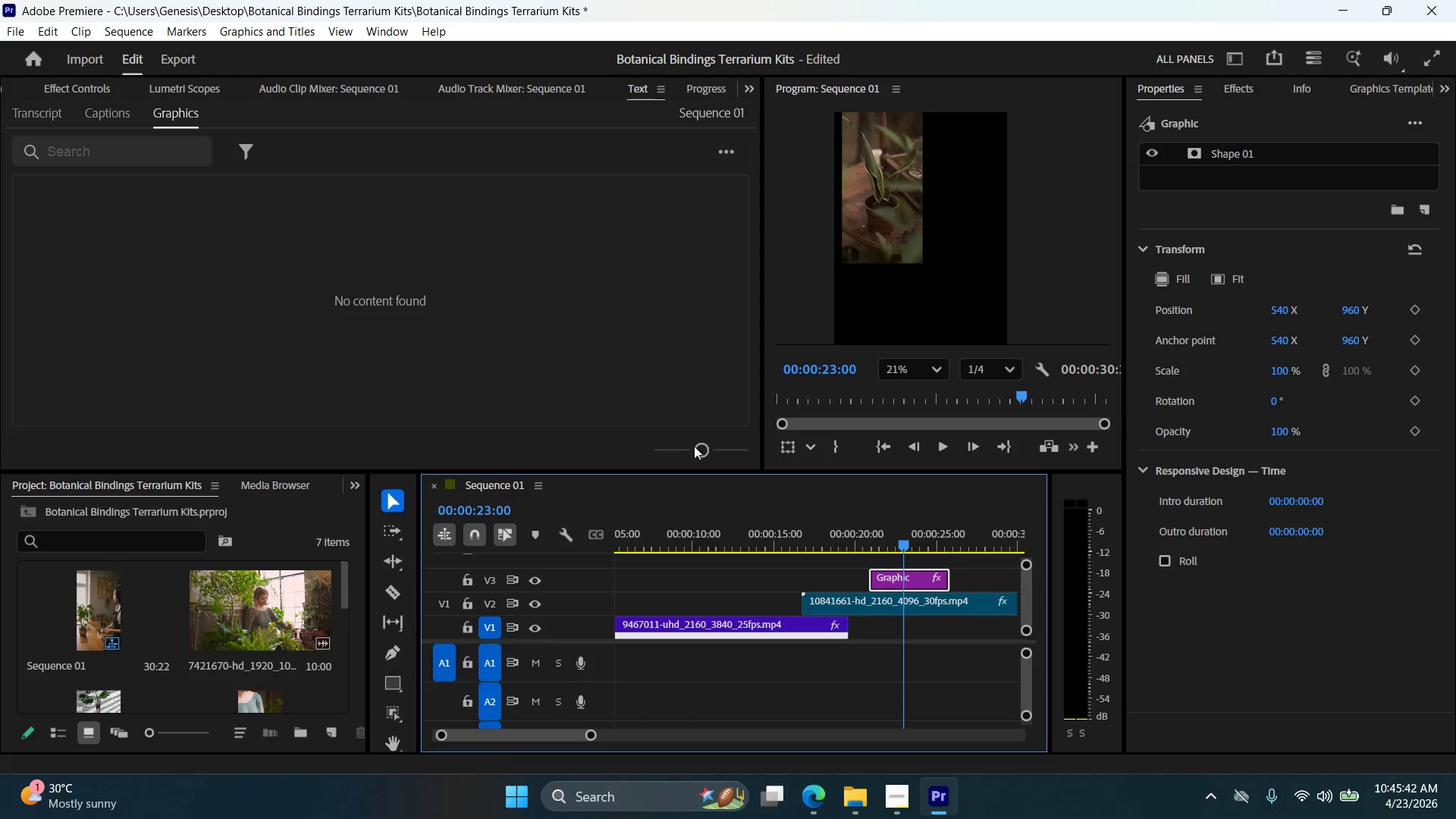 
wait(5.44)
 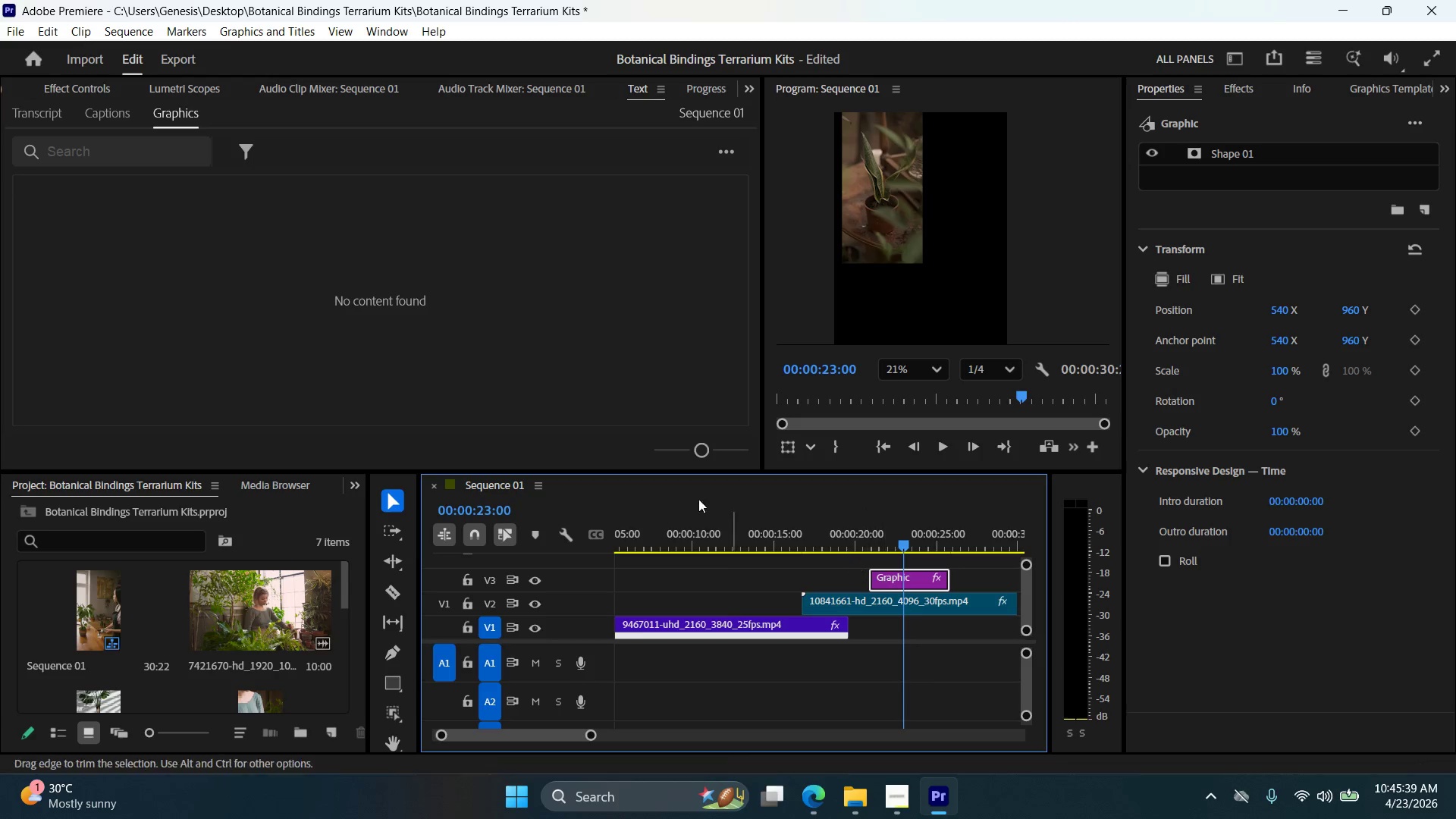 
left_click([95, 96])
 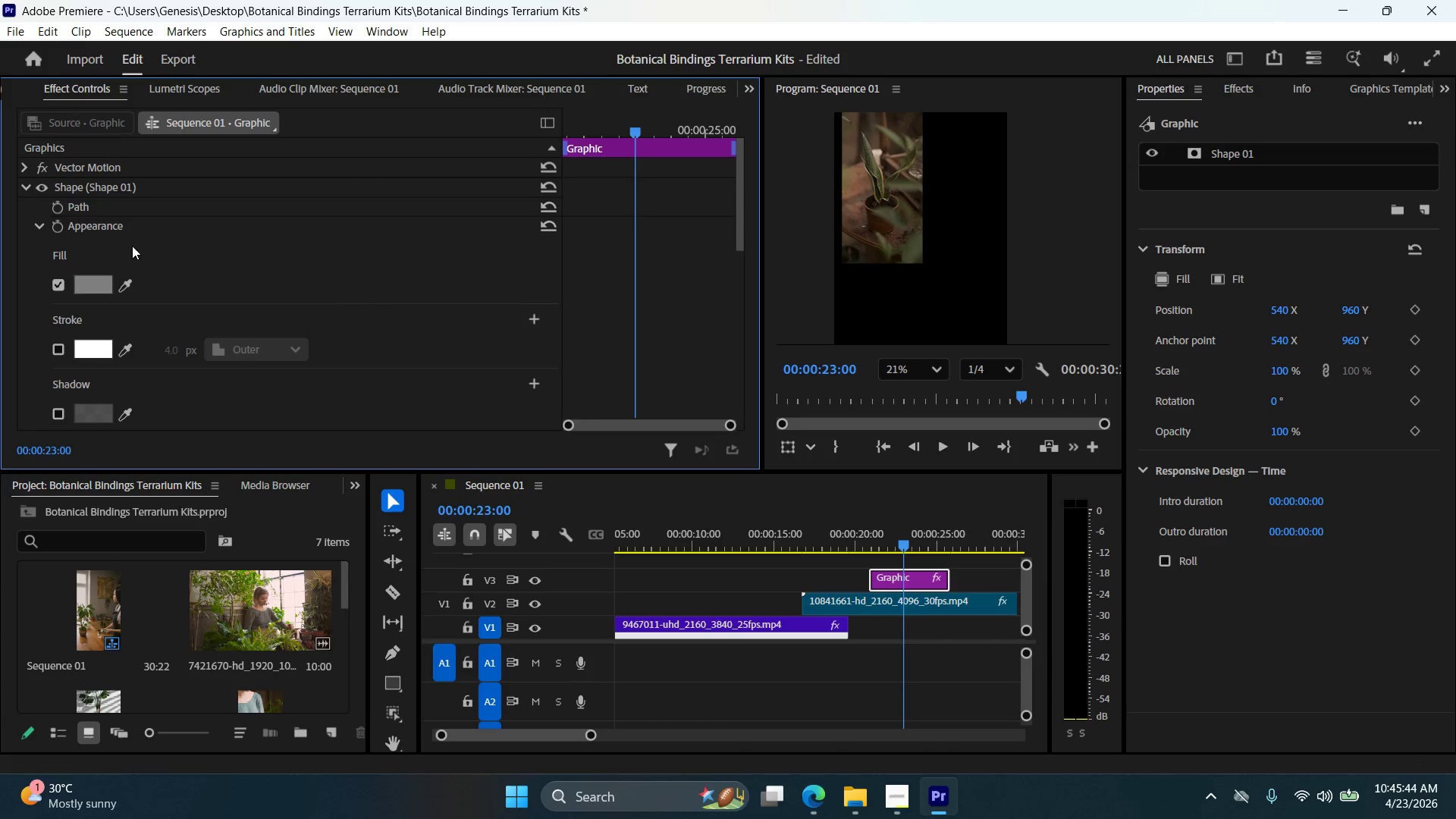 
scroll: coordinate [157, 300], scroll_direction: up, amount: 3.0
 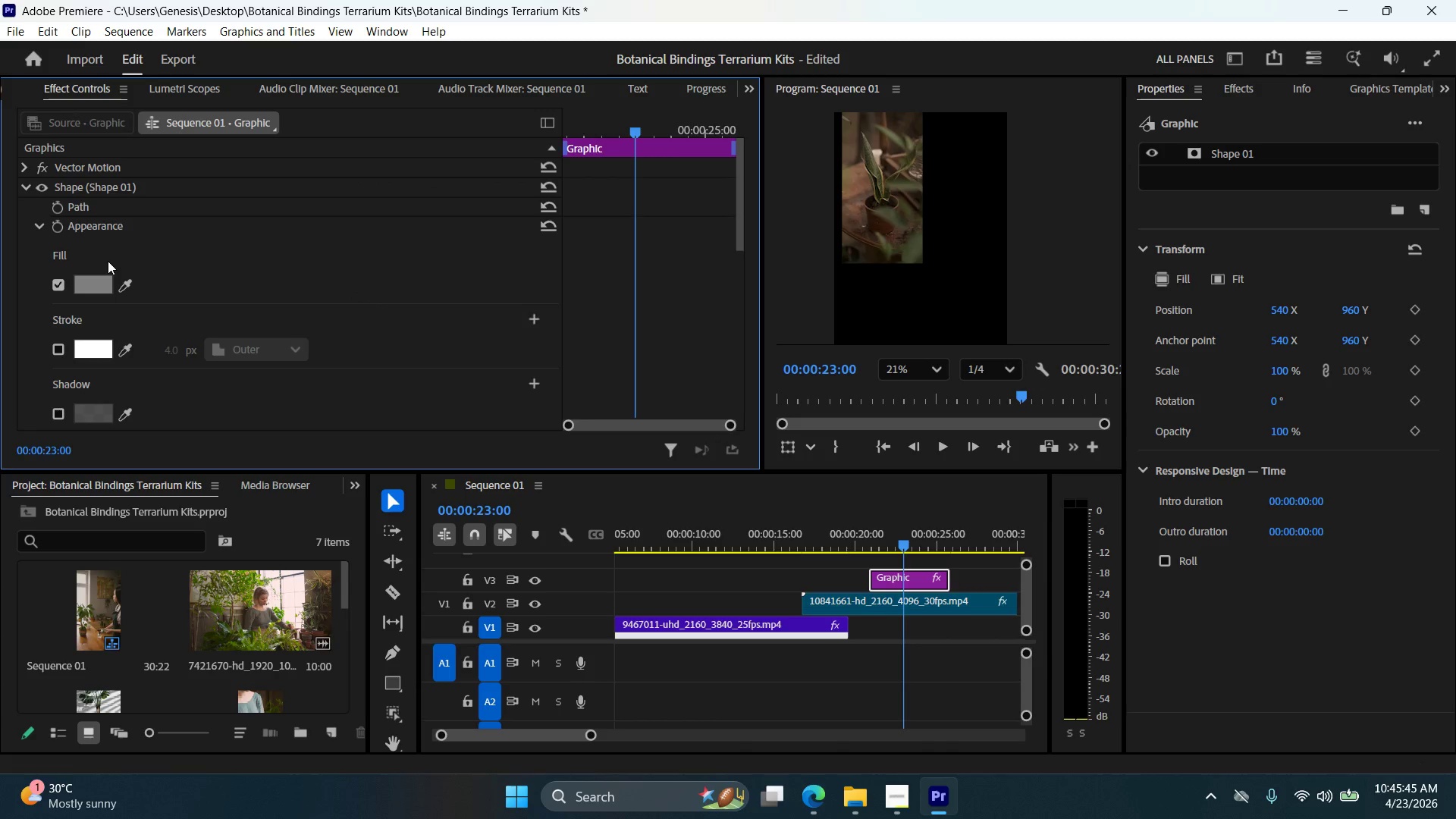 
scroll: coordinate [107, 281], scroll_direction: down, amount: 9.0
 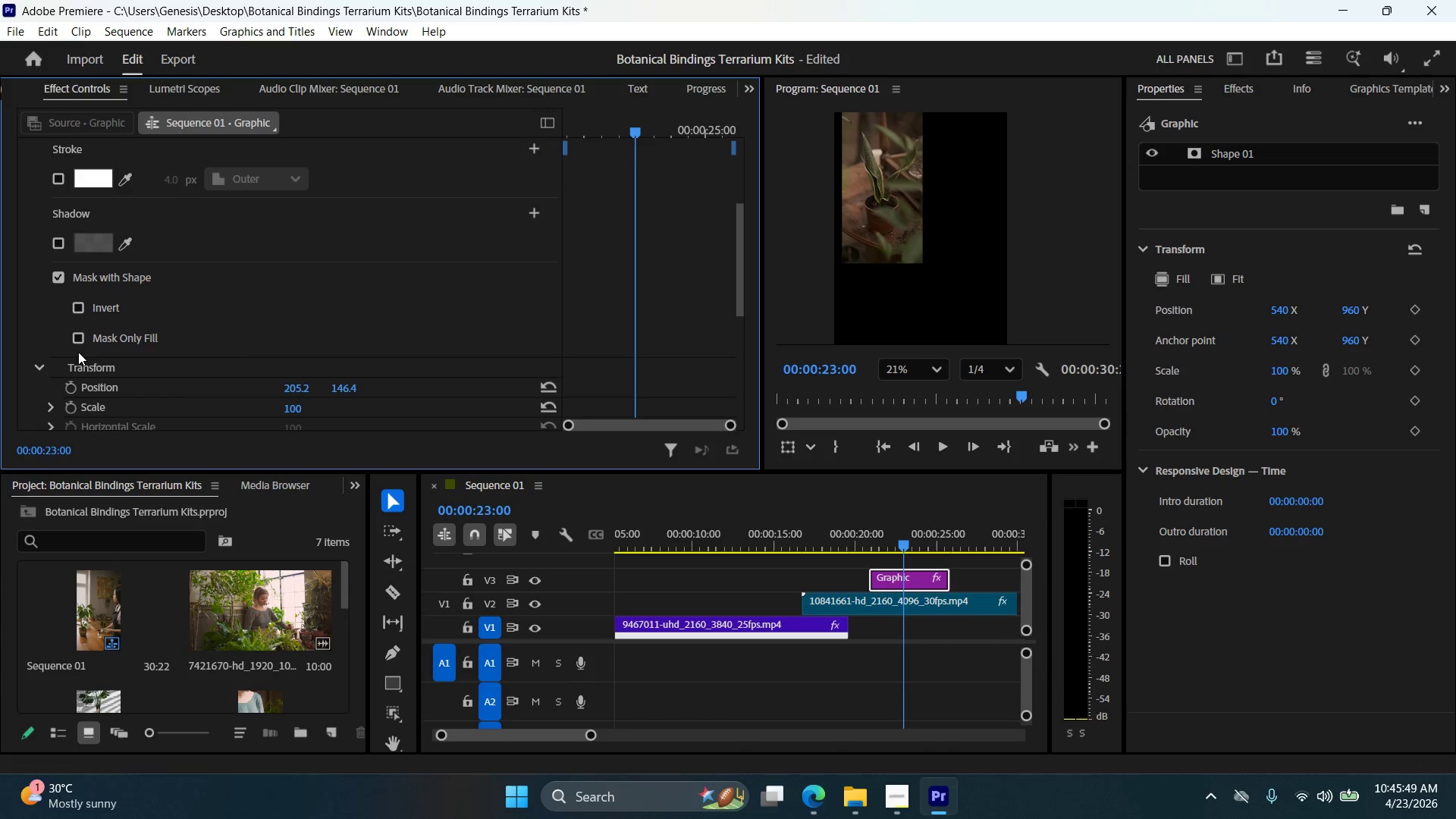 
left_click([79, 344])
 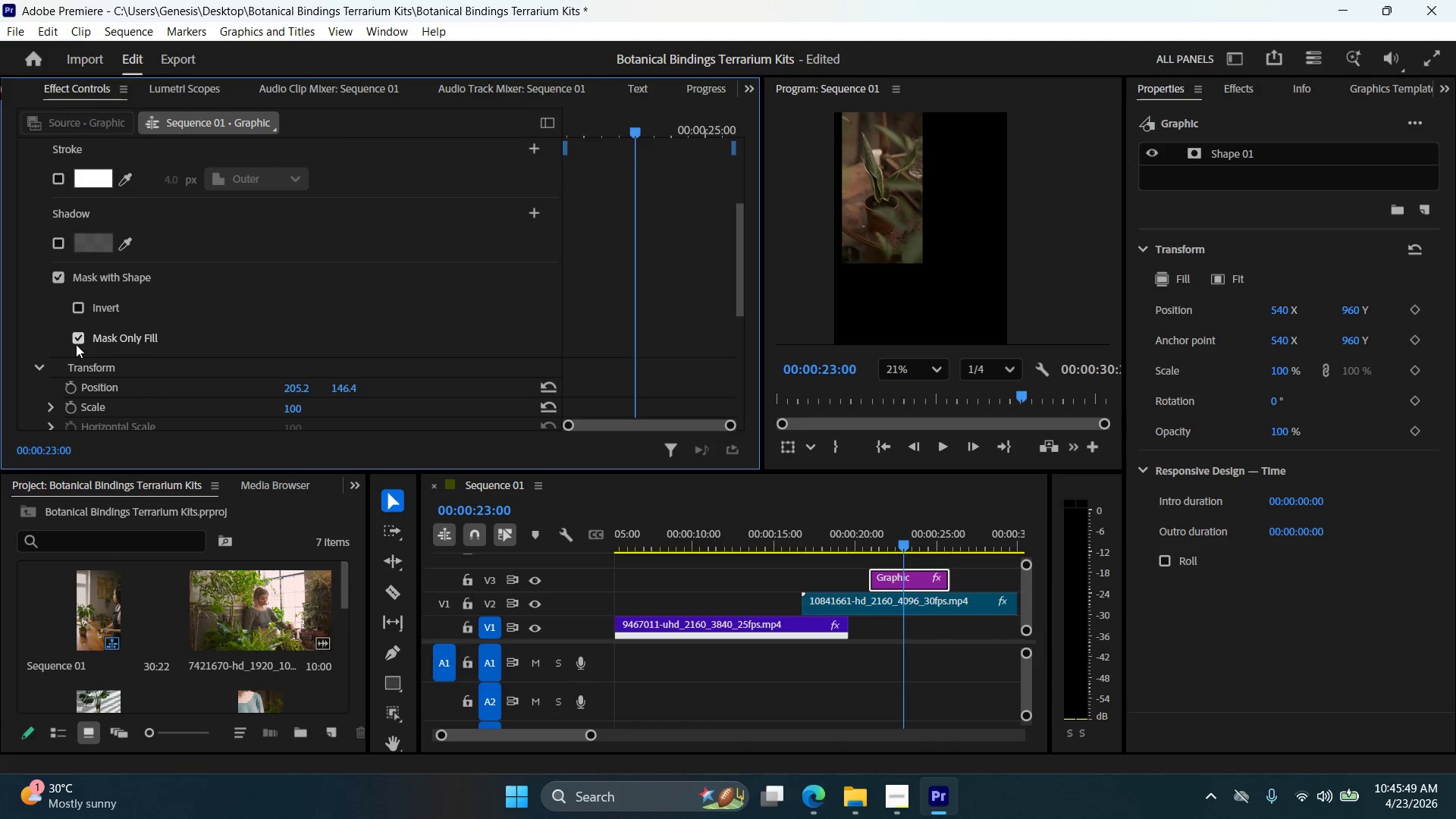 
left_click([76, 344])
 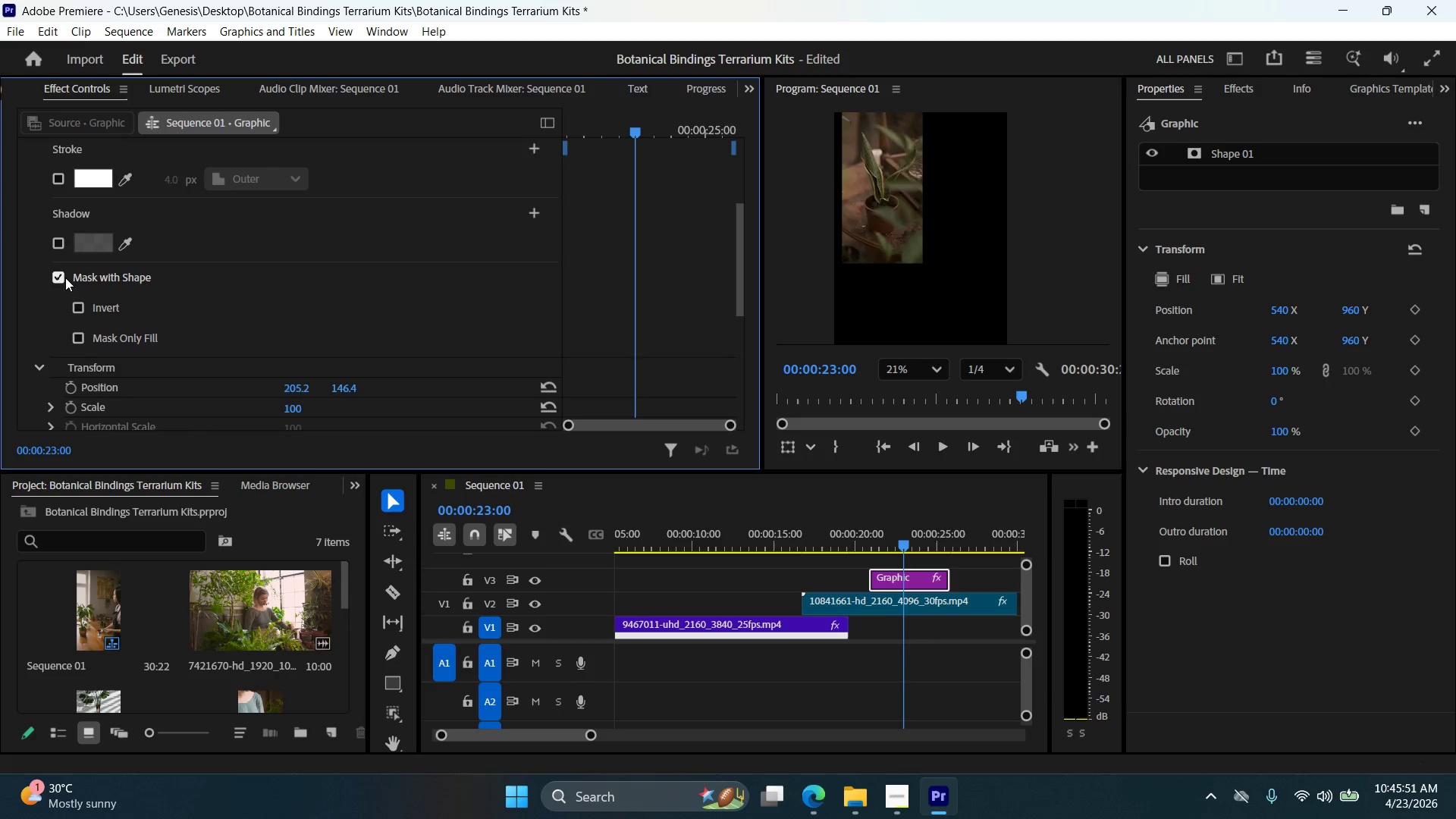 
left_click([66, 276])
 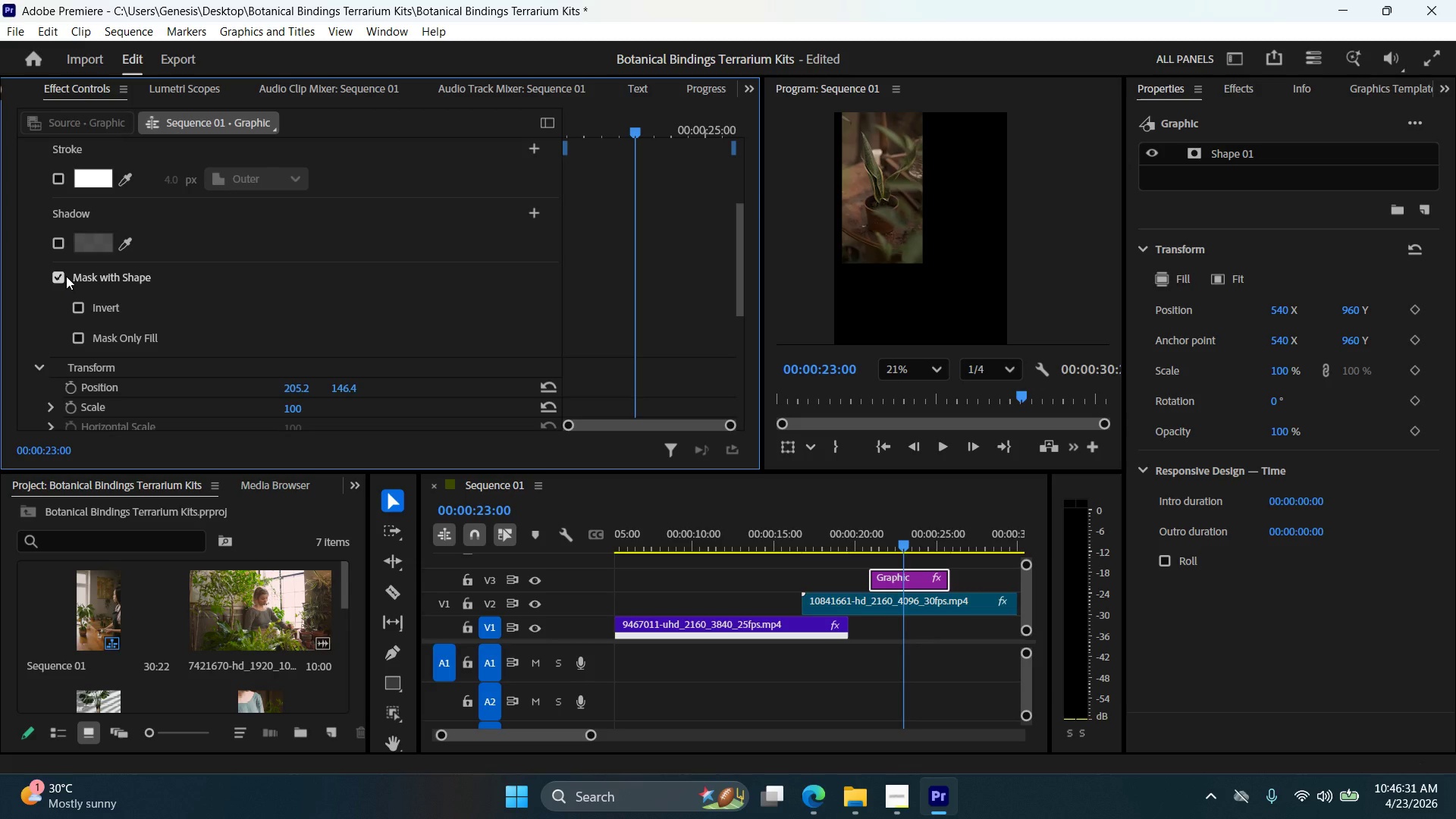 
wait(44.61)
 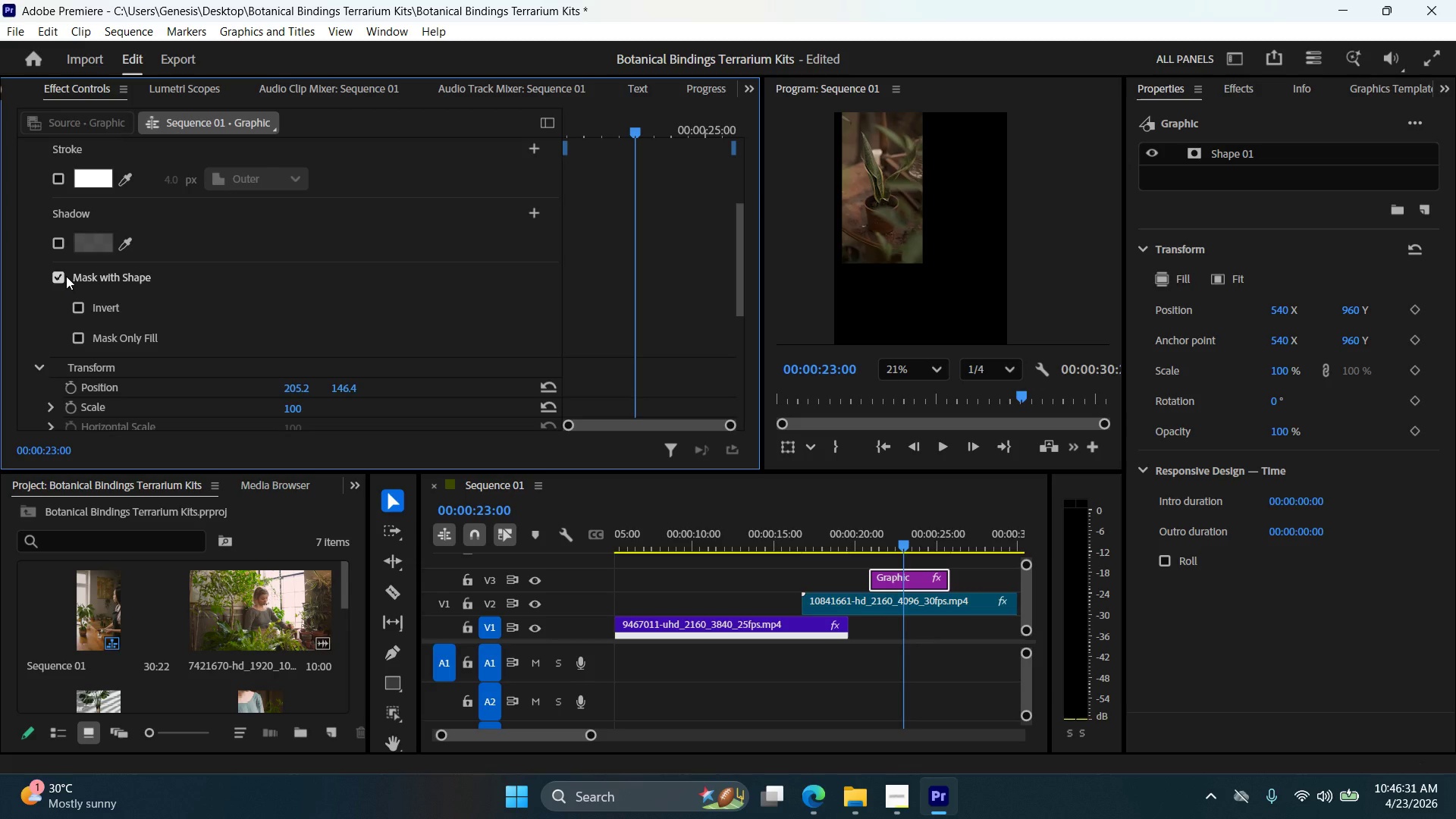 
scroll: coordinate [76, 266], scroll_direction: up, amount: 10.0
 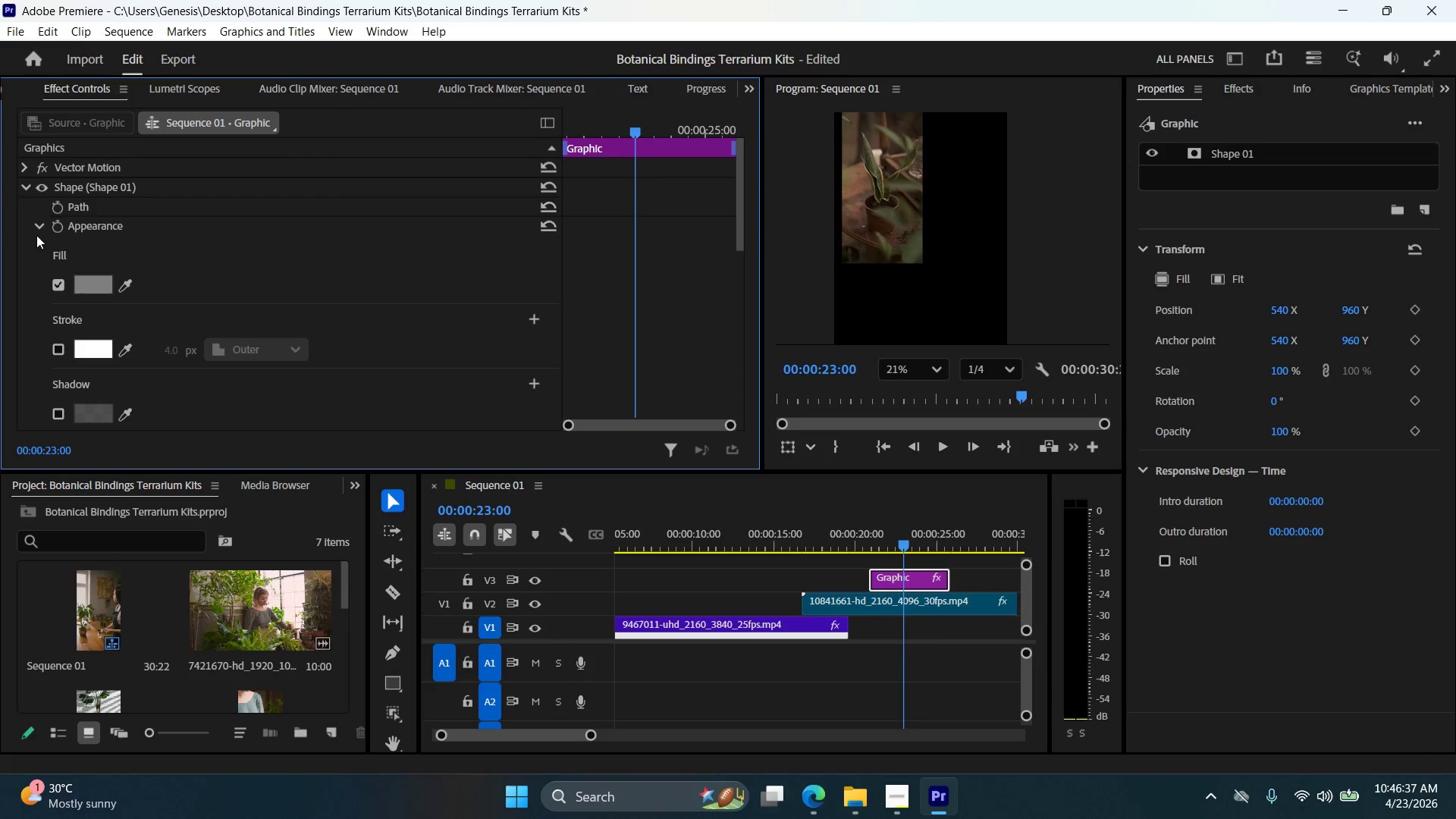 
left_click([37, 233])
 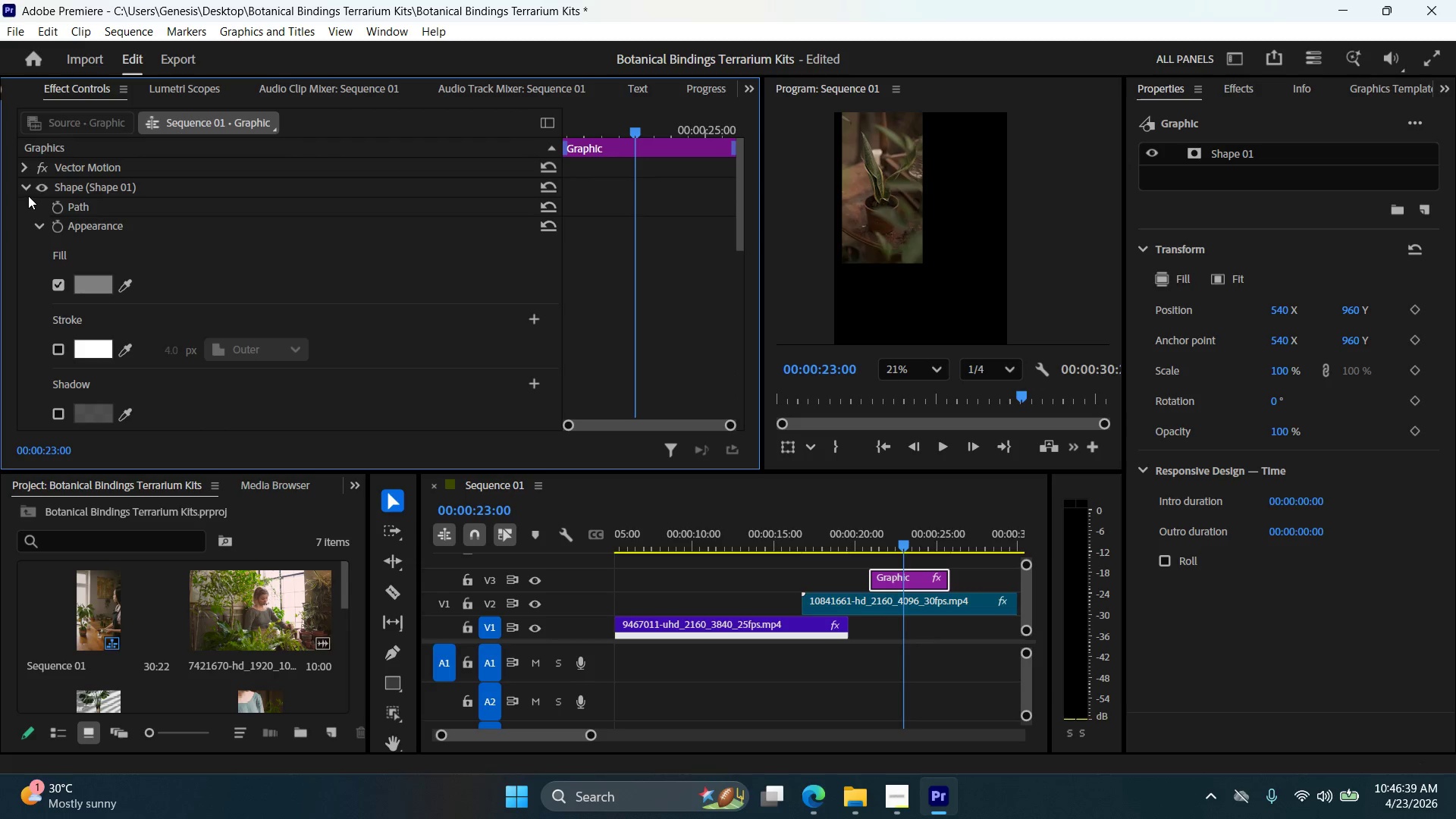 
double_click([24, 189])
 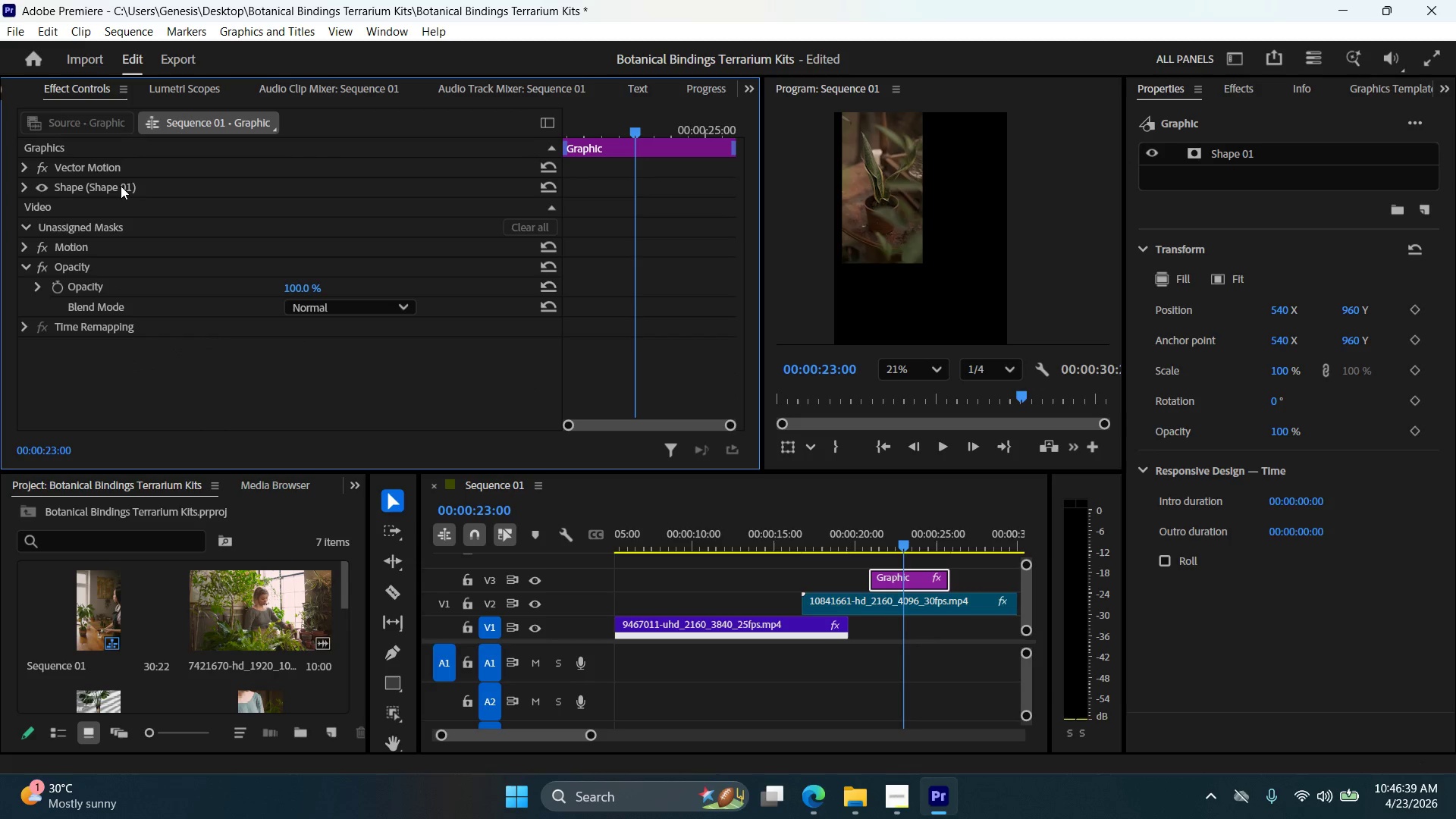 
left_click([121, 187])
 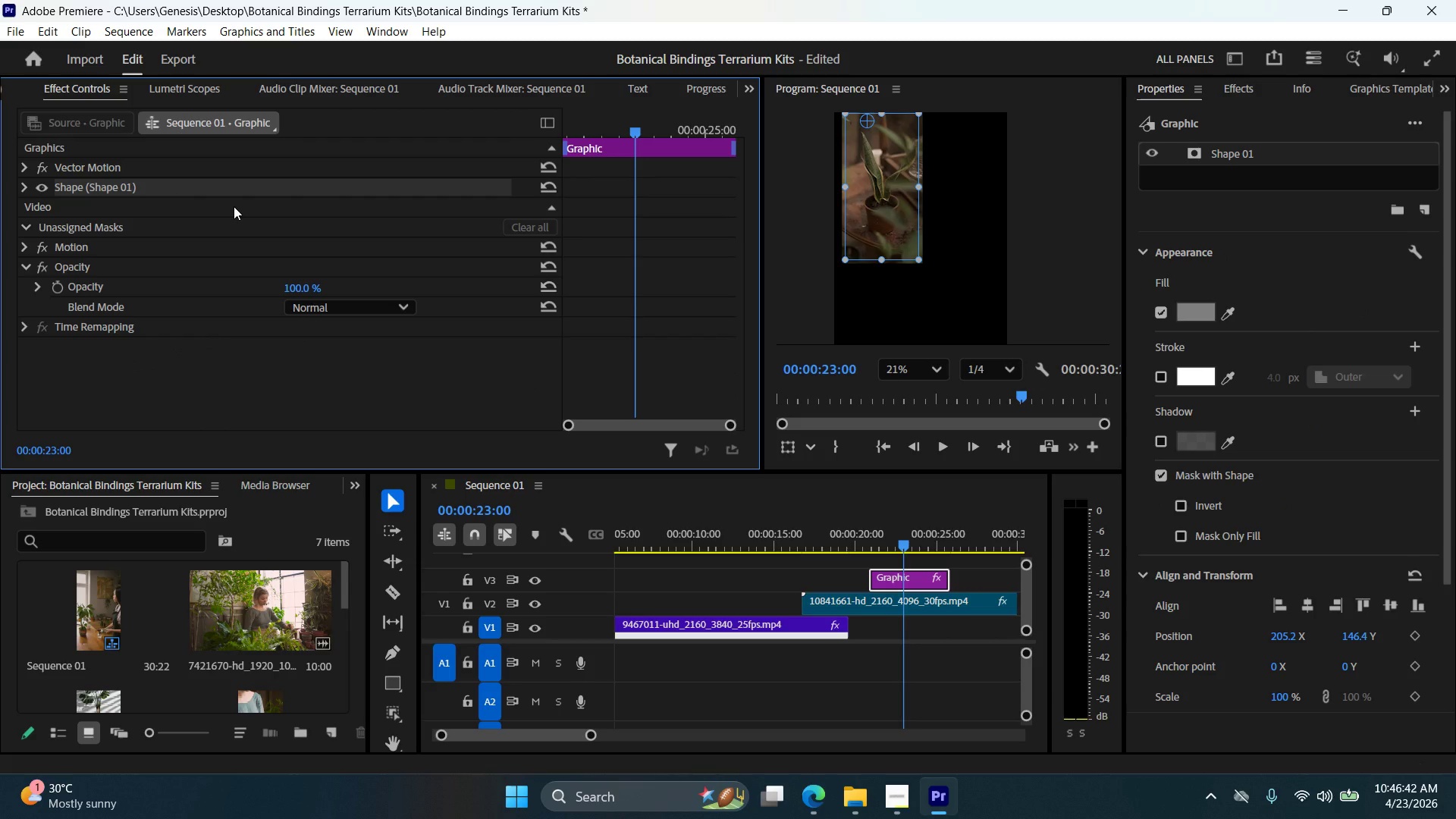 
key(Delete)
 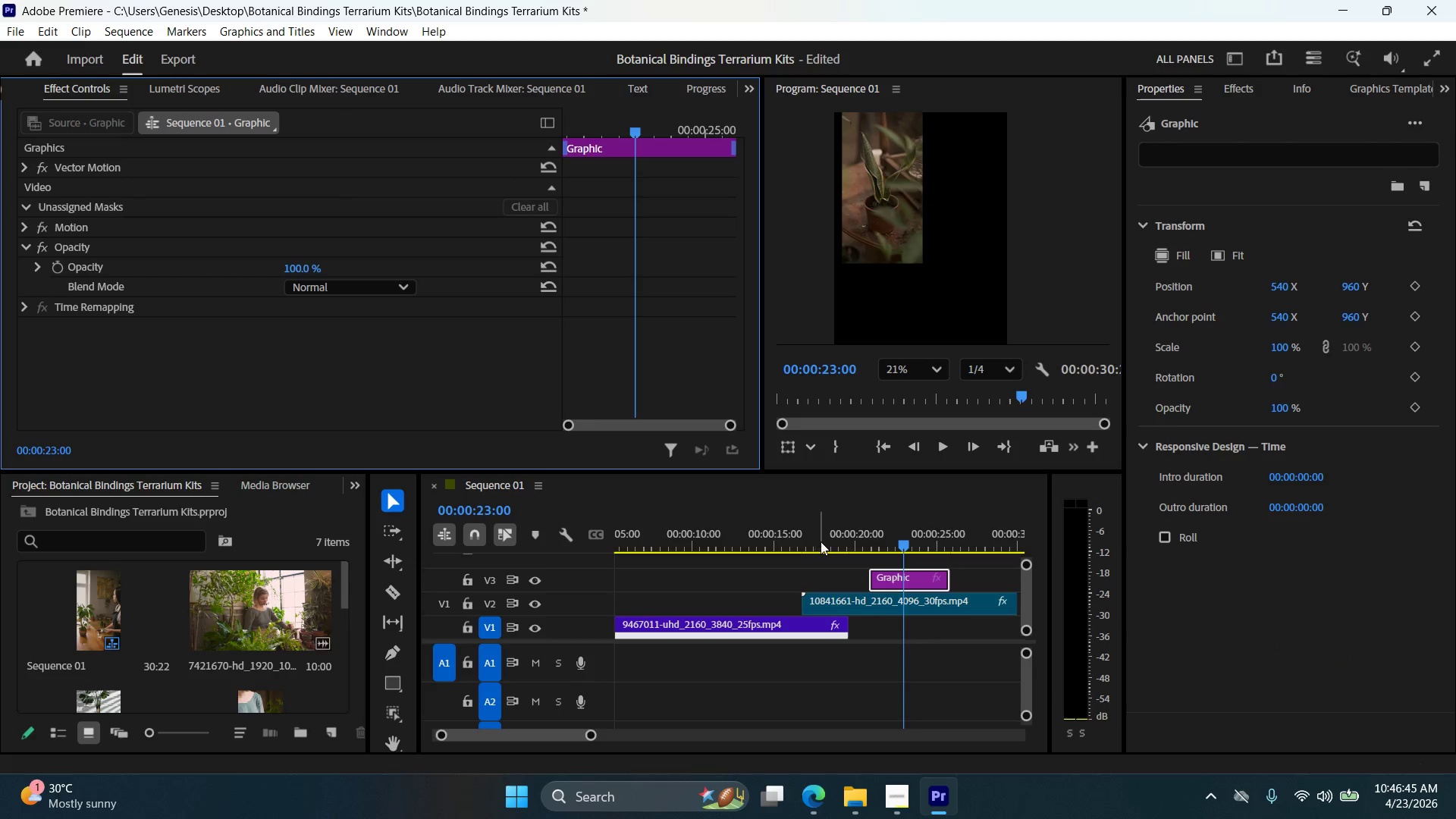 
key(Alt+Control+AltLeft)
 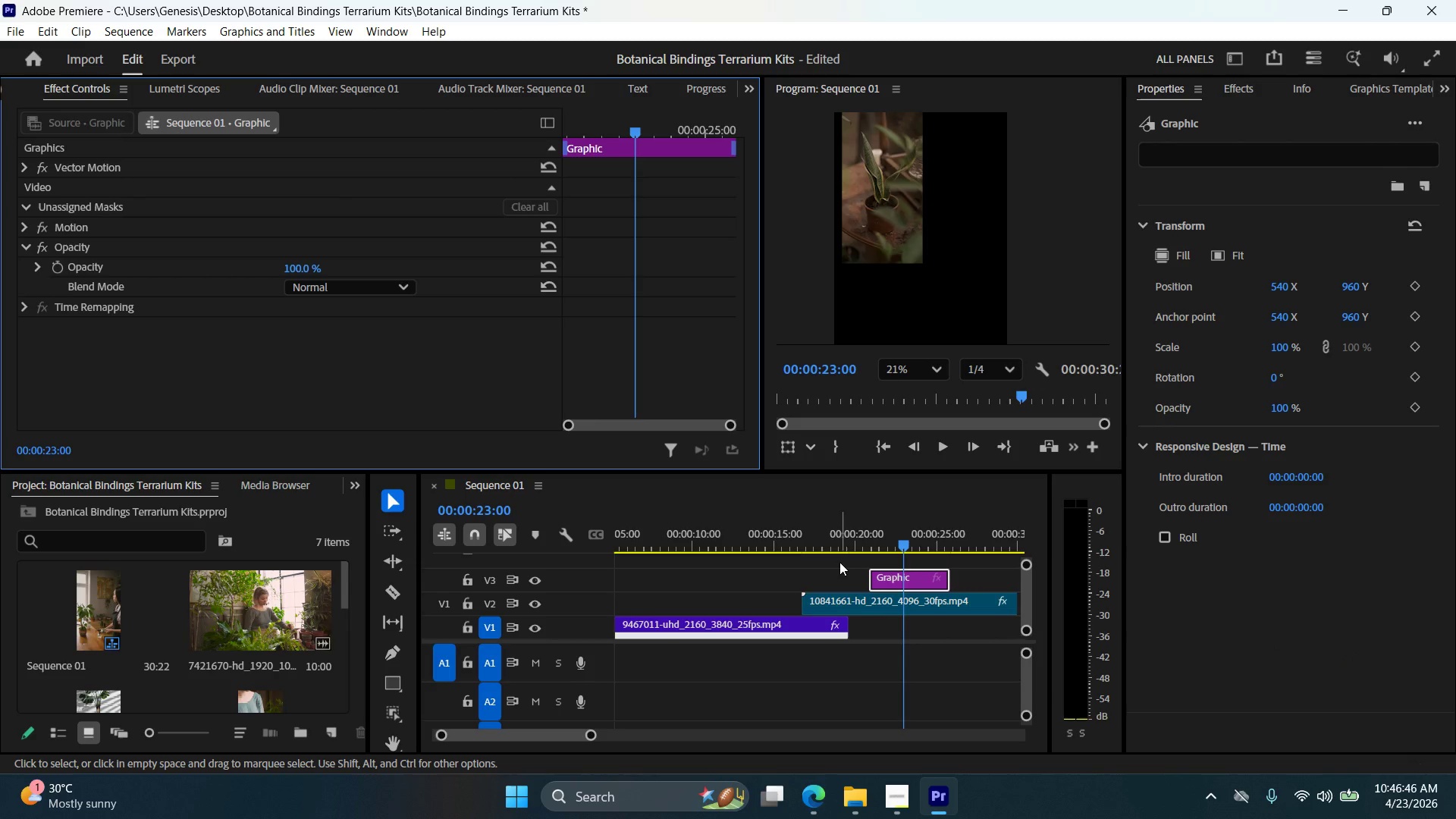 
key(Alt+Control+Z)
 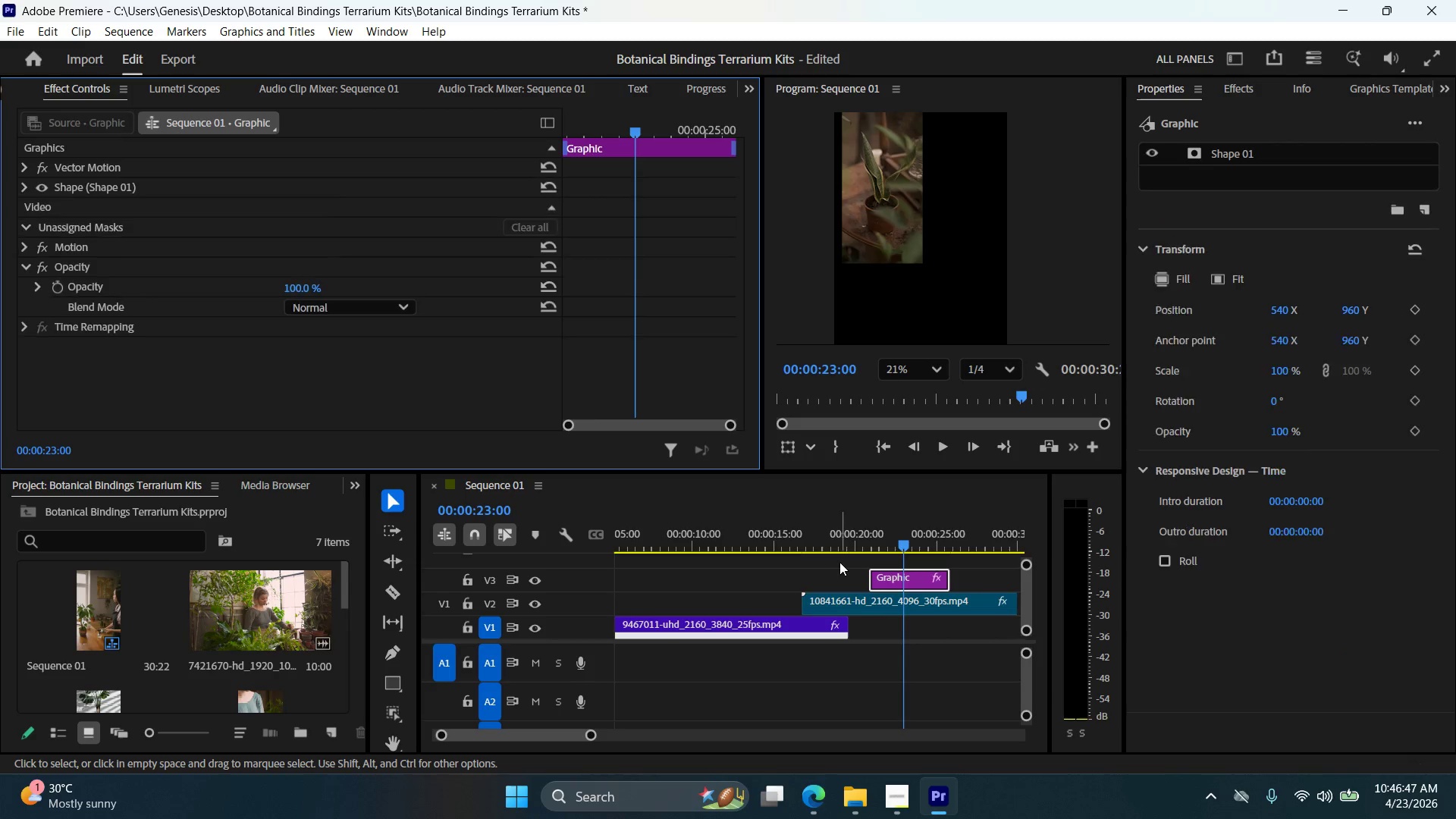 
key(Control+Z)
 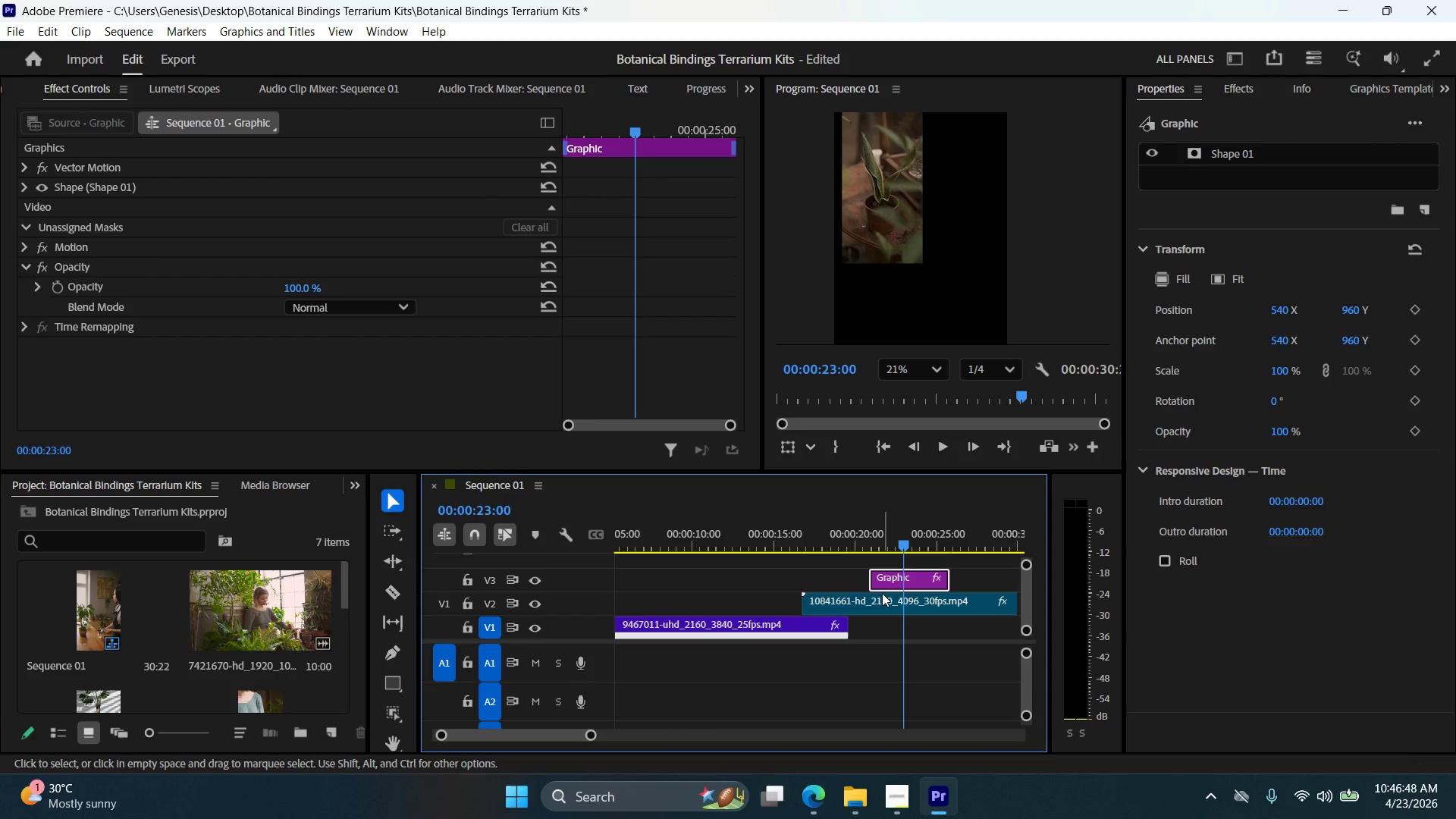 
key(Delete)
 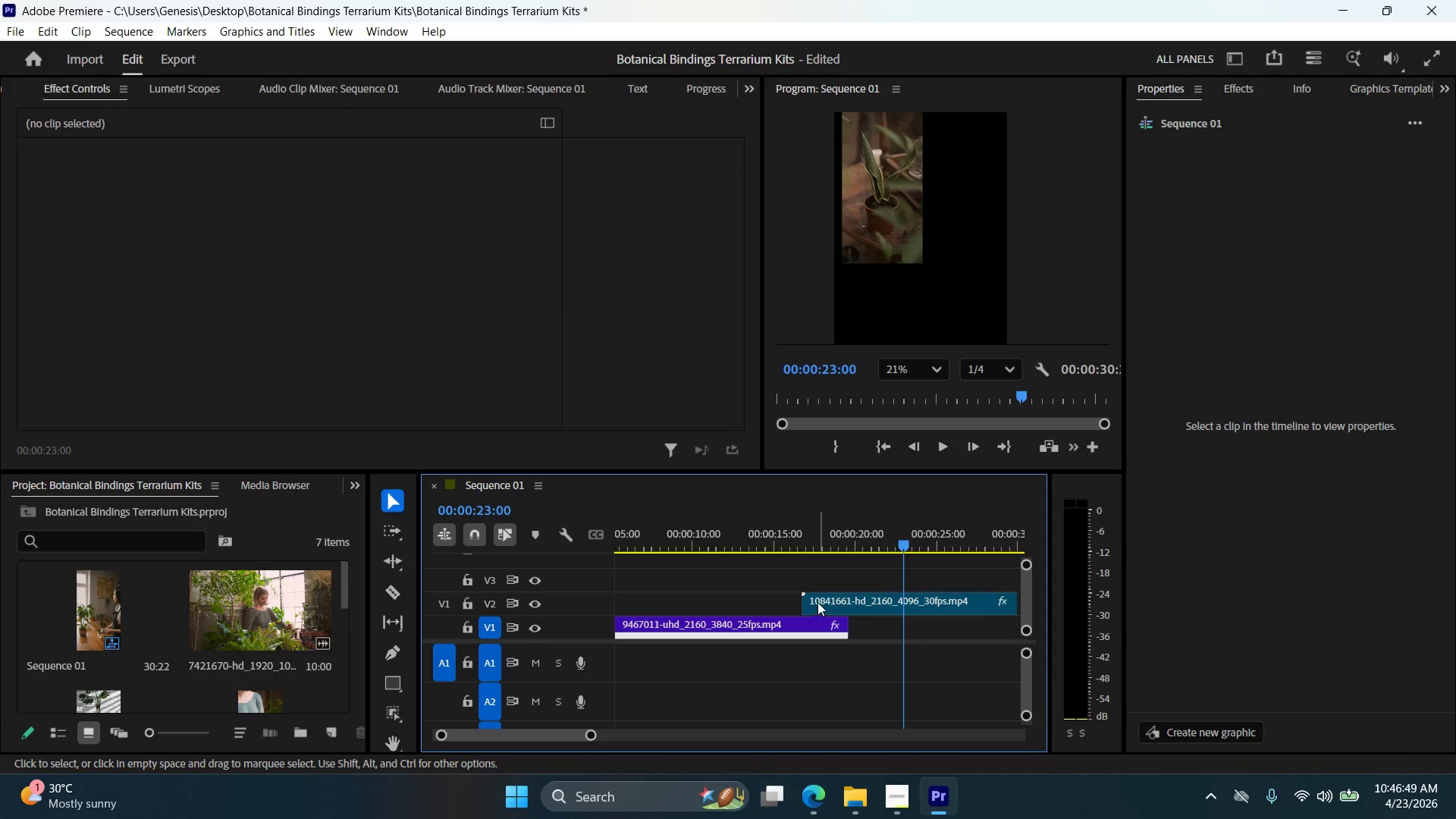 
left_click([852, 601])
 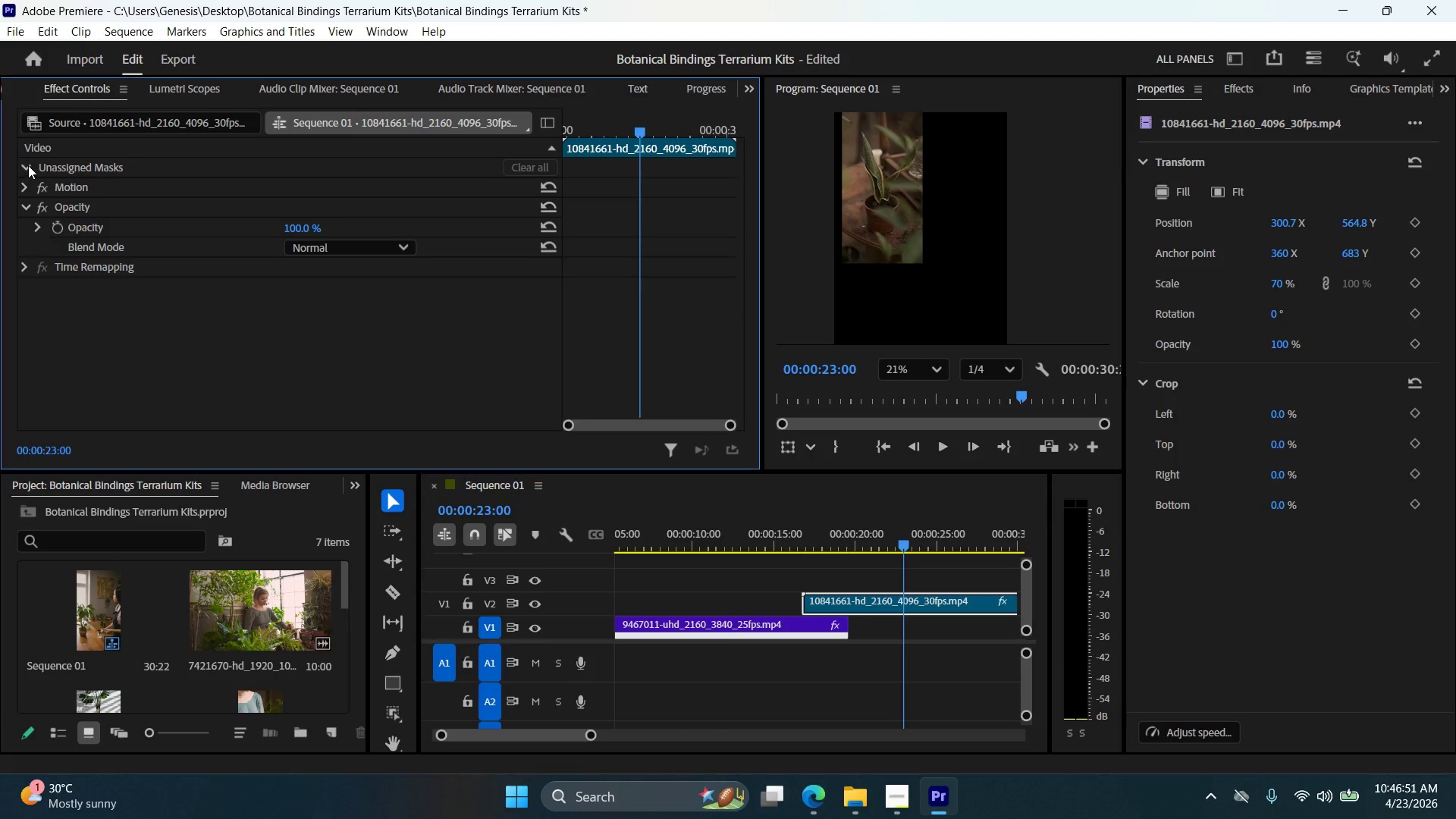 
double_click([28, 165])
 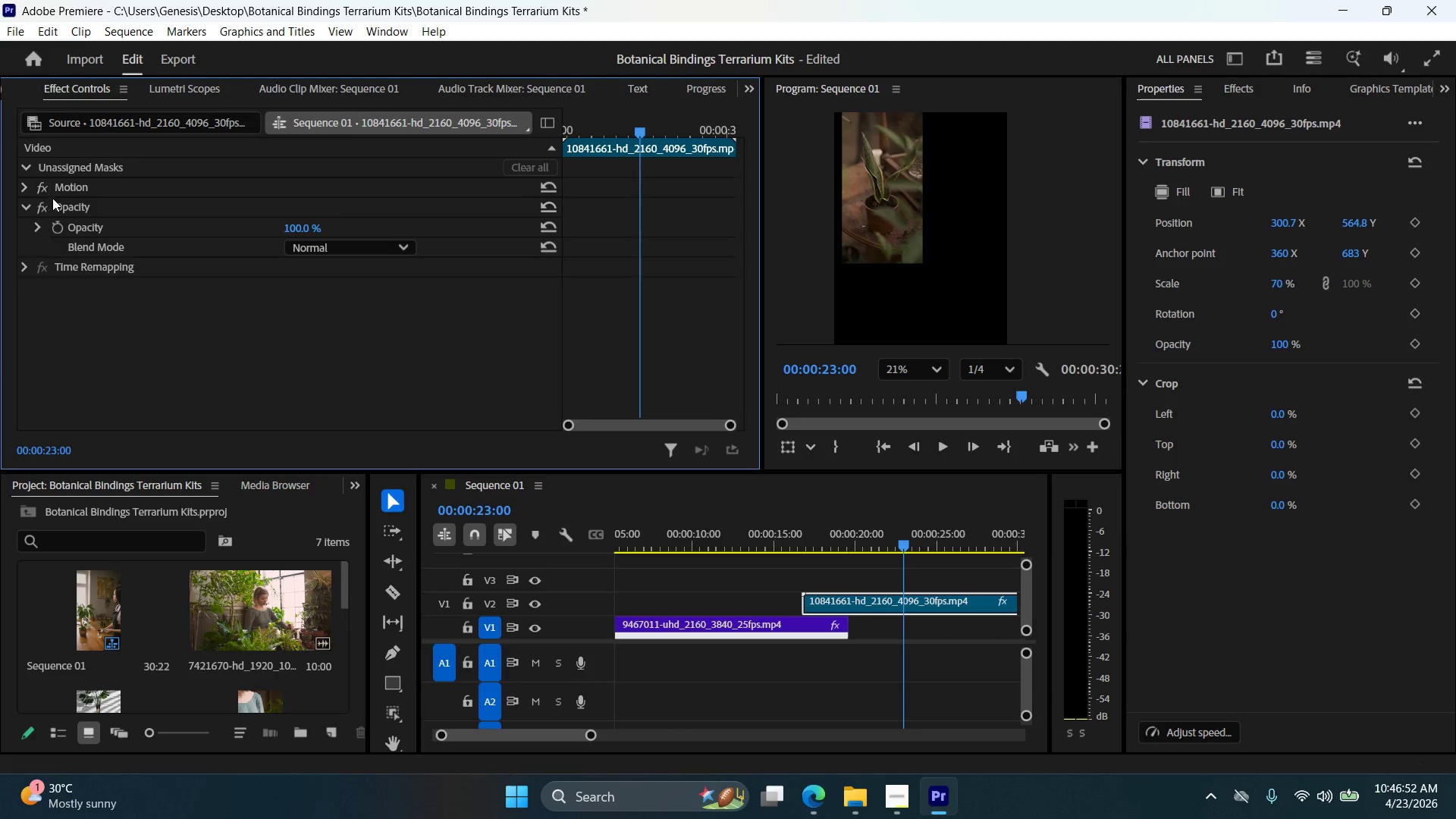 
scroll: coordinate [54, 202], scroll_direction: up, amount: 4.0
 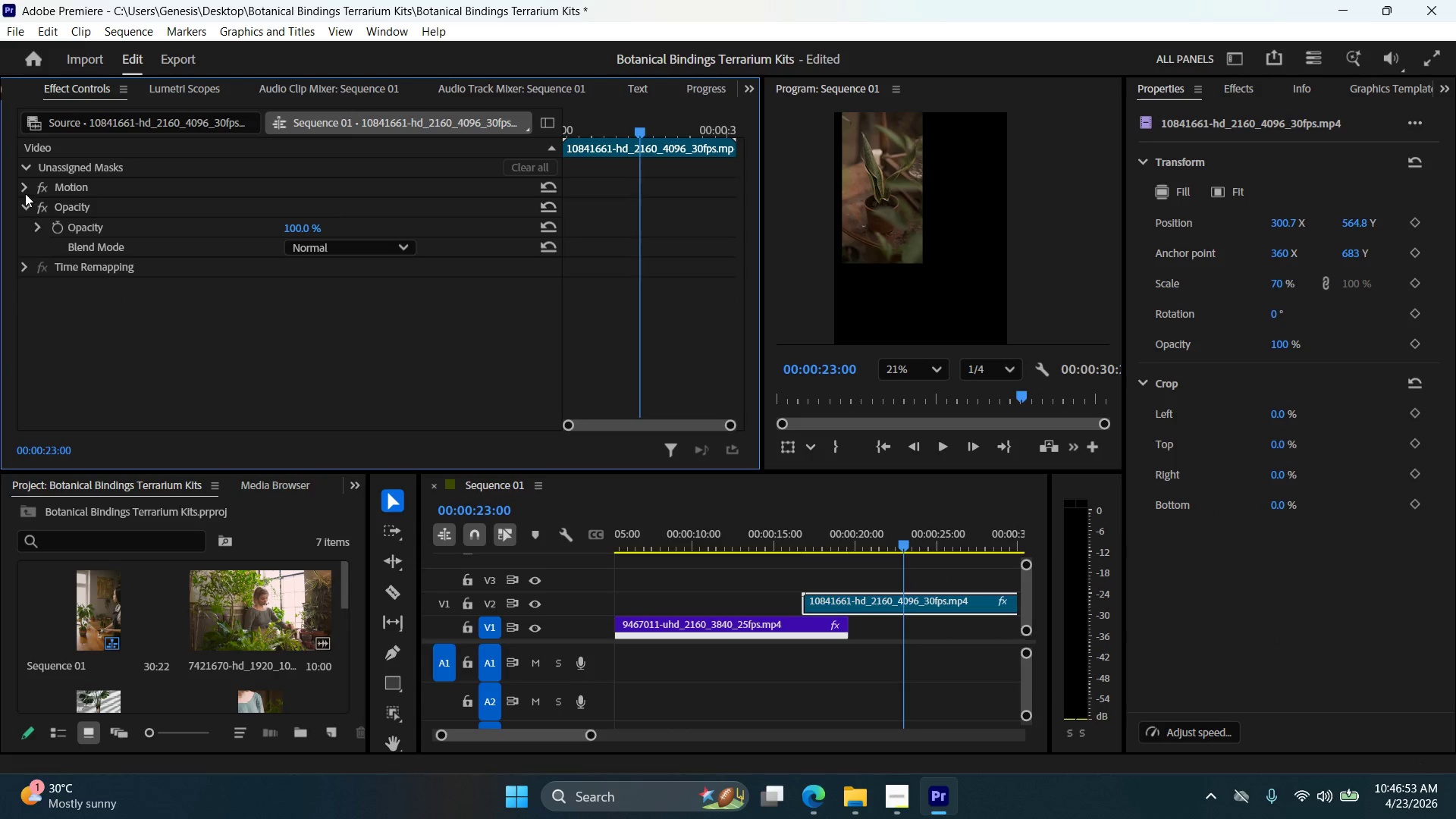 
left_click([21, 192])
 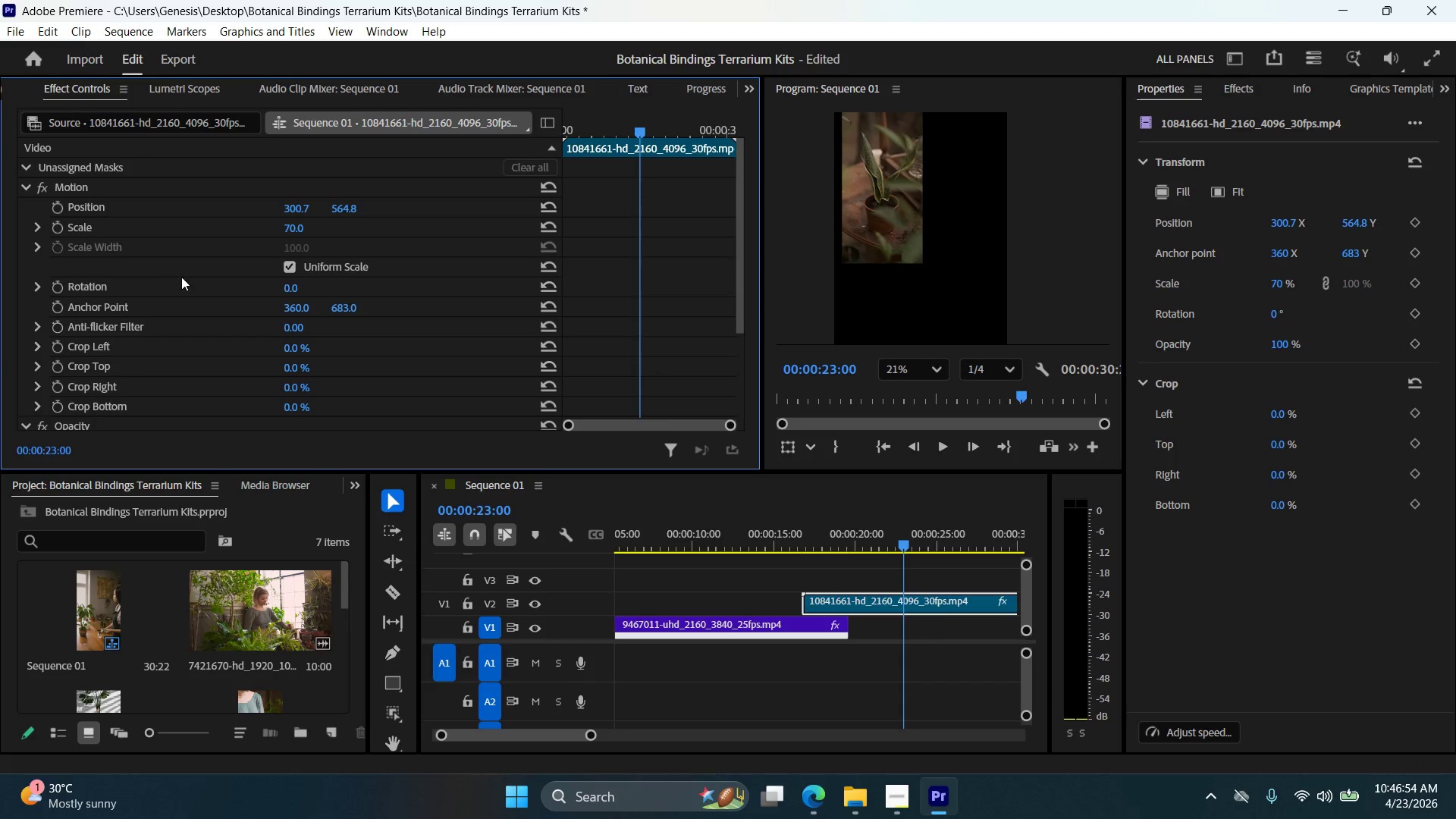 
scroll: coordinate [199, 300], scroll_direction: down, amount: 5.0
 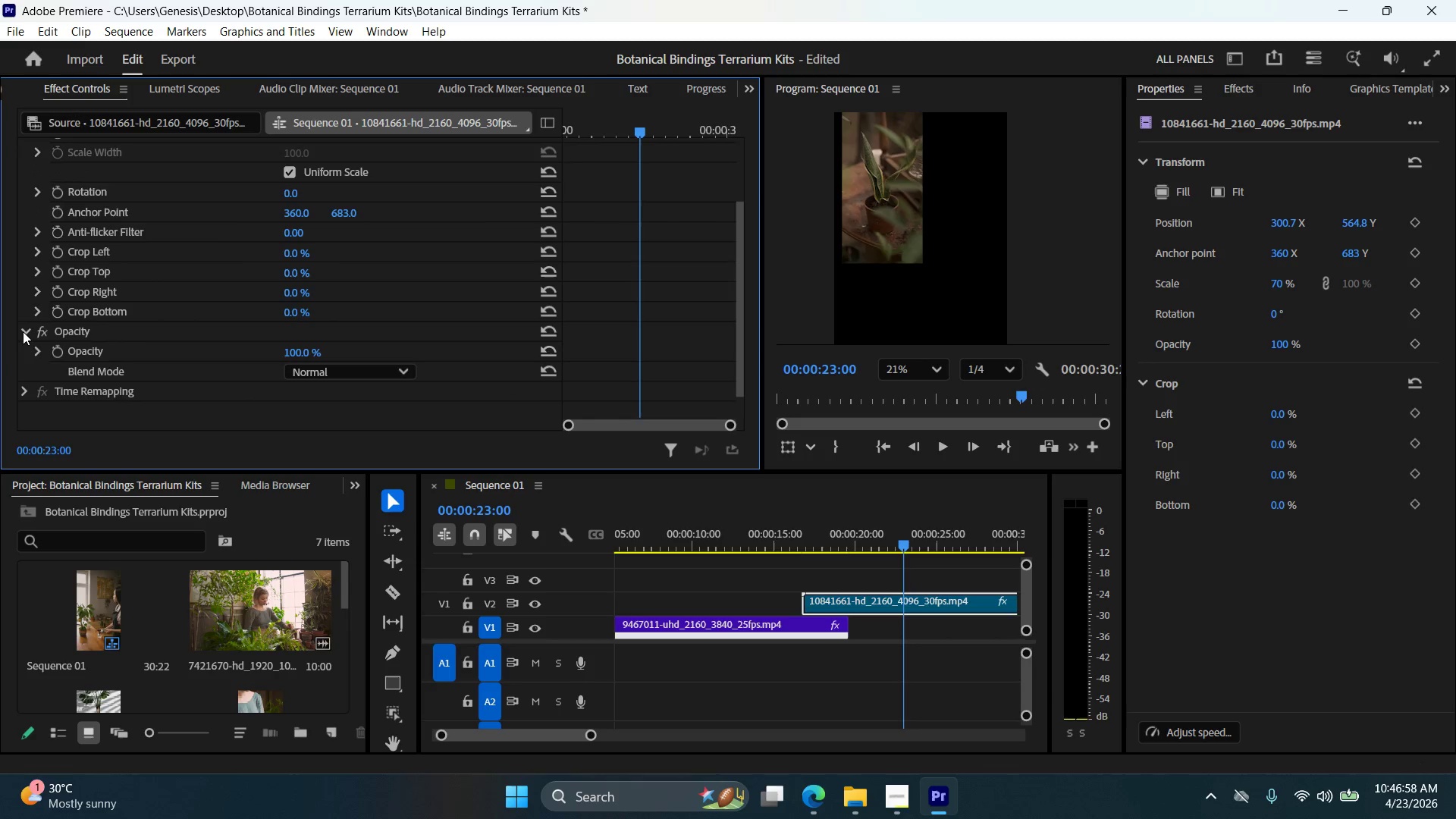 
double_click([24, 331])
 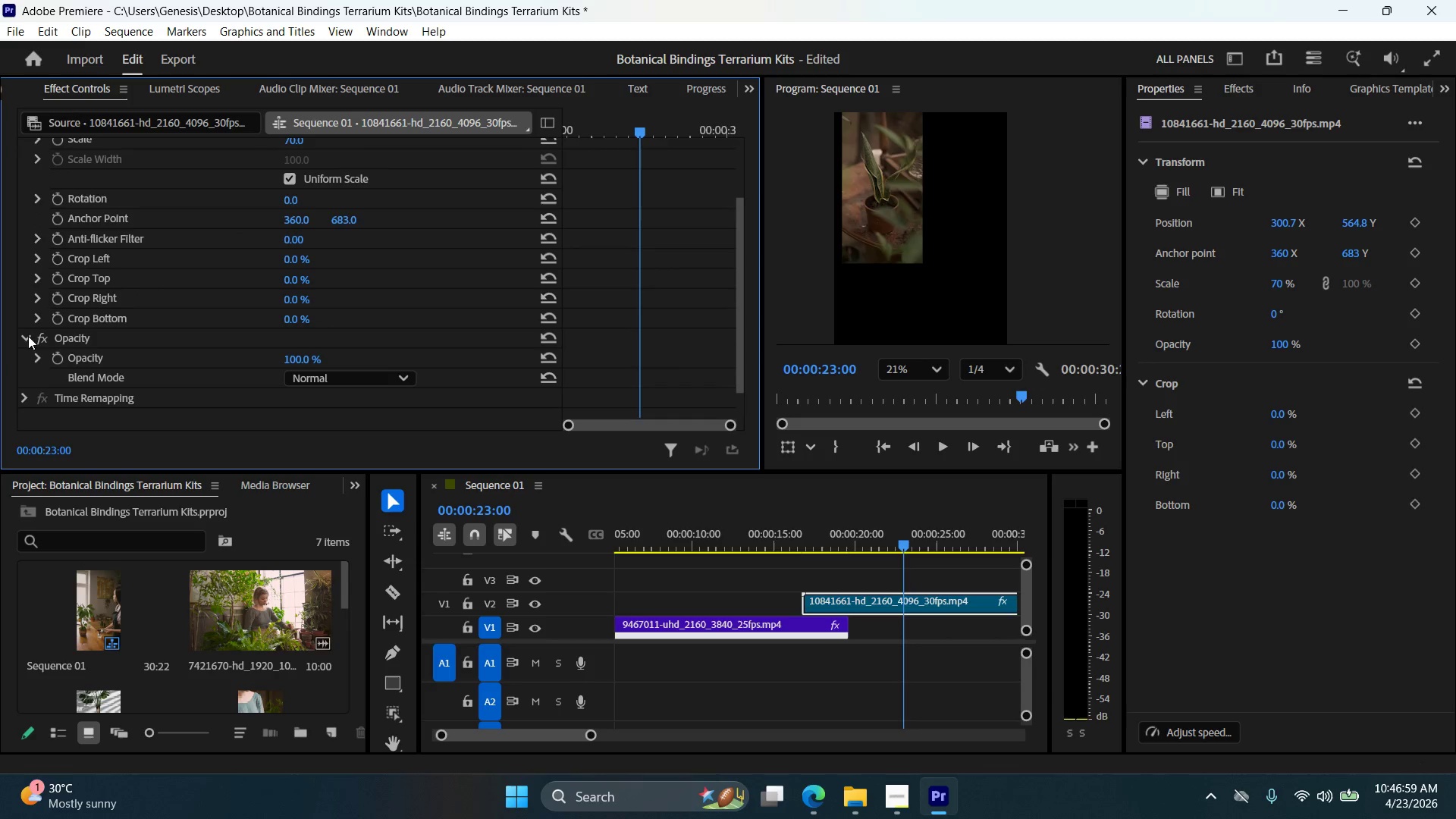 
scroll: coordinate [63, 355], scroll_direction: down, amount: 5.0
 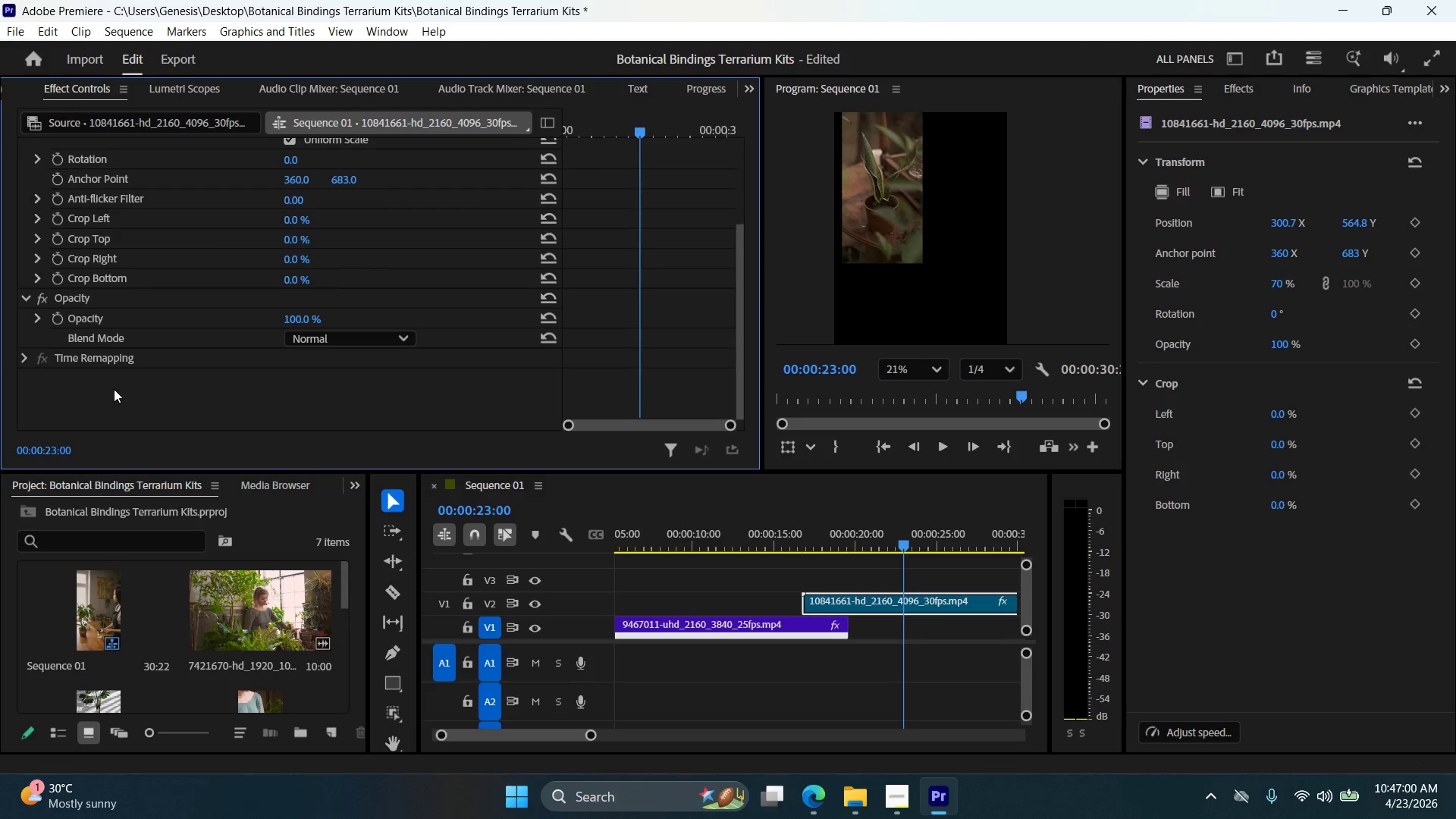 
scroll: coordinate [178, 302], scroll_direction: up, amount: 11.0
 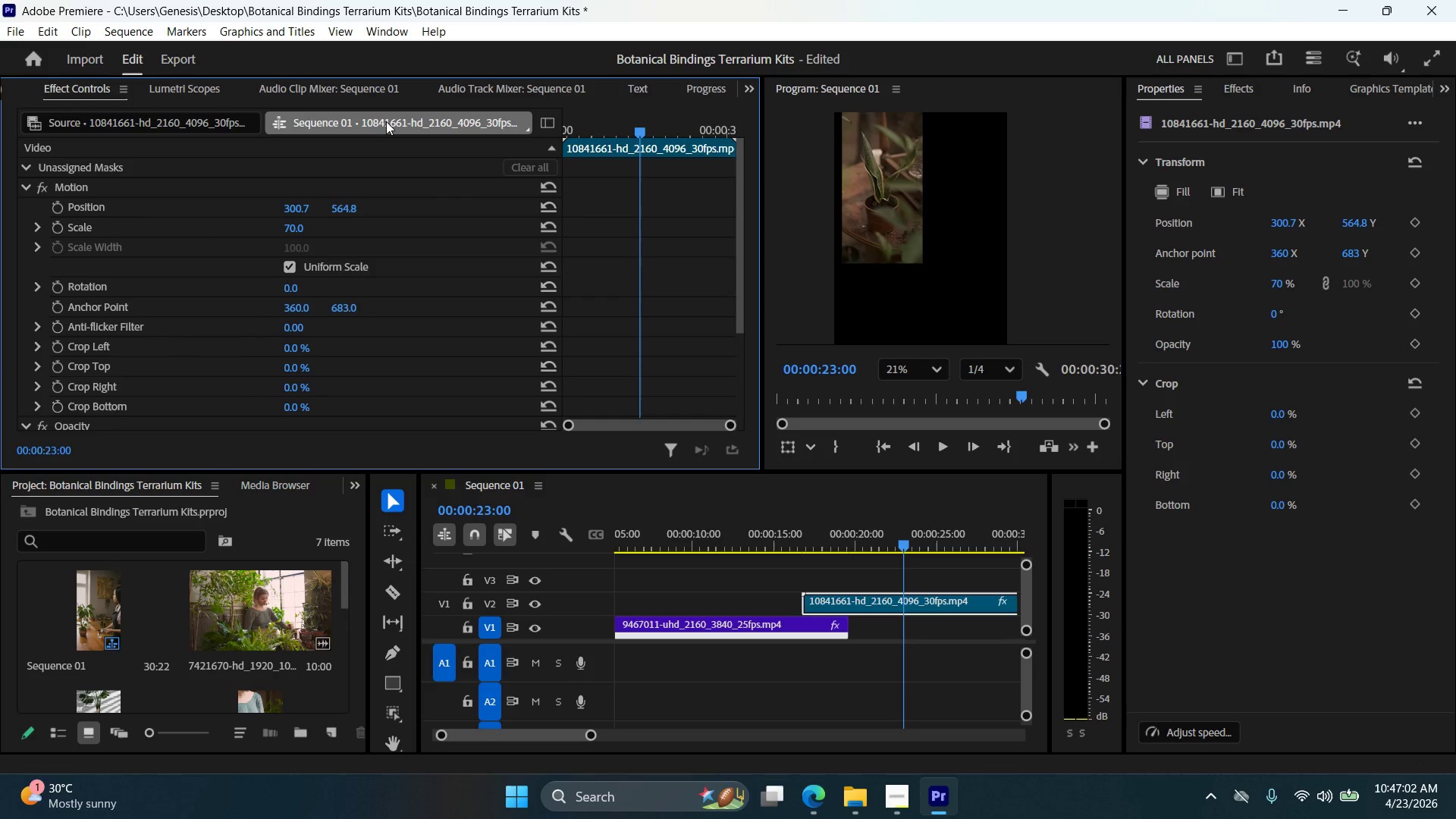 
right_click([386, 121])
 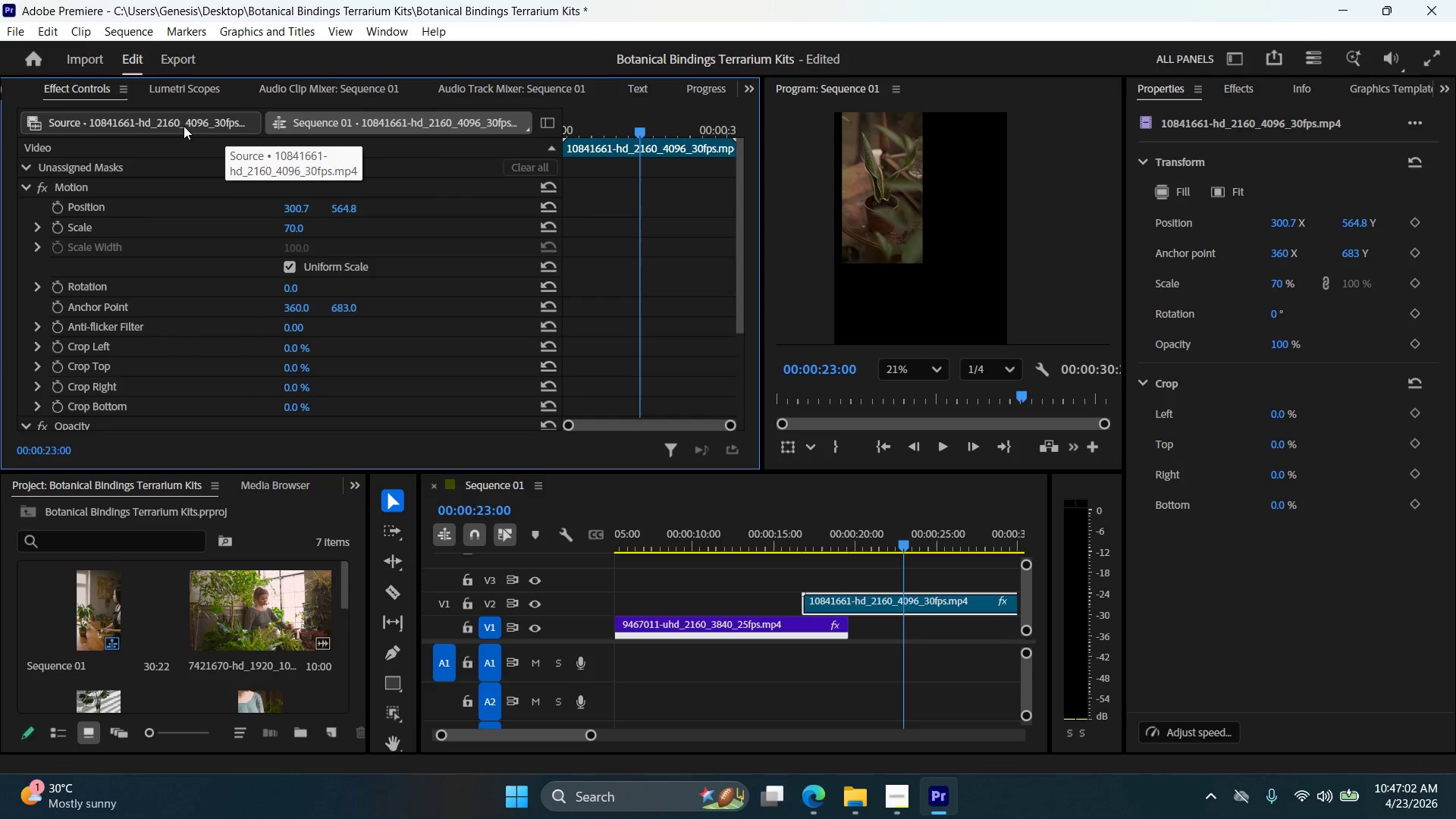 
left_click([171, 122])
 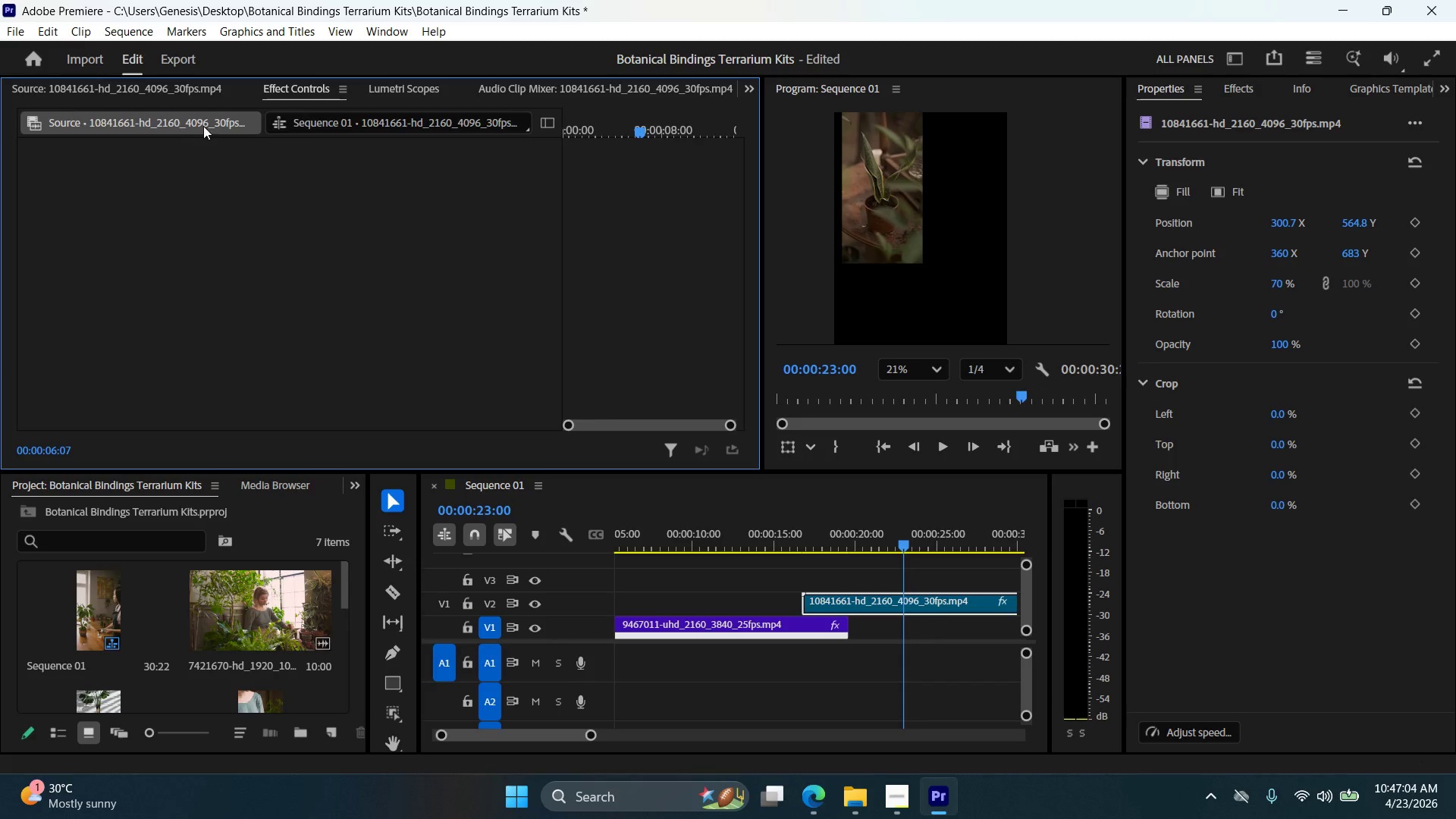 
left_click([361, 118])
 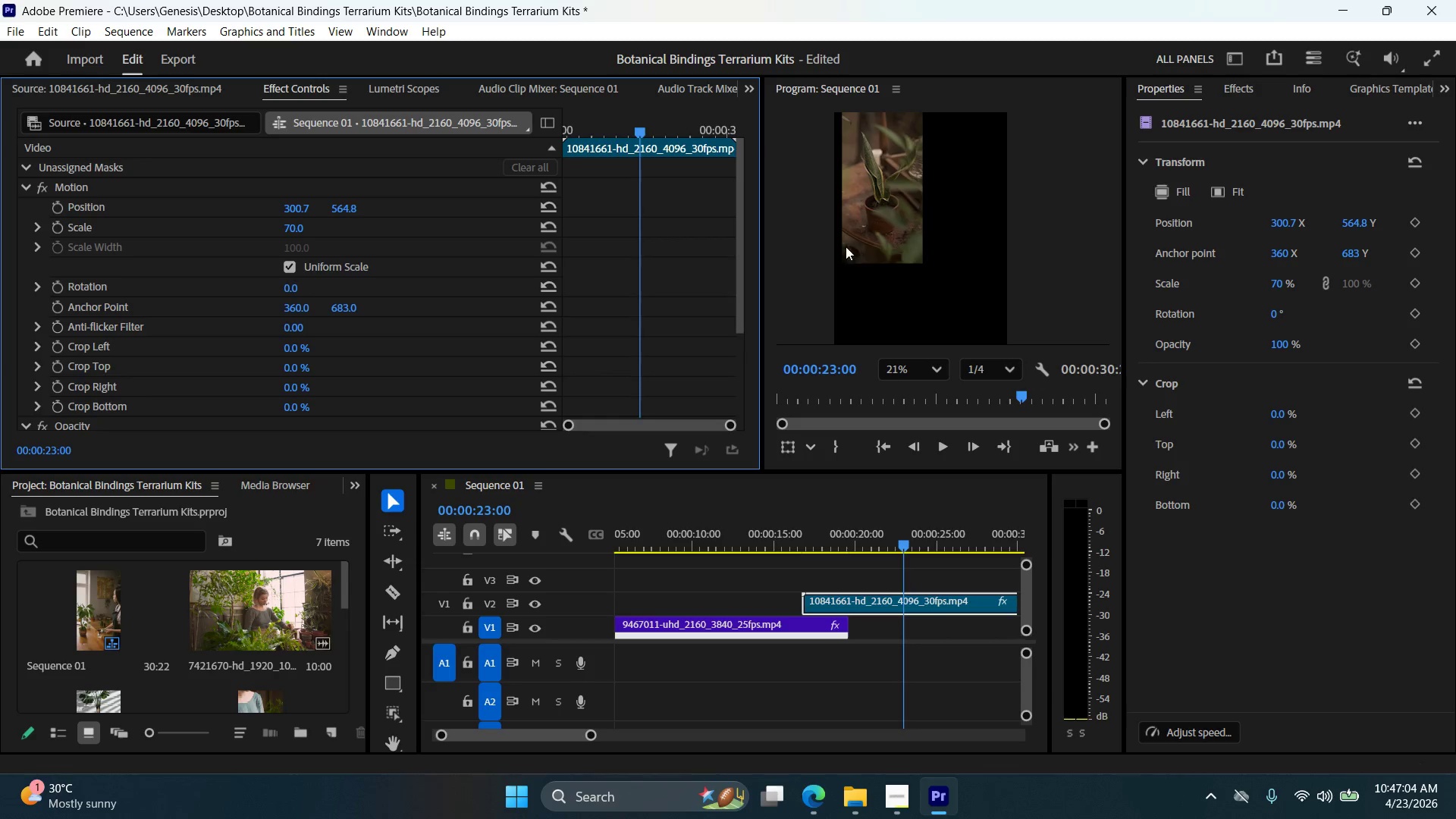 
left_click([858, 209])
 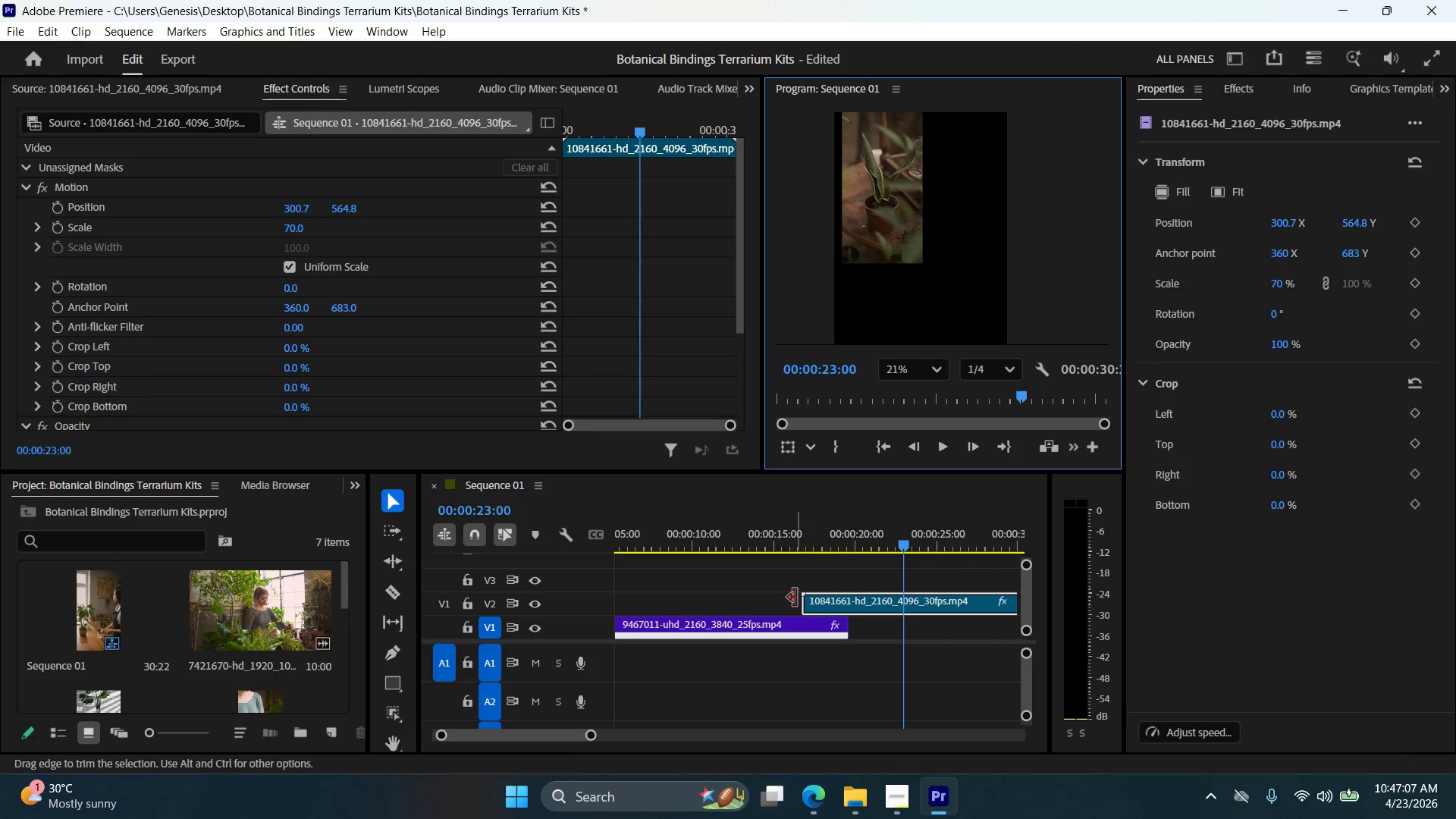 
left_click([834, 603])
 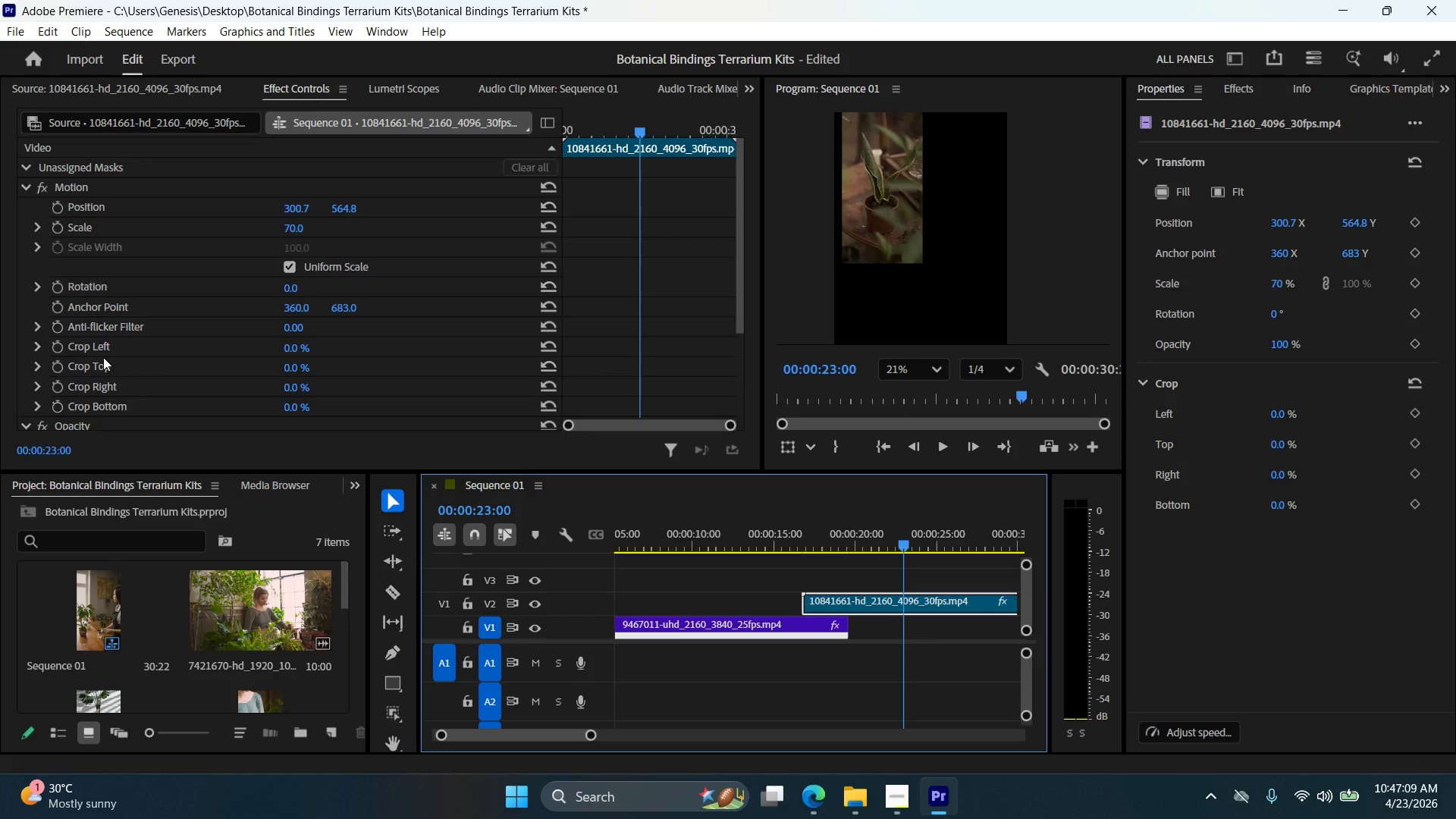 
scroll: coordinate [105, 356], scroll_direction: down, amount: 3.0
 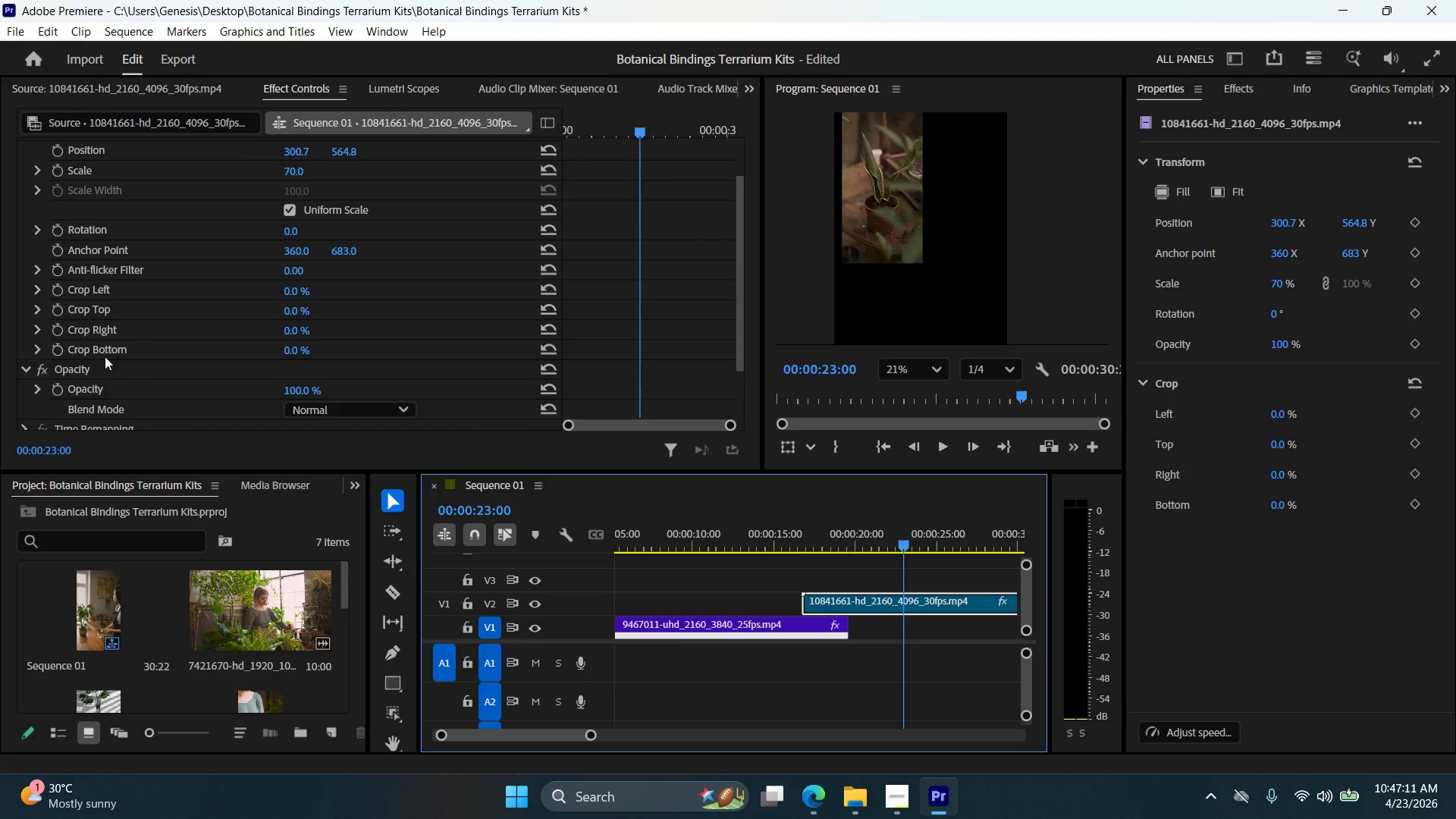 
scroll: coordinate [158, 383], scroll_direction: up, amount: 2.0
 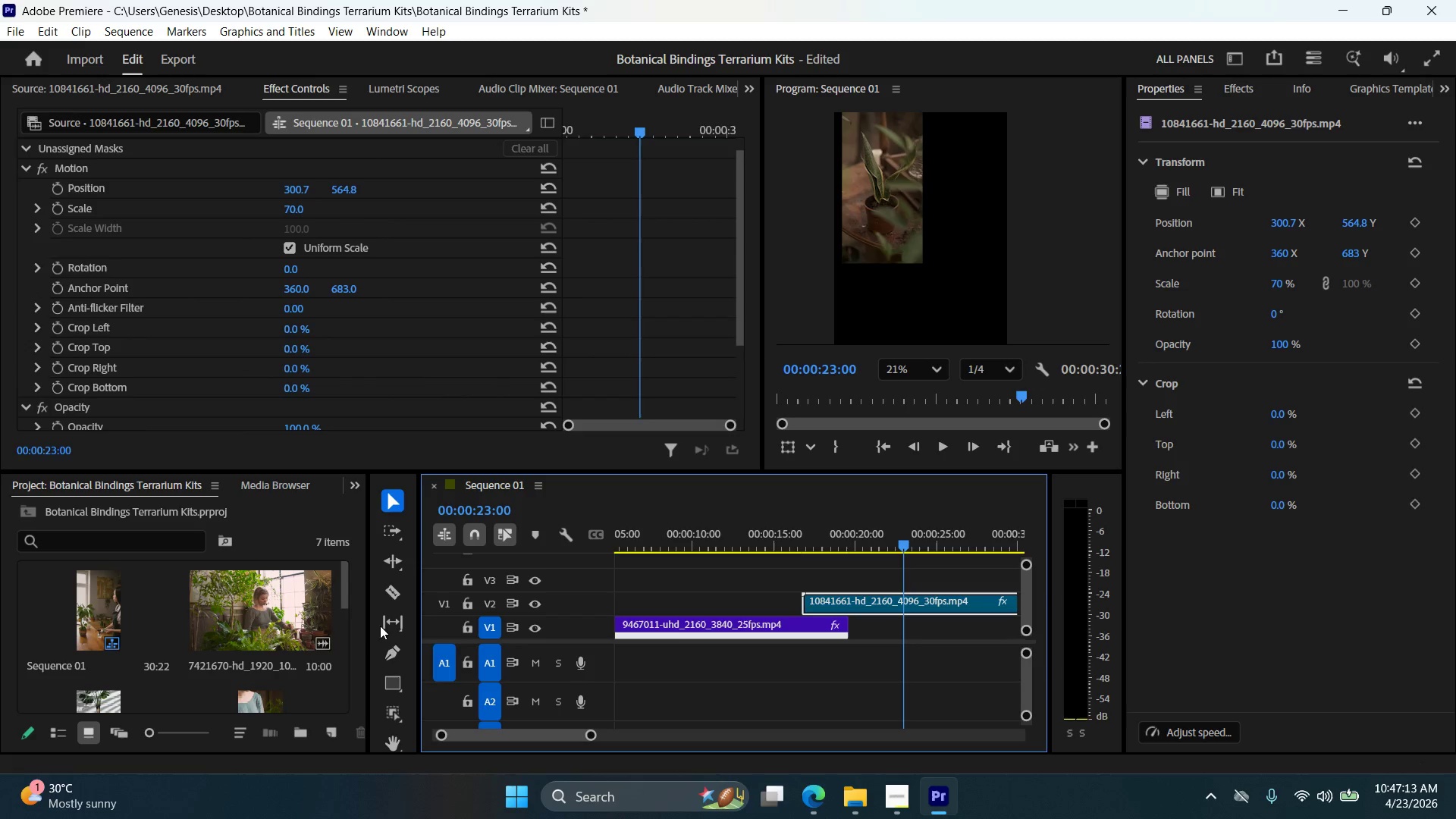 
left_click([393, 658])
 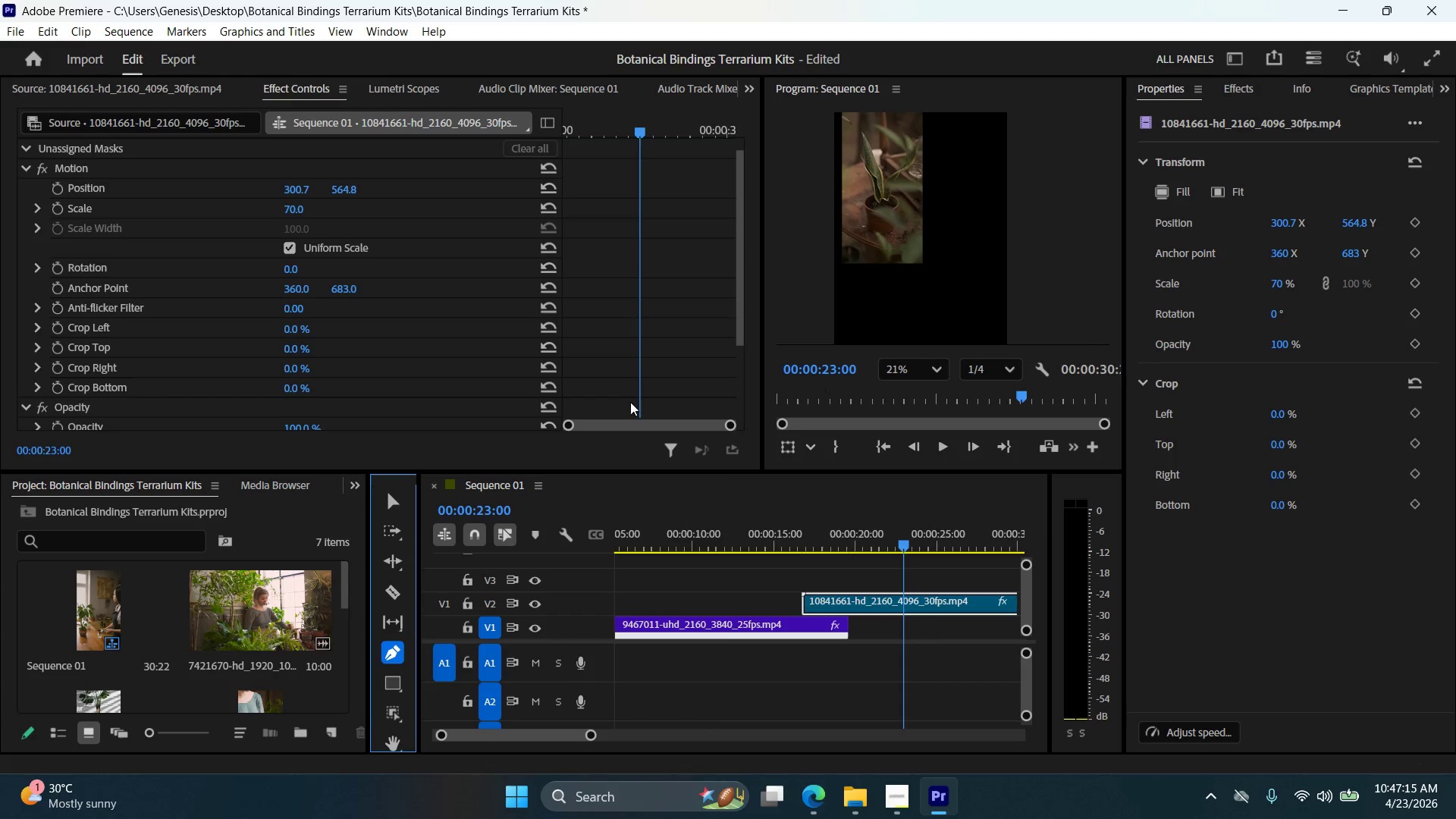 
scroll: coordinate [205, 344], scroll_direction: up, amount: 5.0
 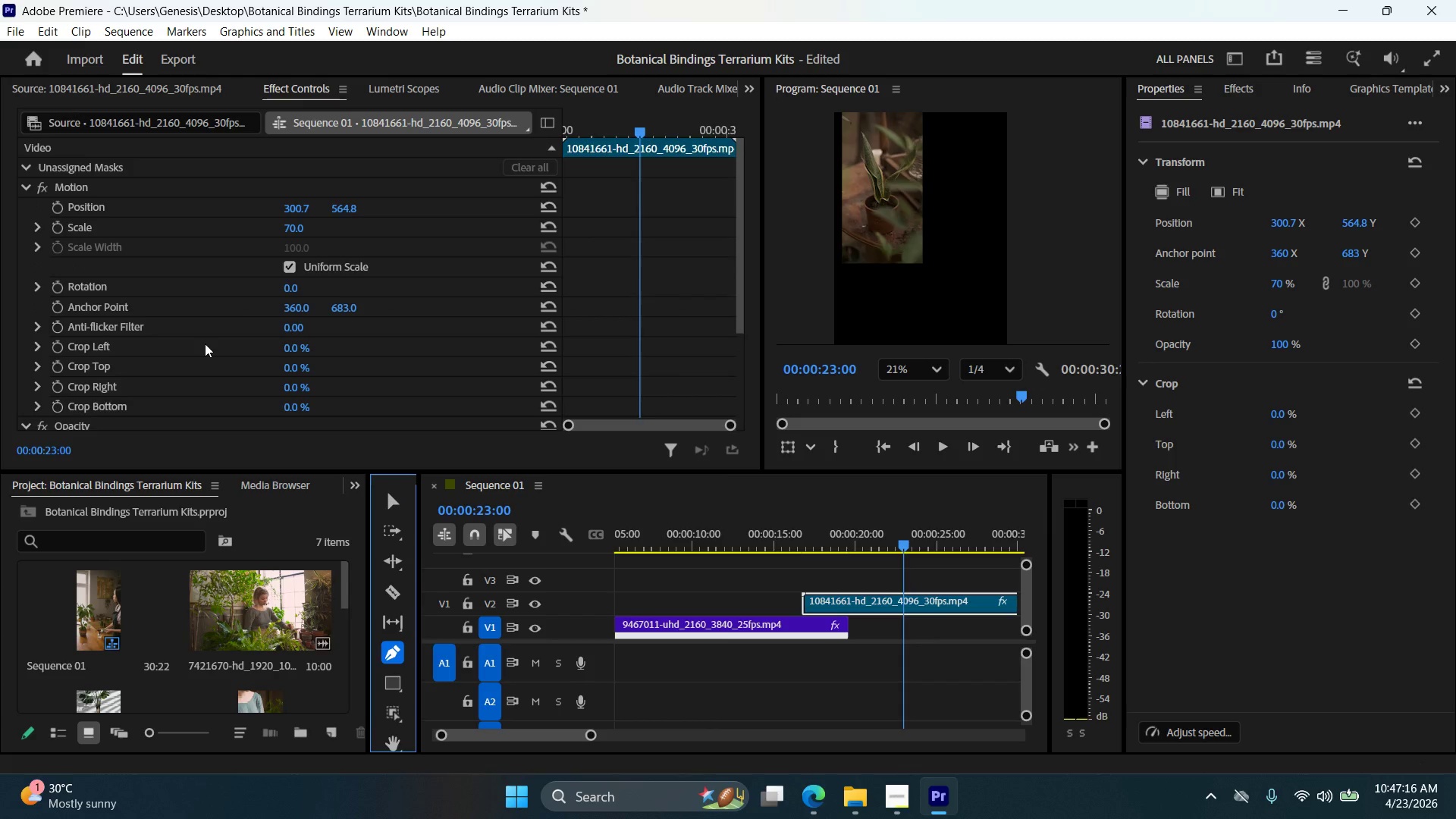 
scroll: coordinate [209, 356], scroll_direction: down, amount: 5.0
 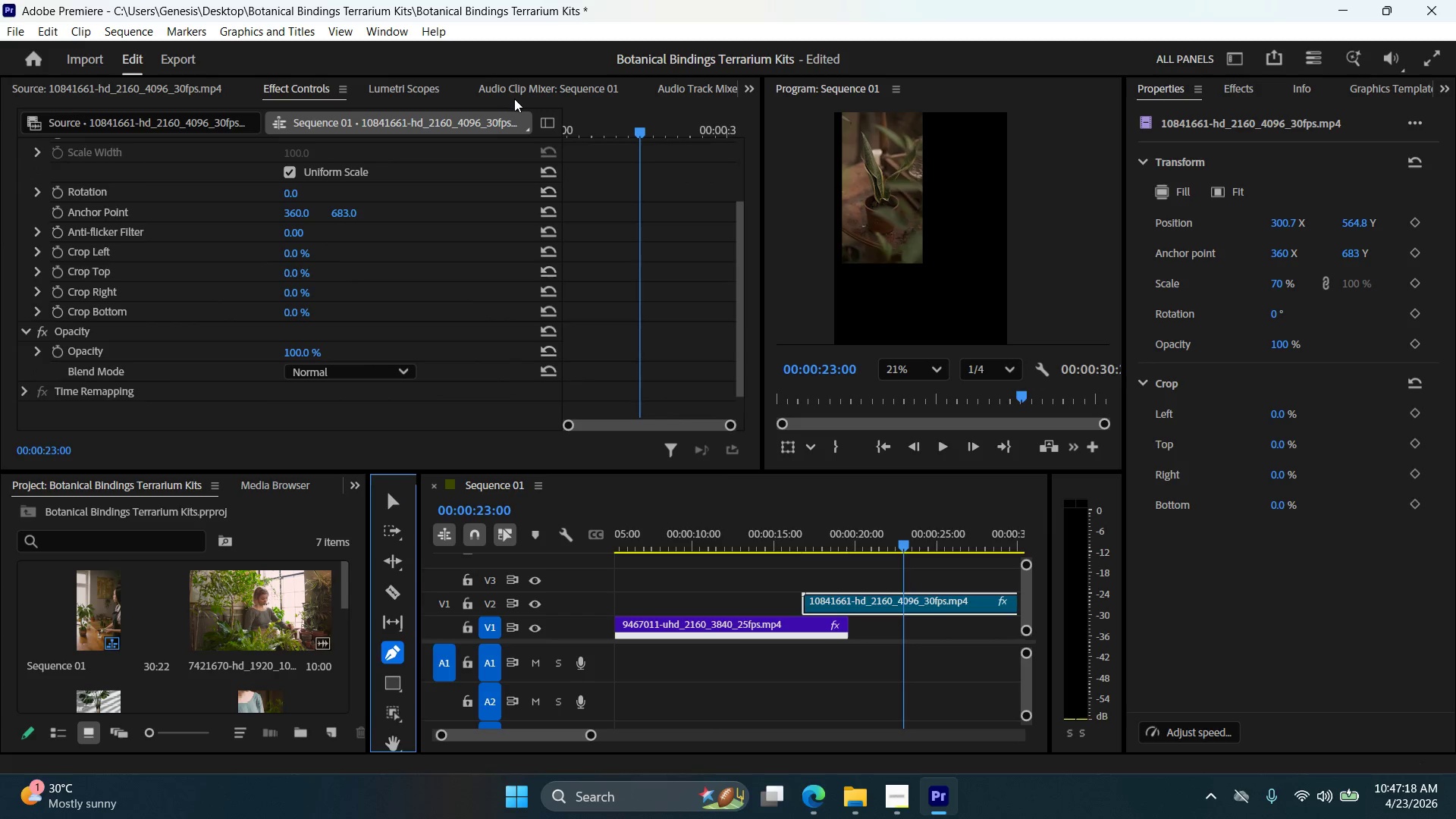 
left_click([517, 88])
 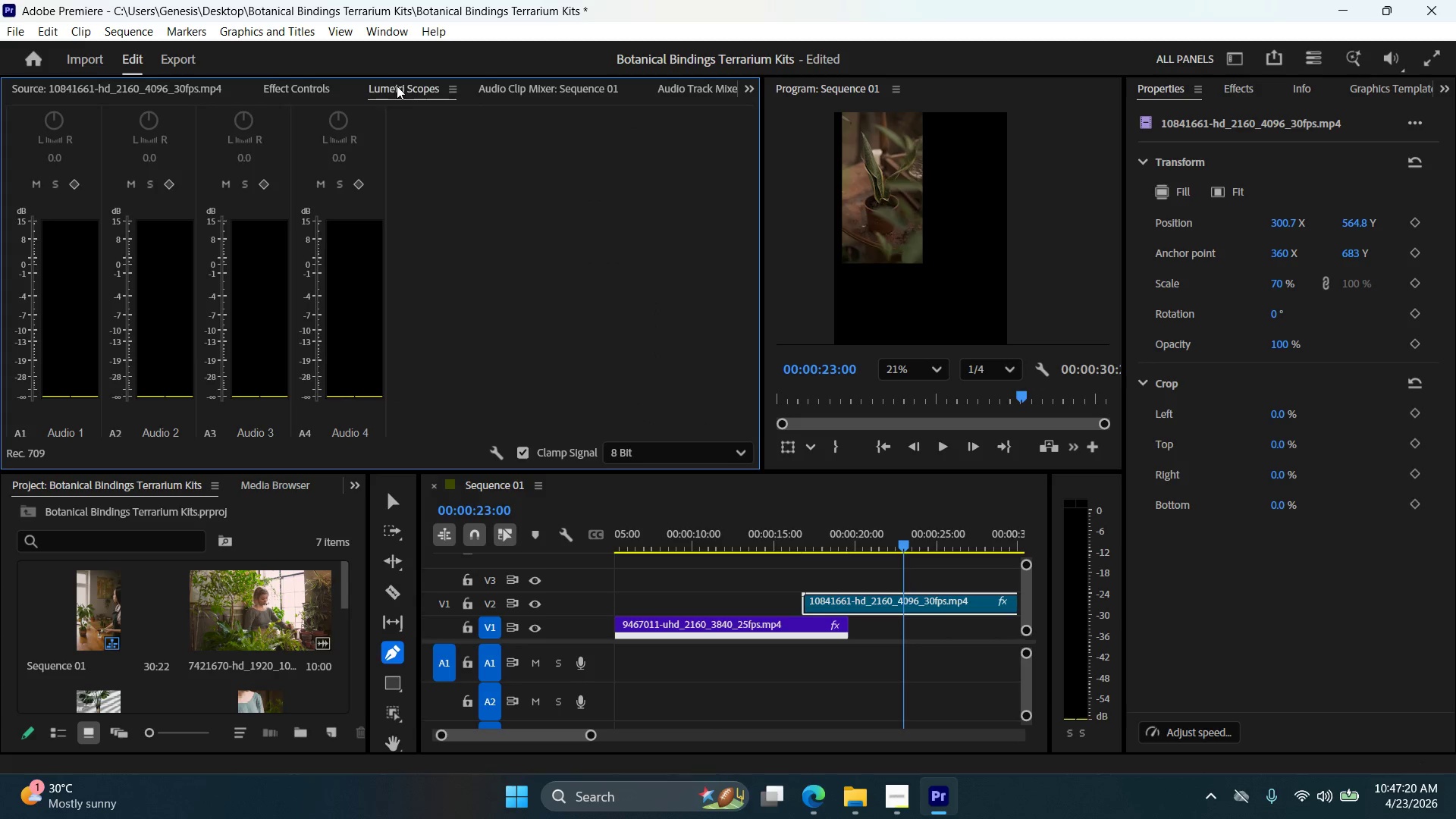 
double_click([316, 87])
 